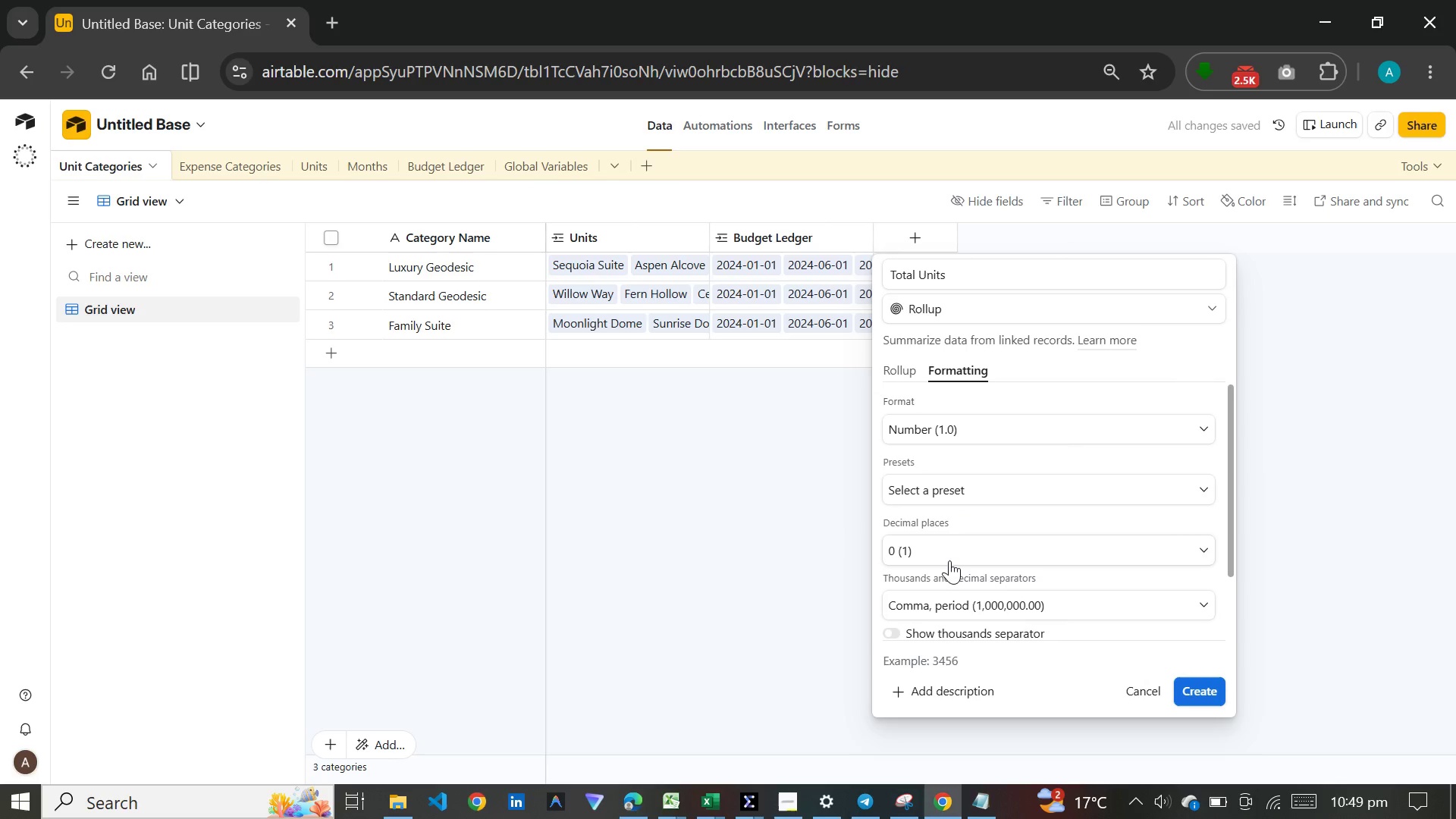 
left_click([949, 560])
 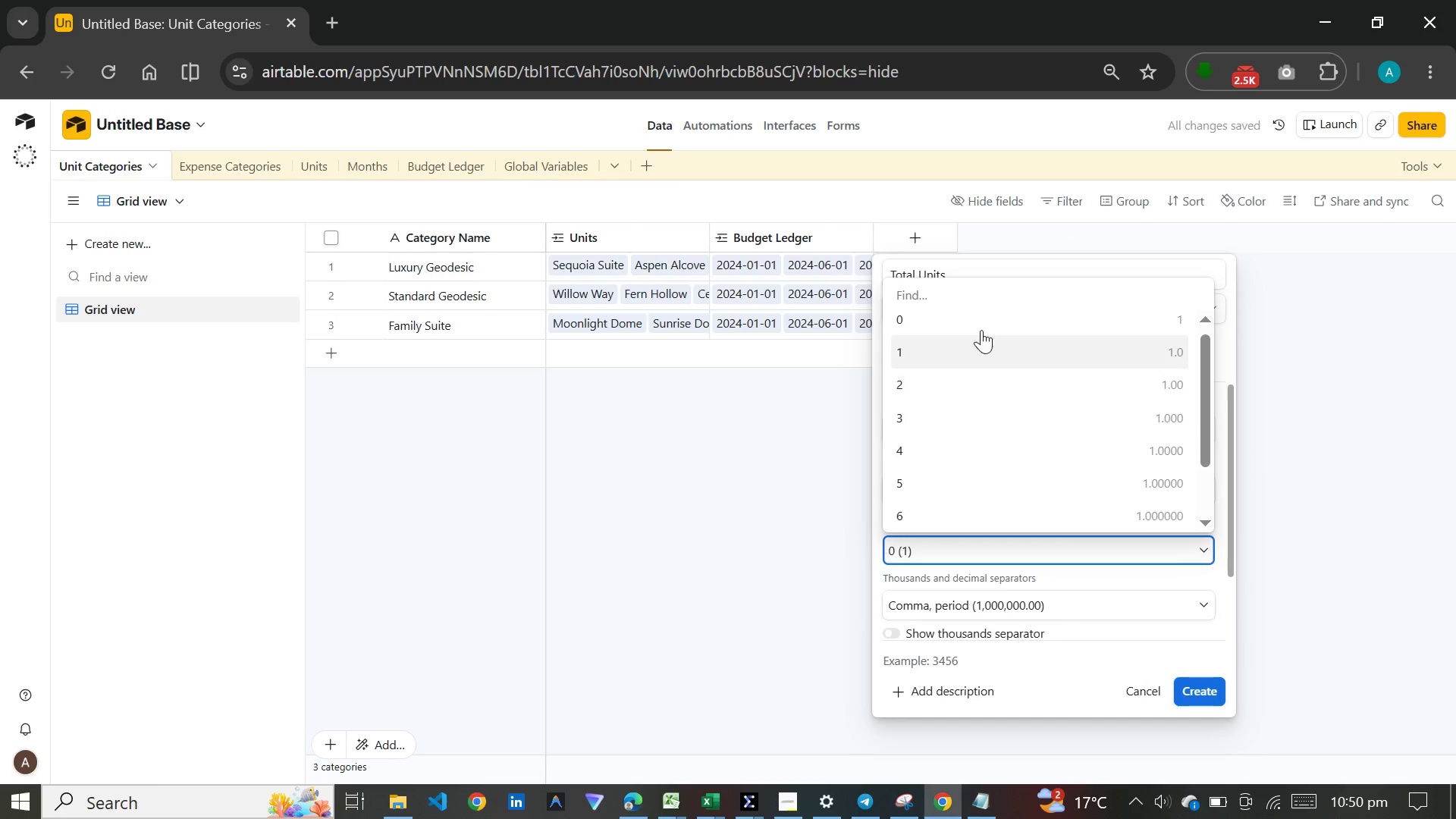 
left_click([977, 309])
 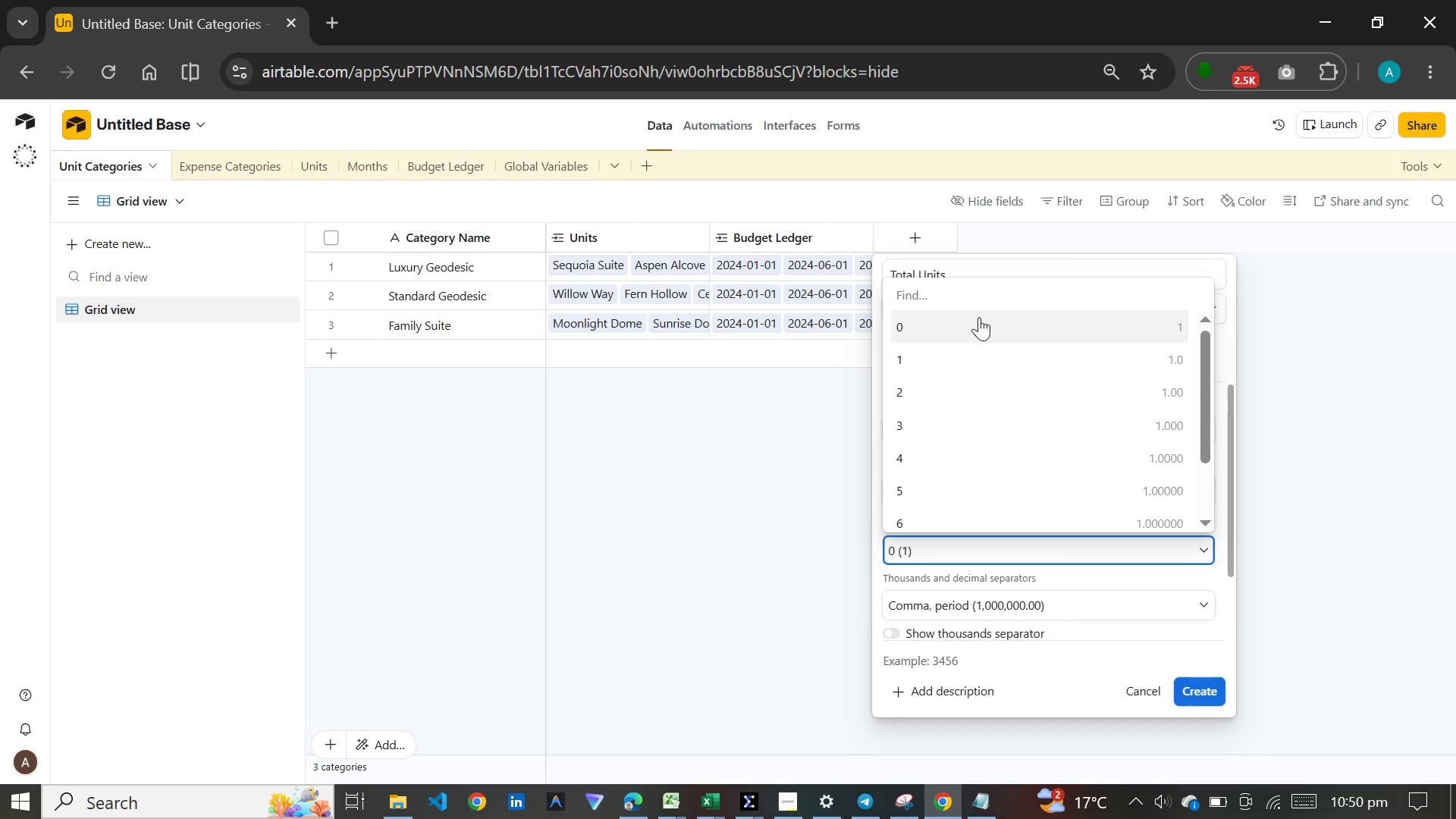 
left_click([980, 317])
 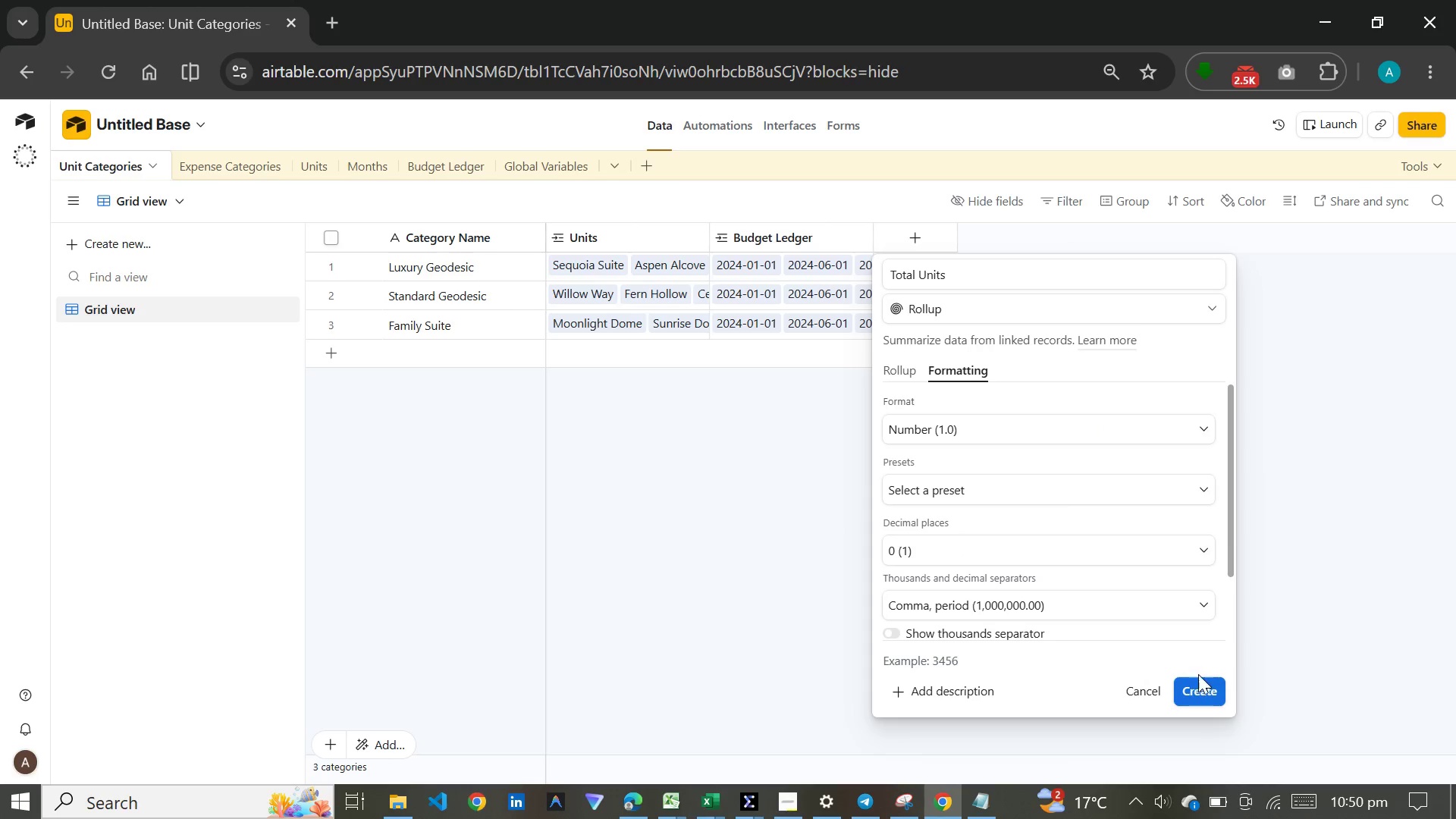 
left_click([1199, 683])
 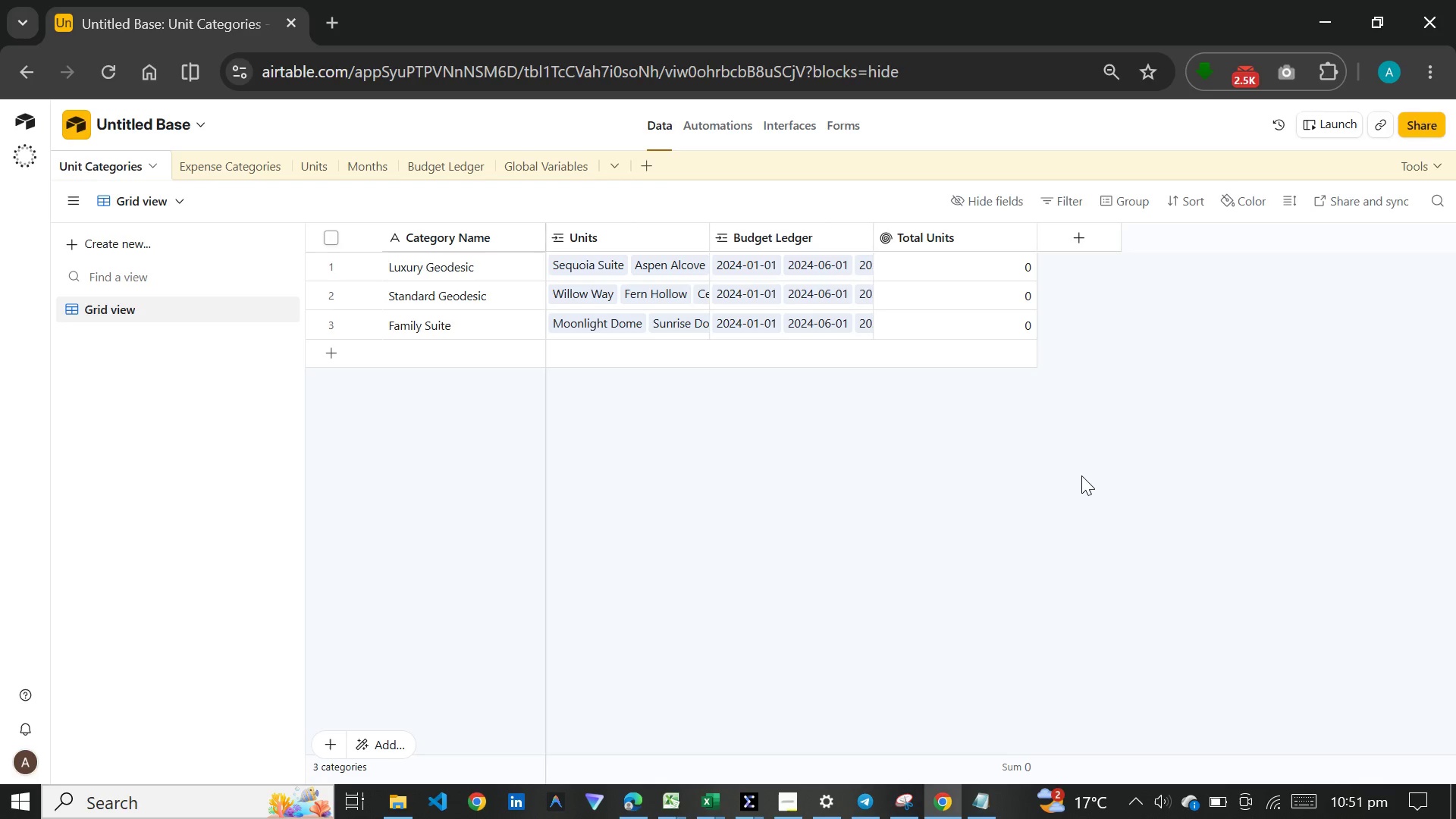 
wait(89.83)
 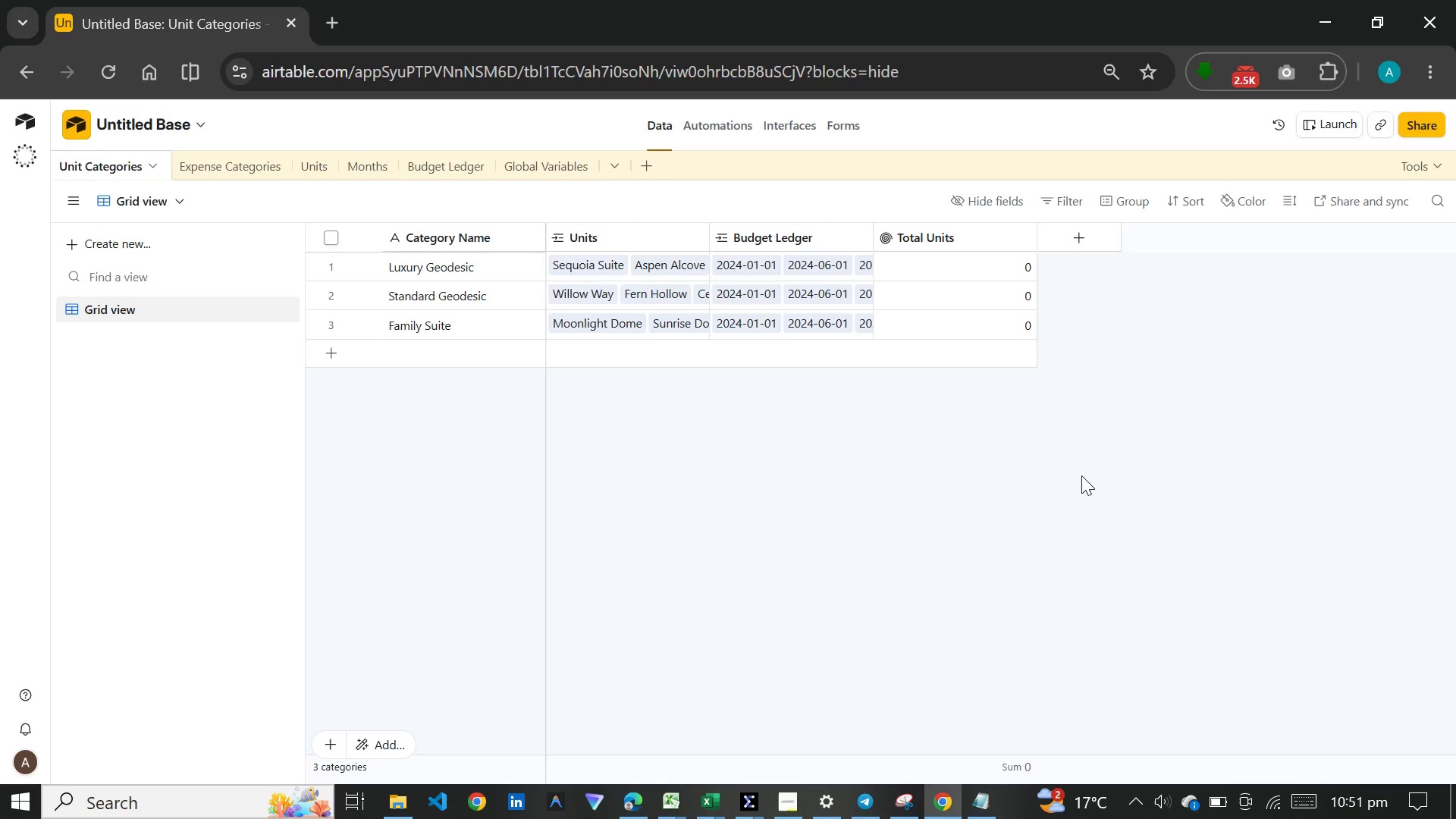 
double_click([968, 239])
 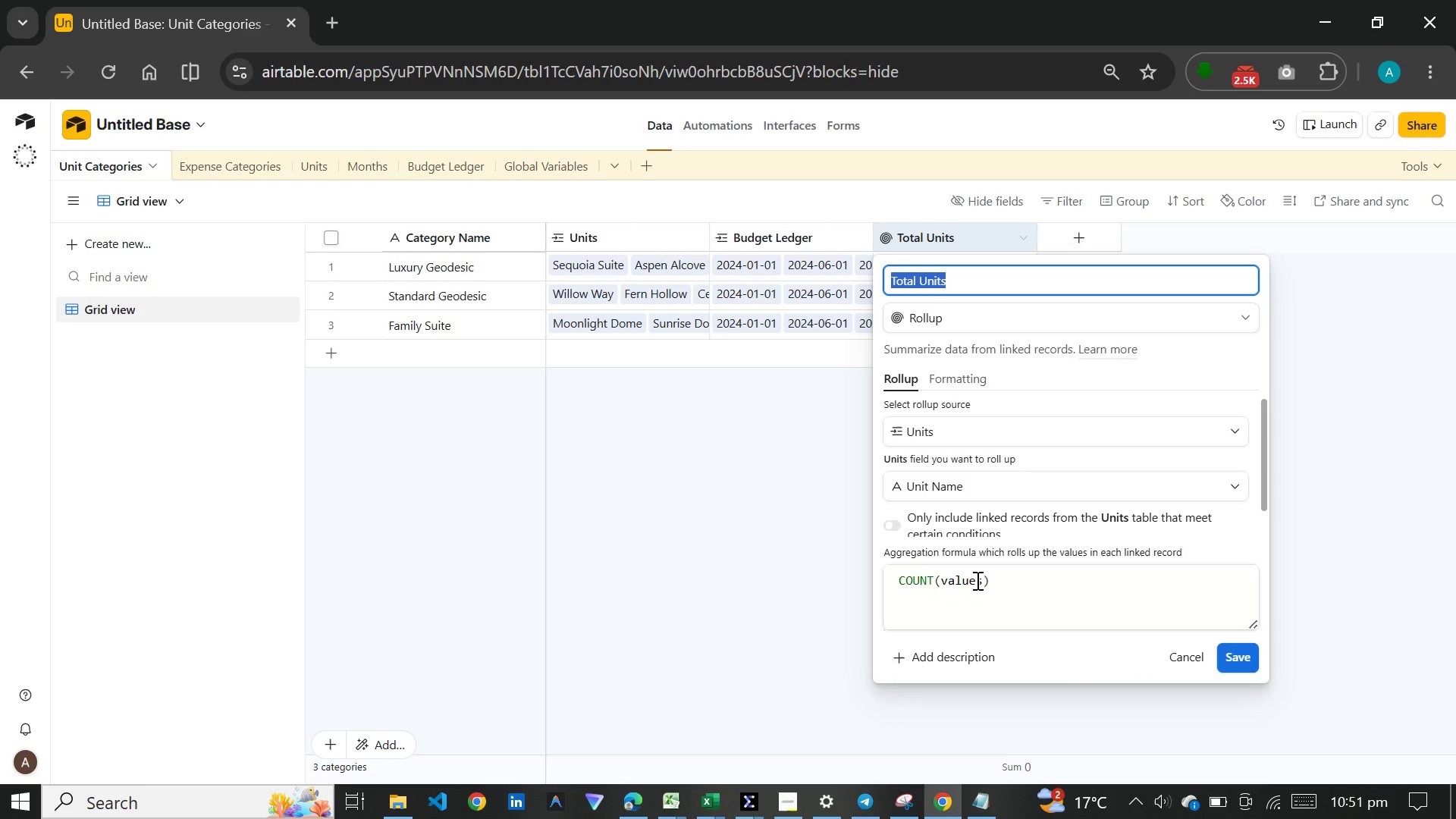 
left_click([971, 481])
 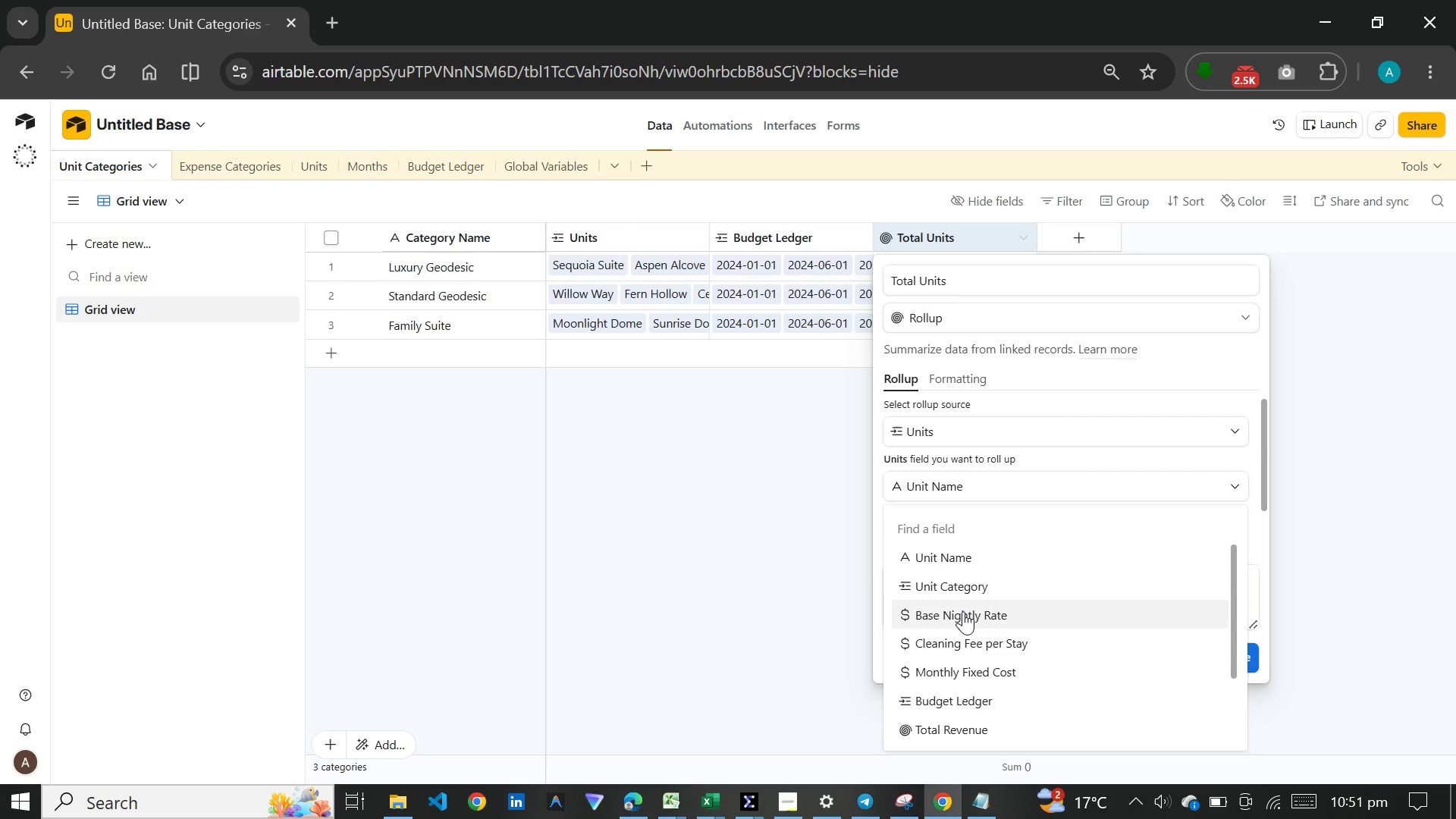 
left_click([963, 611])
 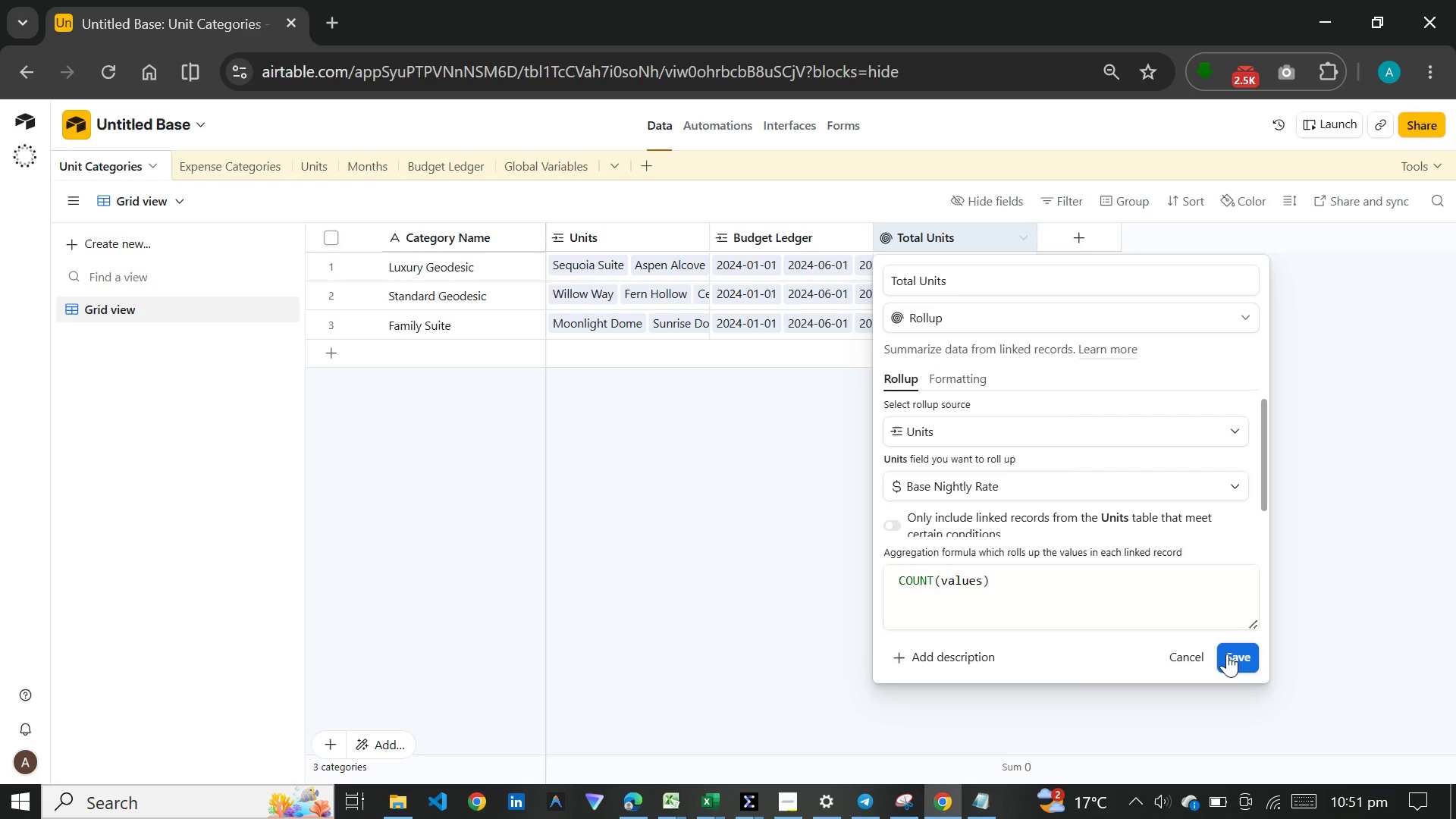 
wait(7.59)
 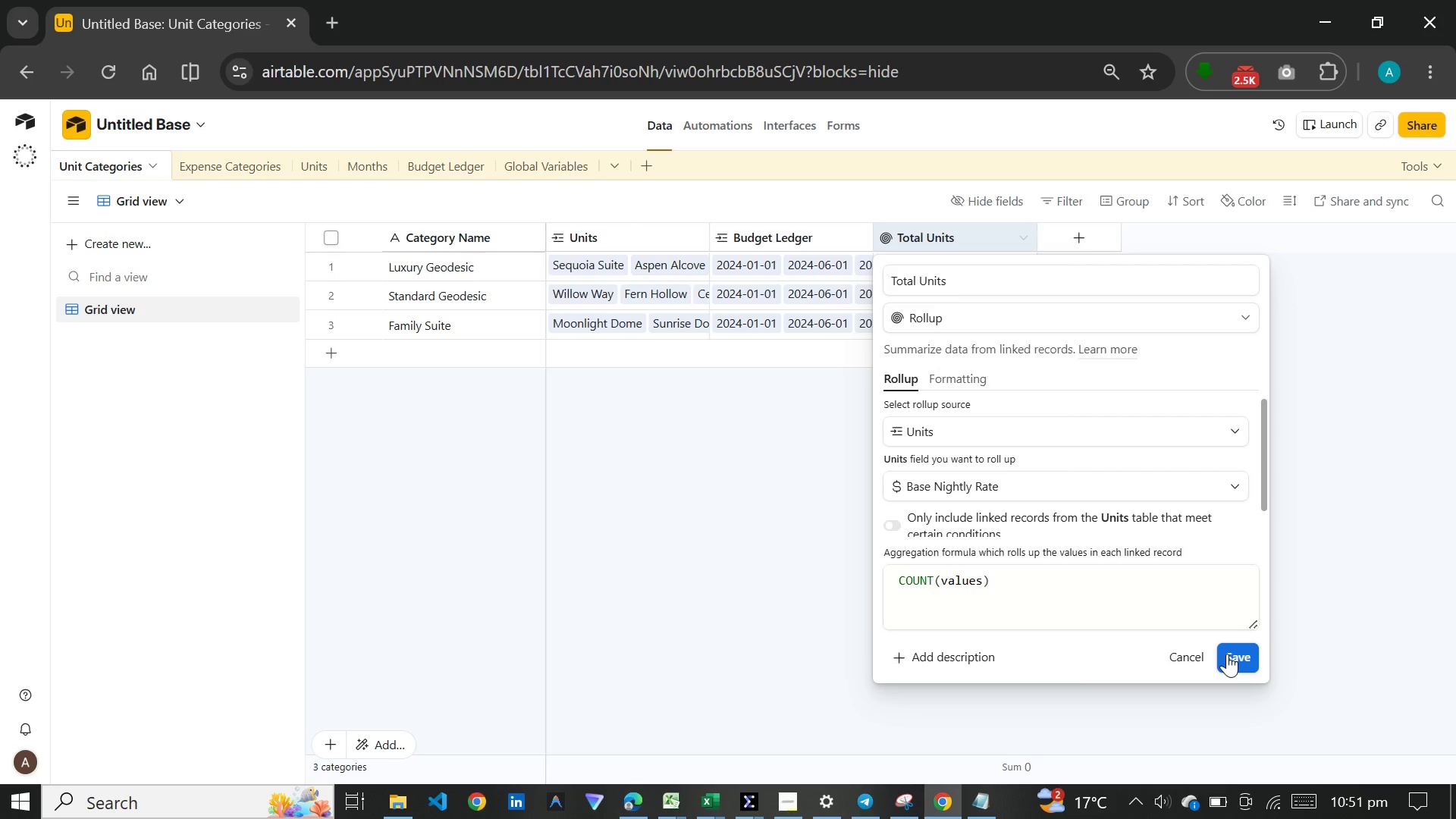 
left_click([1227, 654])
 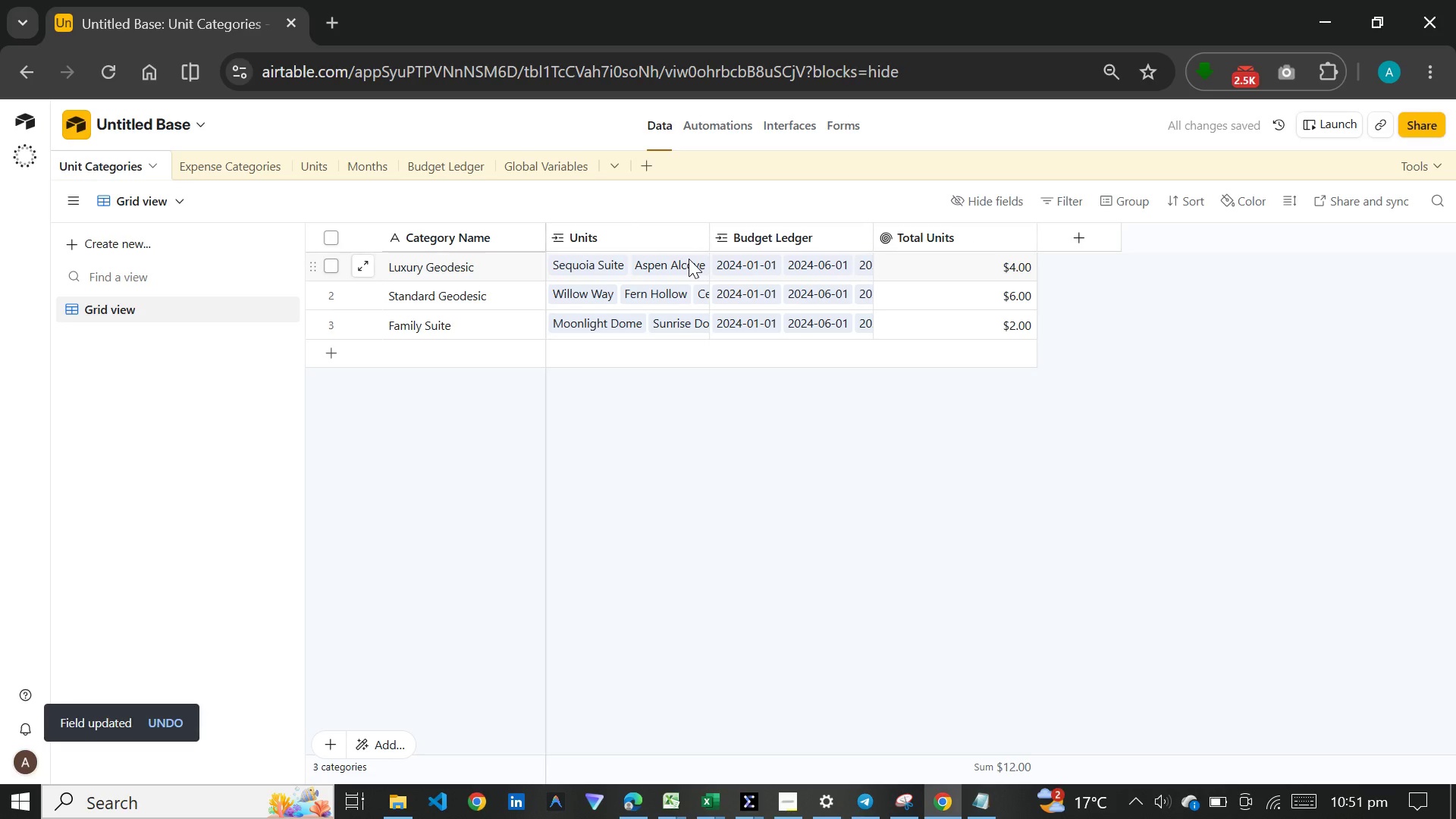 
wait(7.39)
 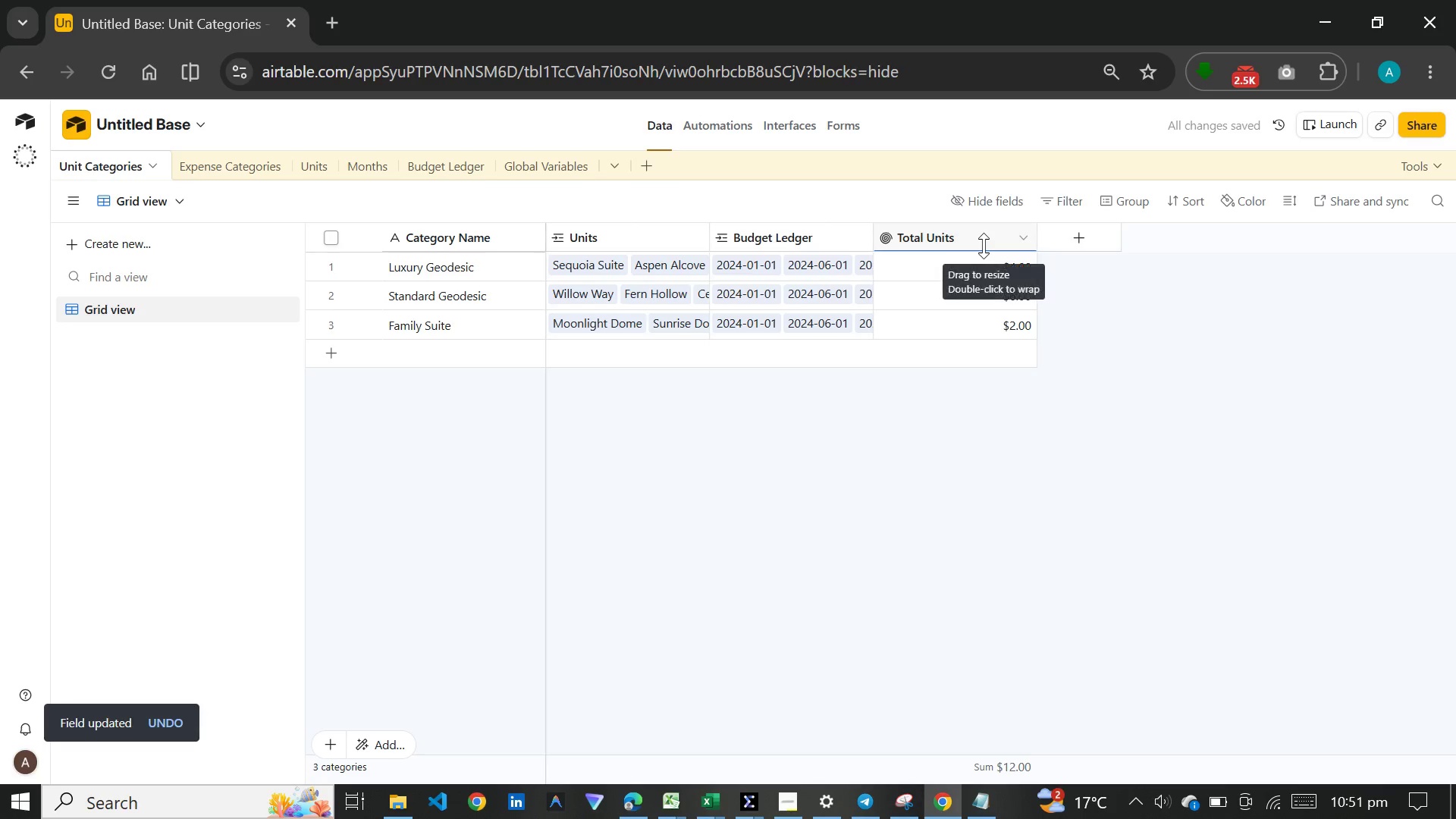 
left_click([689, 259])
 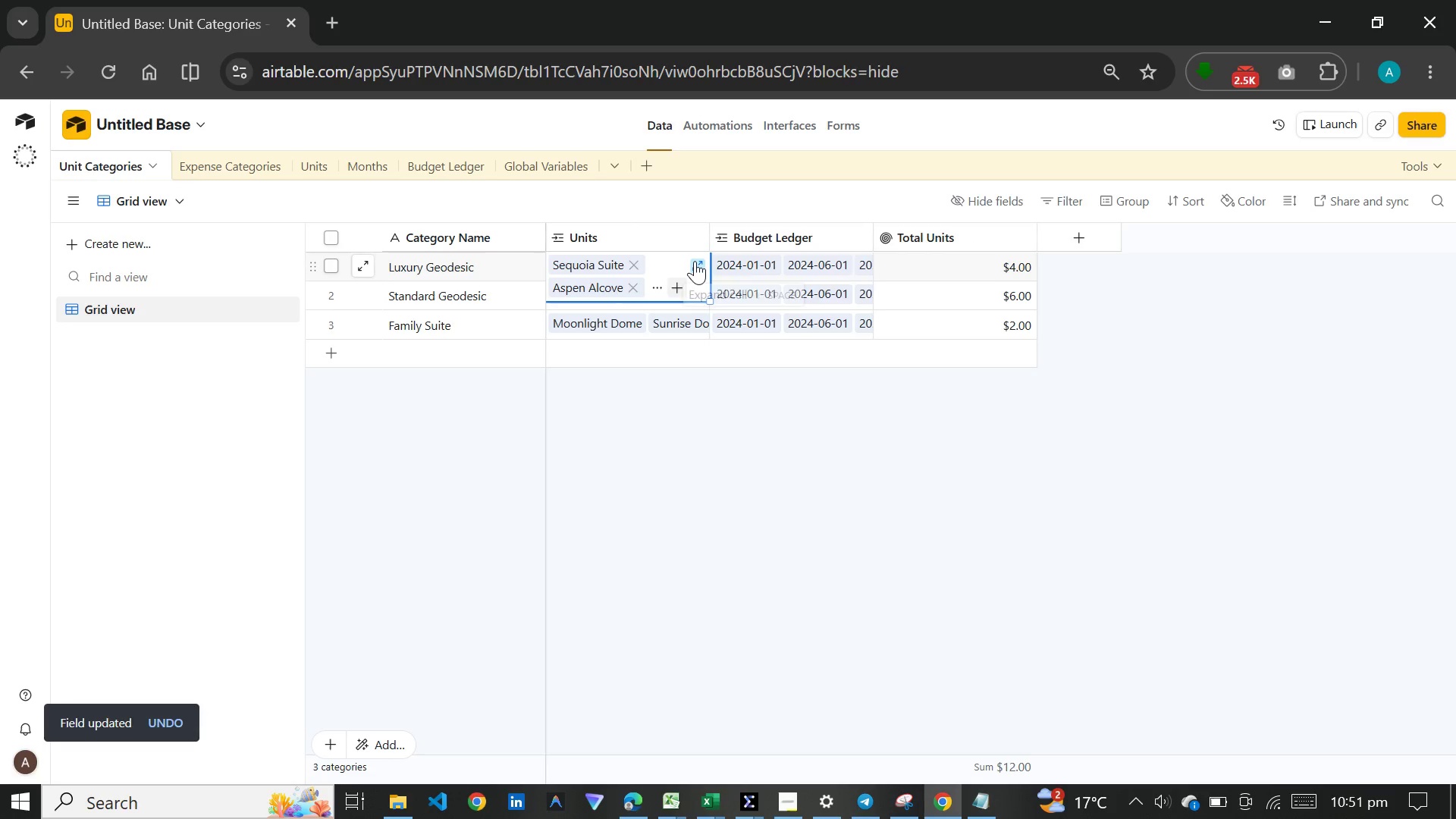 
left_click([695, 261])
 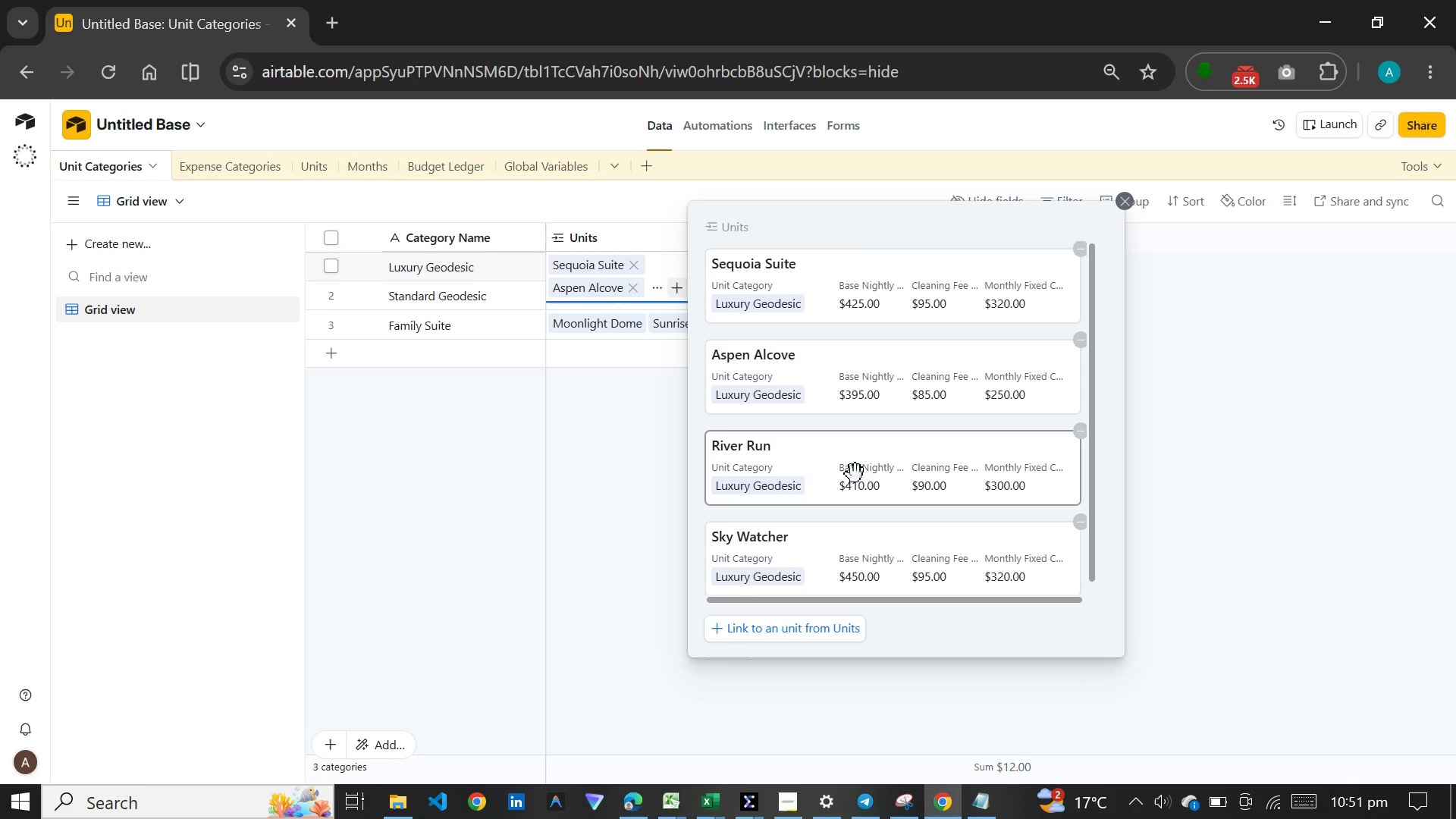 
scroll: coordinate [861, 560], scroll_direction: down, amount: 5.0
 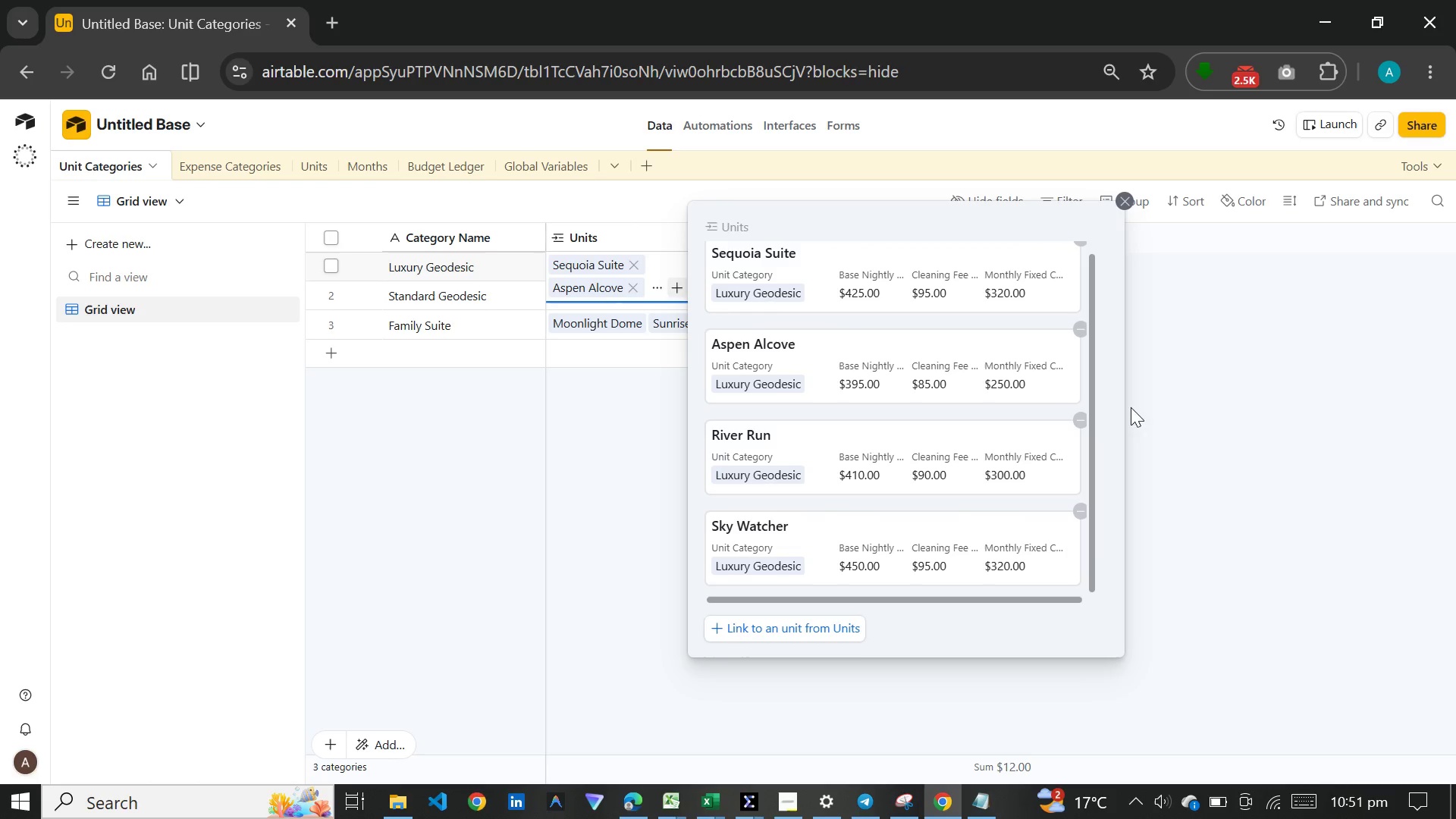 
left_click([1188, 403])
 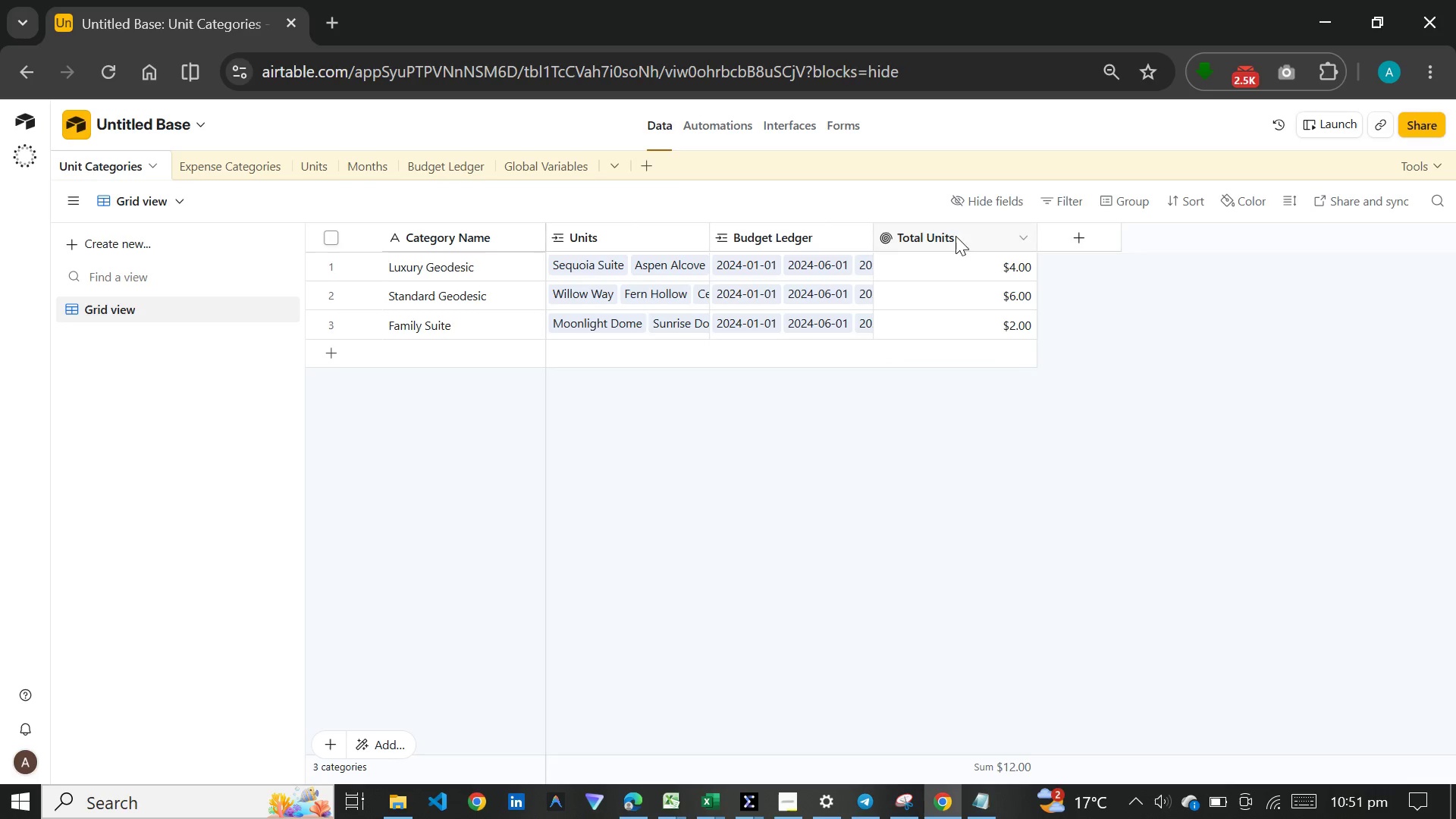 
double_click([963, 231])
 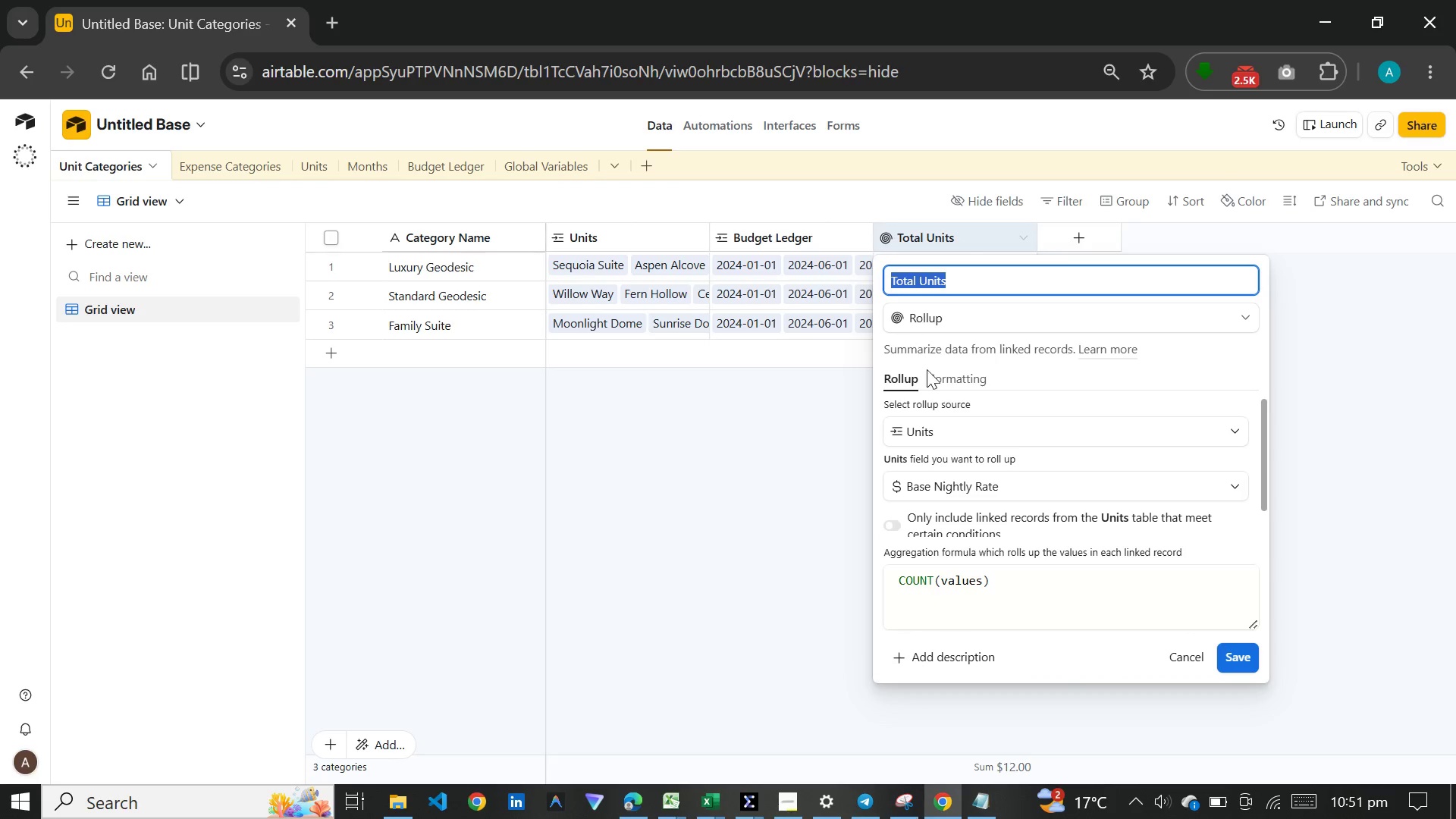 
left_click([948, 384])
 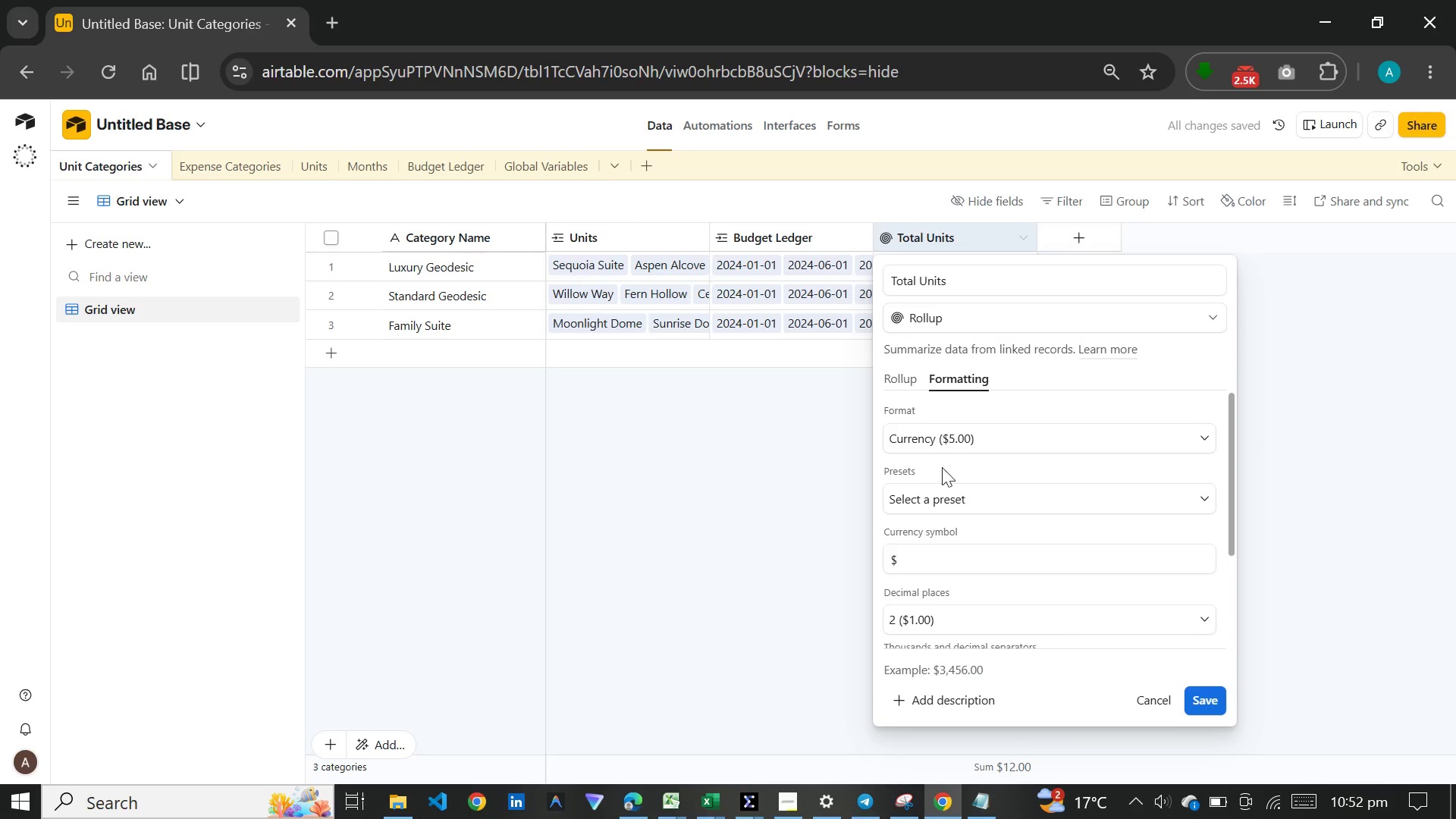 
left_click([943, 431])
 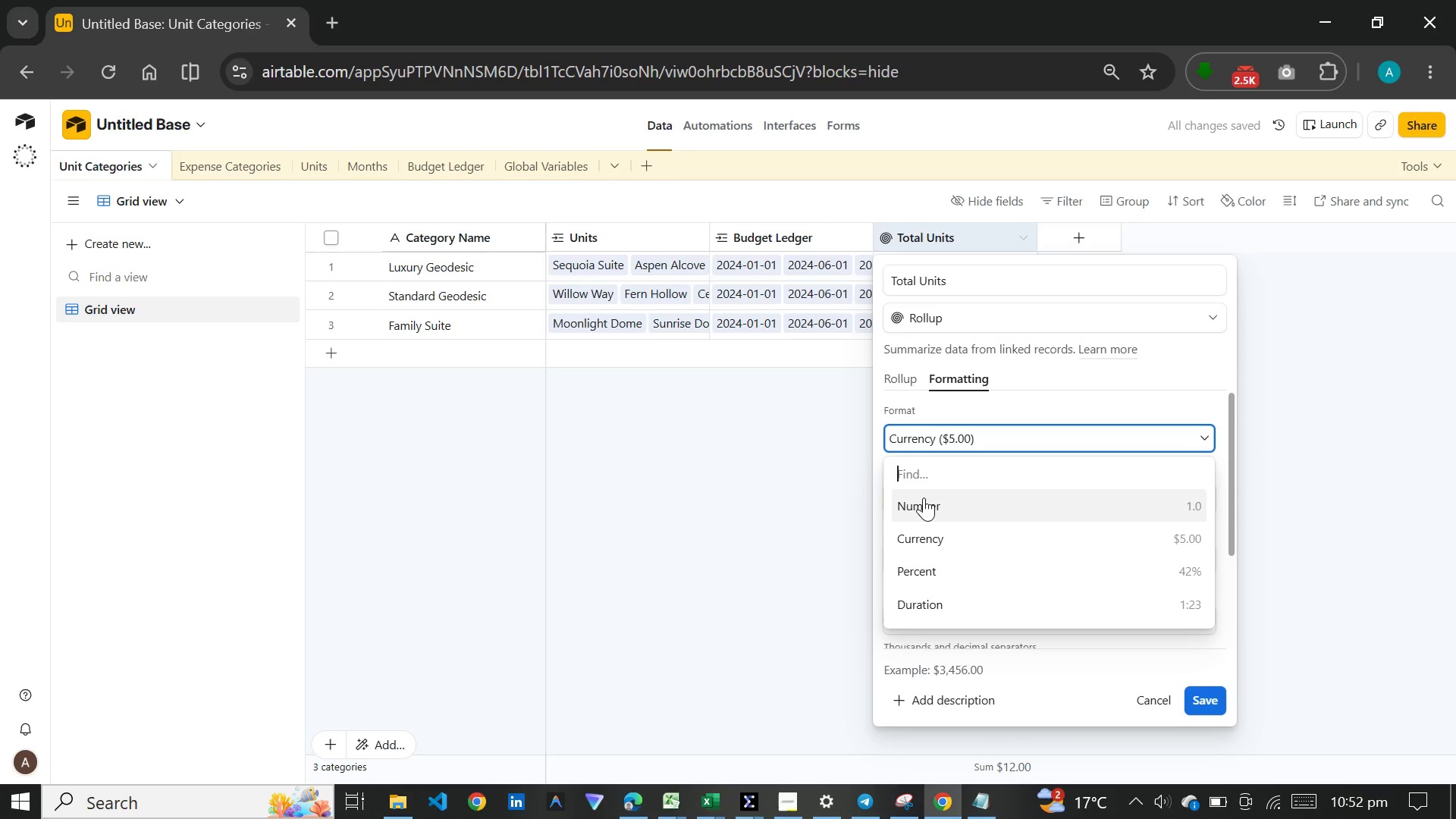 
left_click([924, 497])
 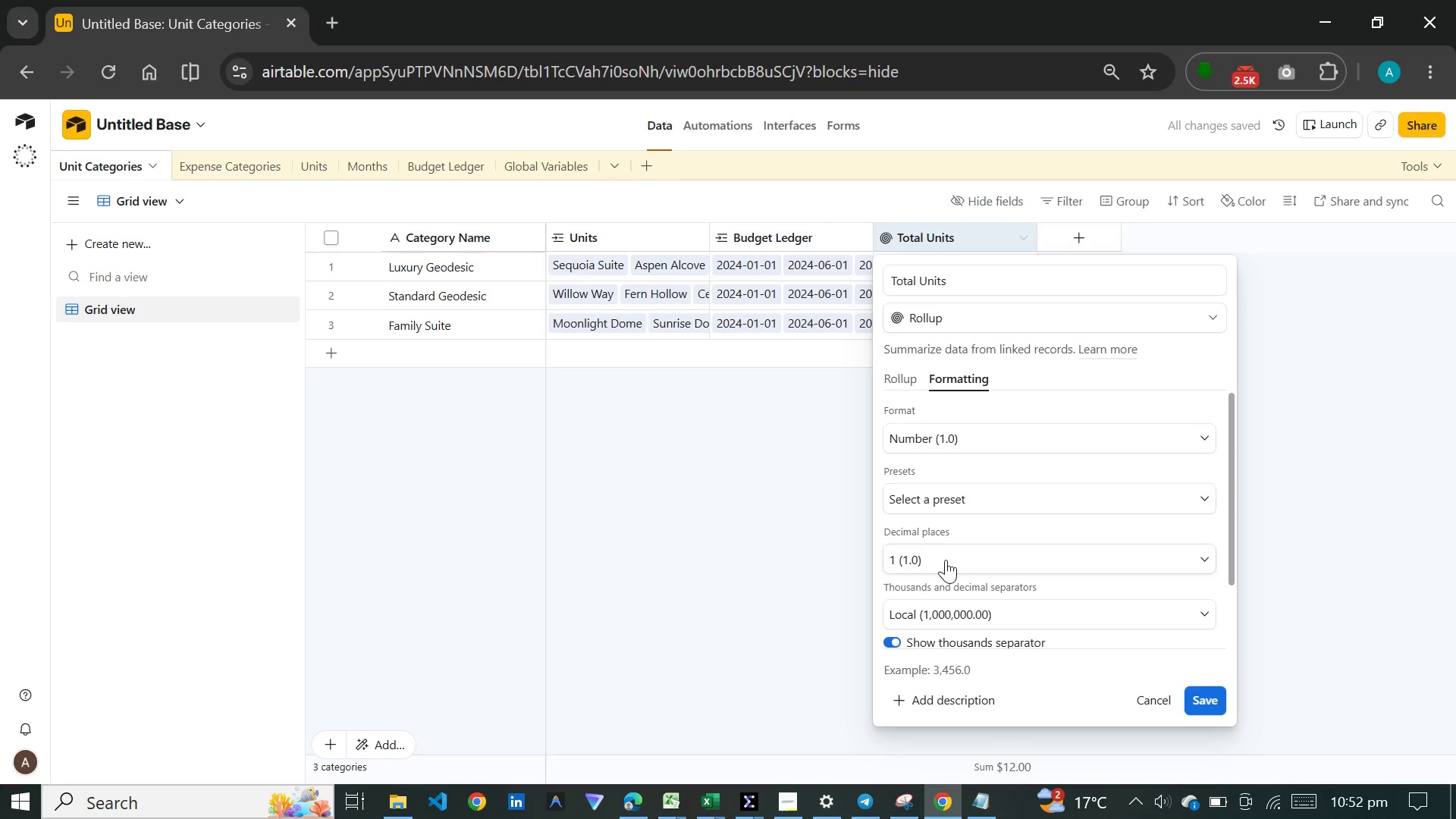 
left_click([946, 560])
 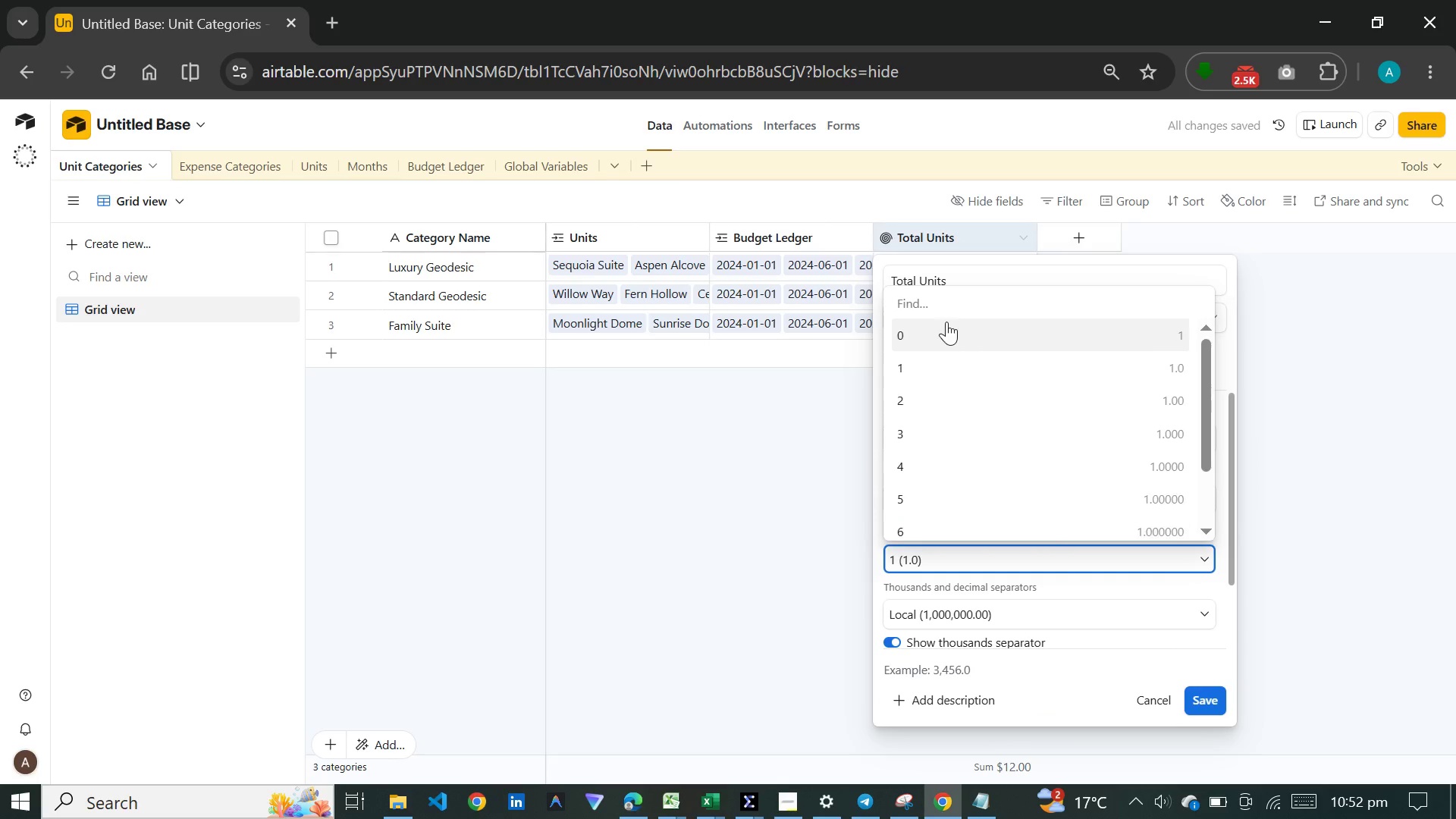 
left_click([946, 318])
 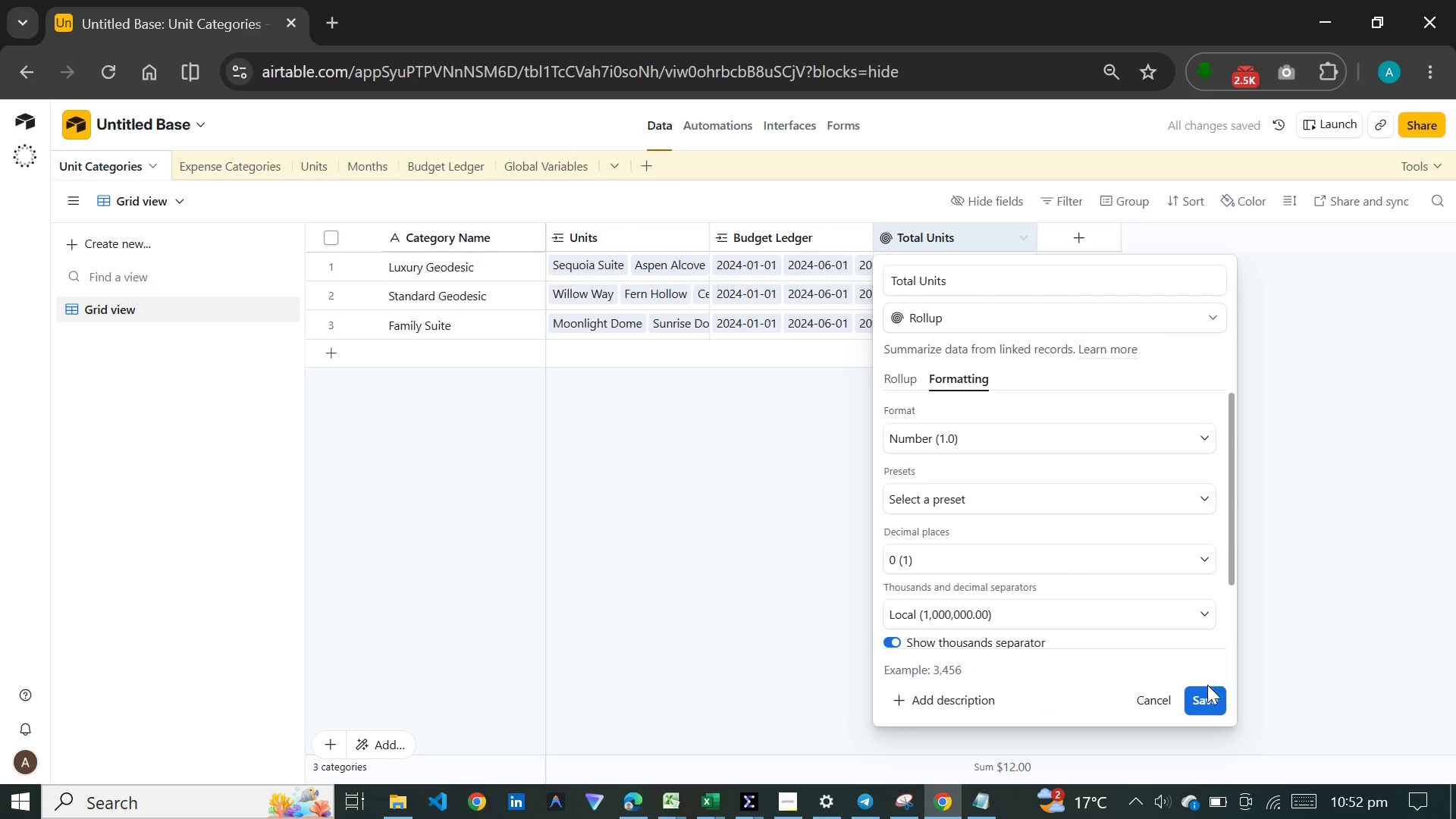 
left_click([1204, 708])
 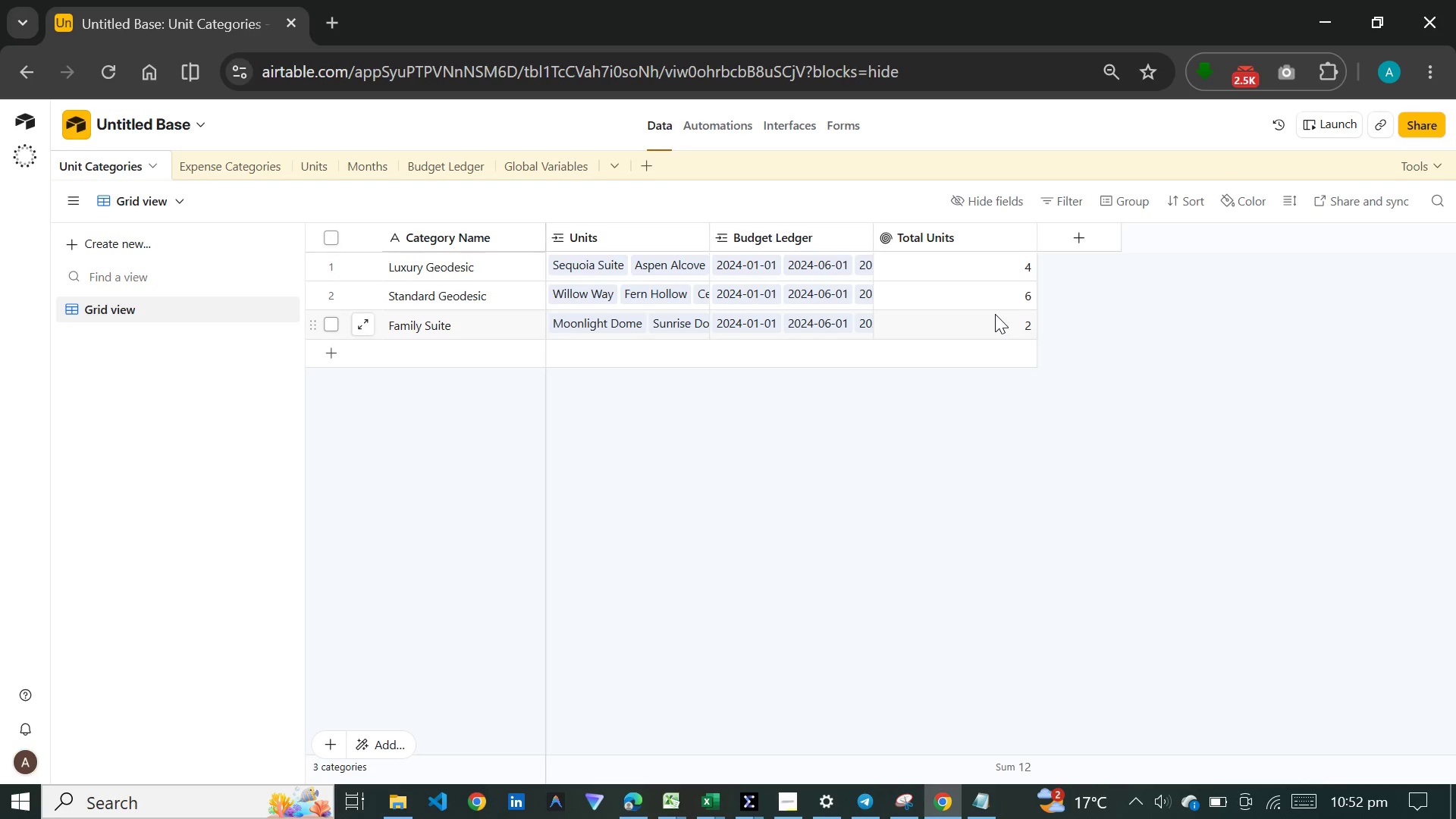 
wait(18.33)
 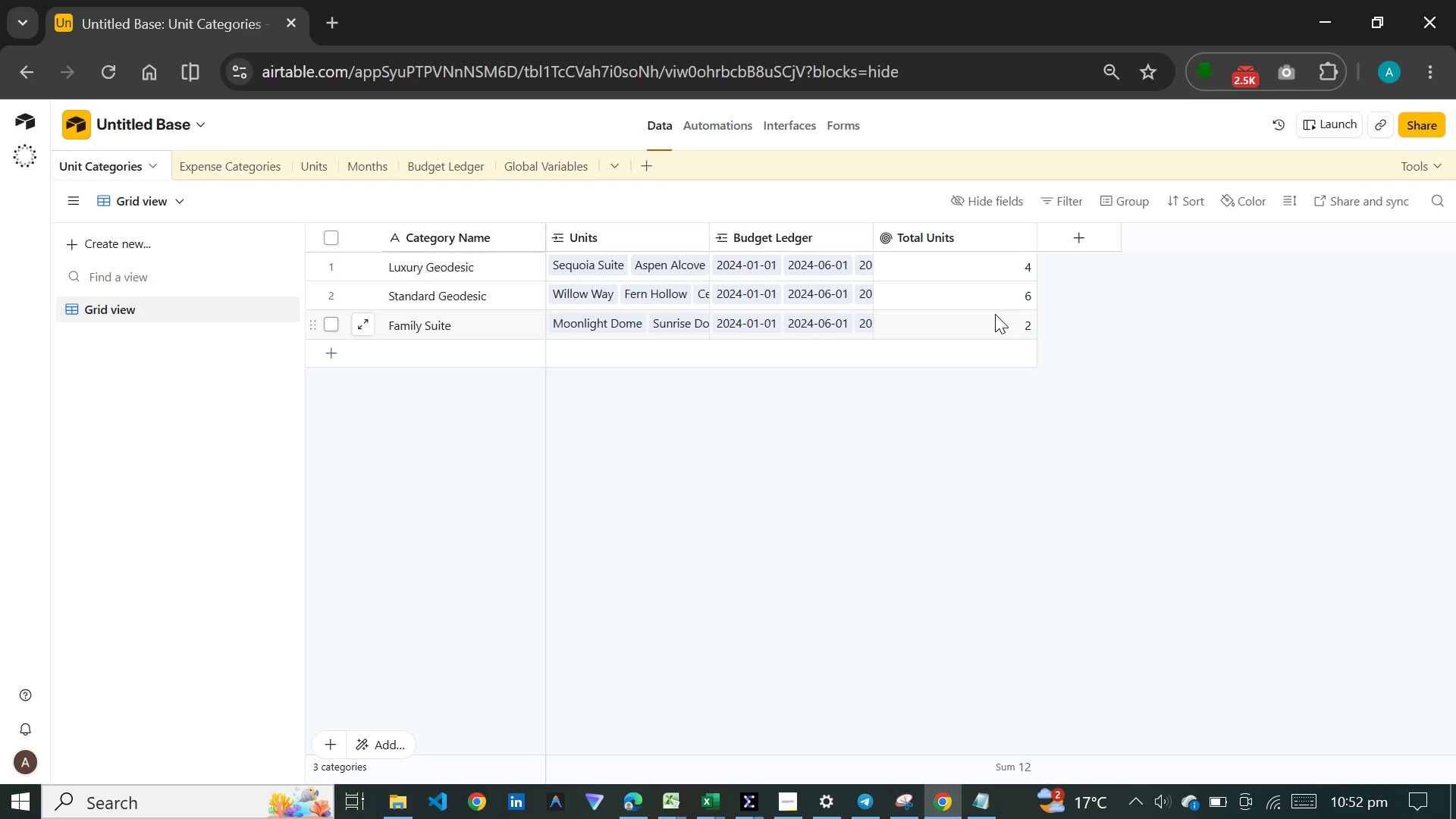 
left_click([1080, 239])
 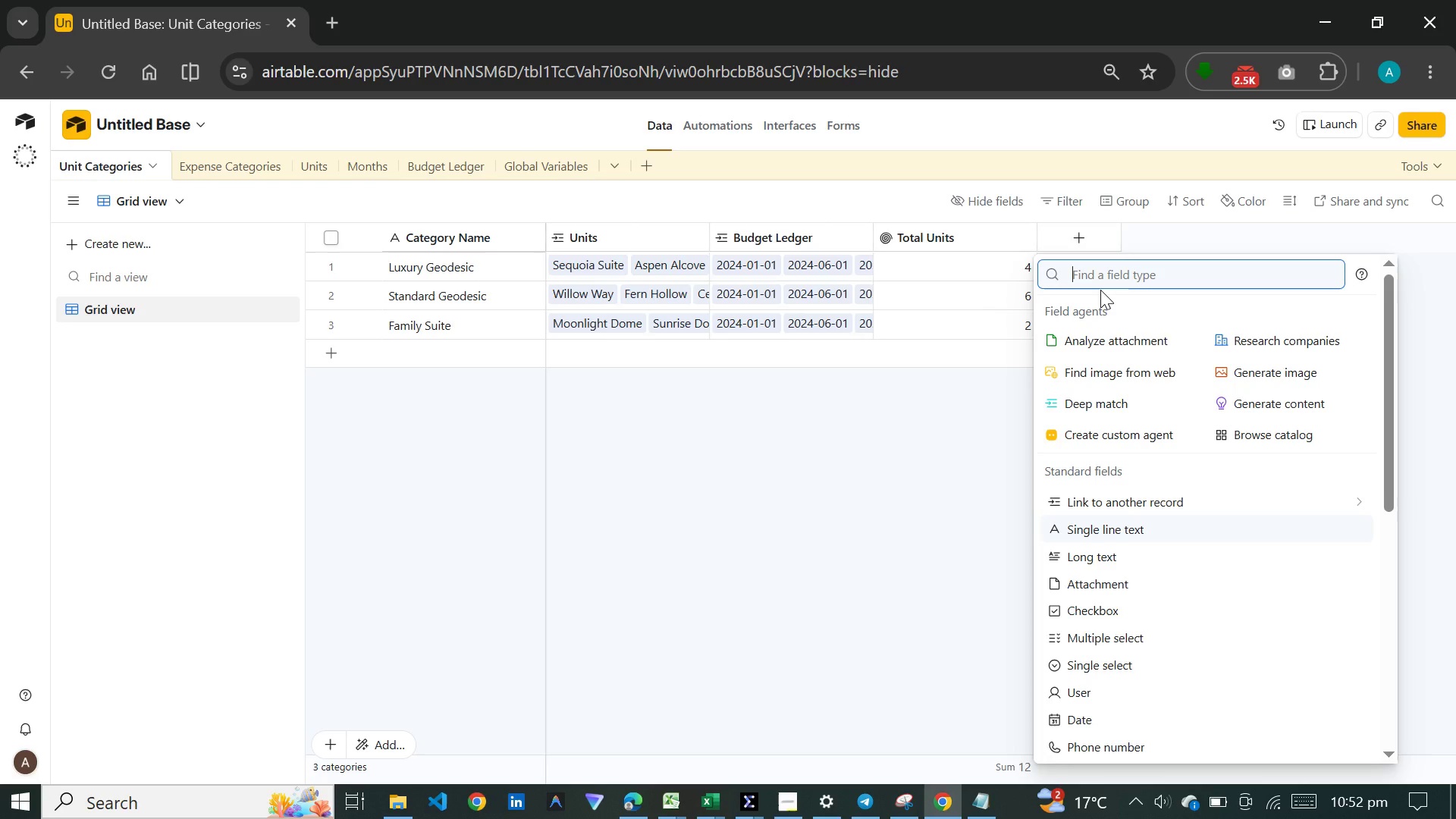 
wait(8.08)
 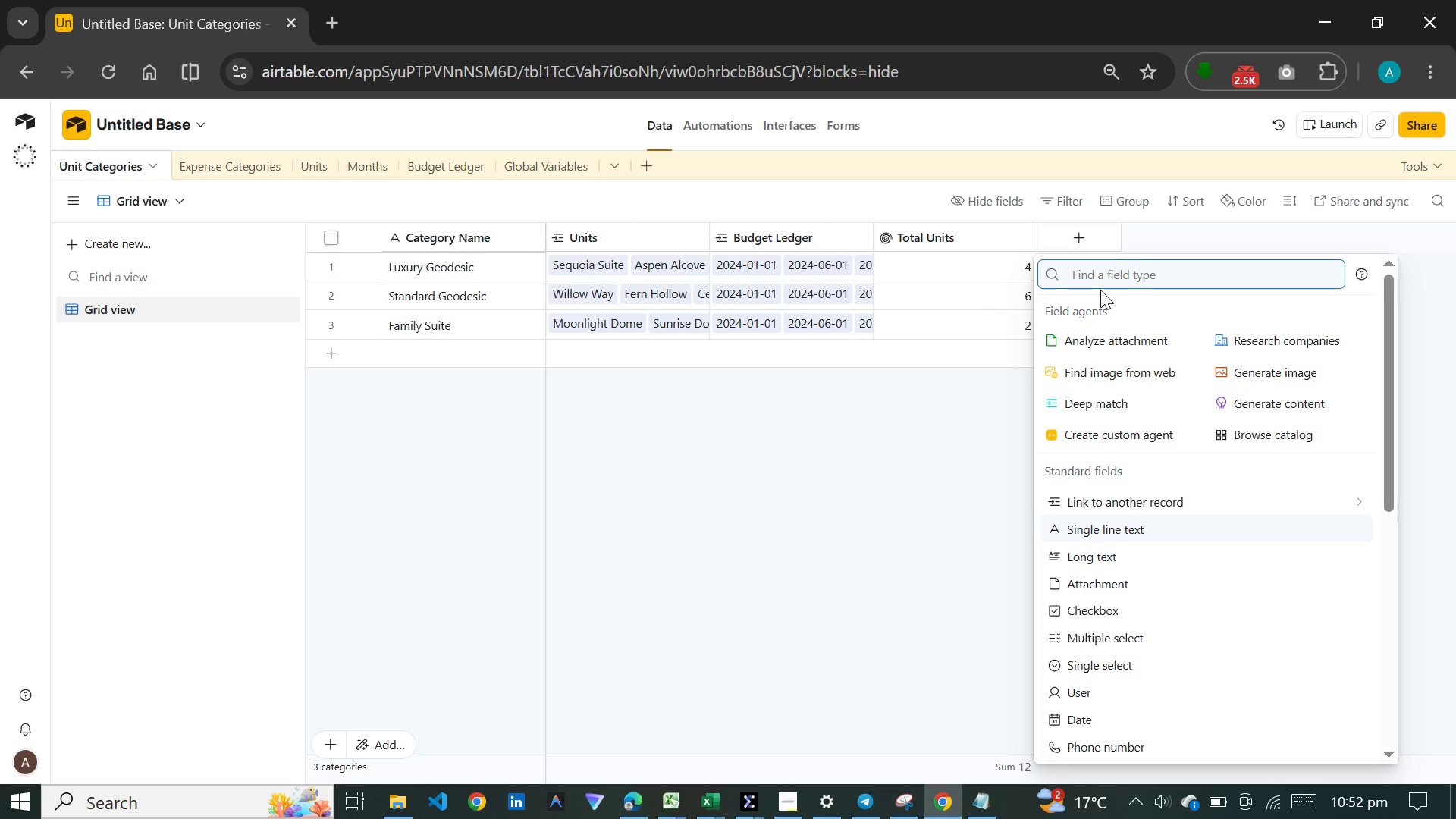 
type(Total)
key(Backspace)
key(Backspace)
key(Backspace)
key(Backspace)
key(Backspace)
type(roll)
 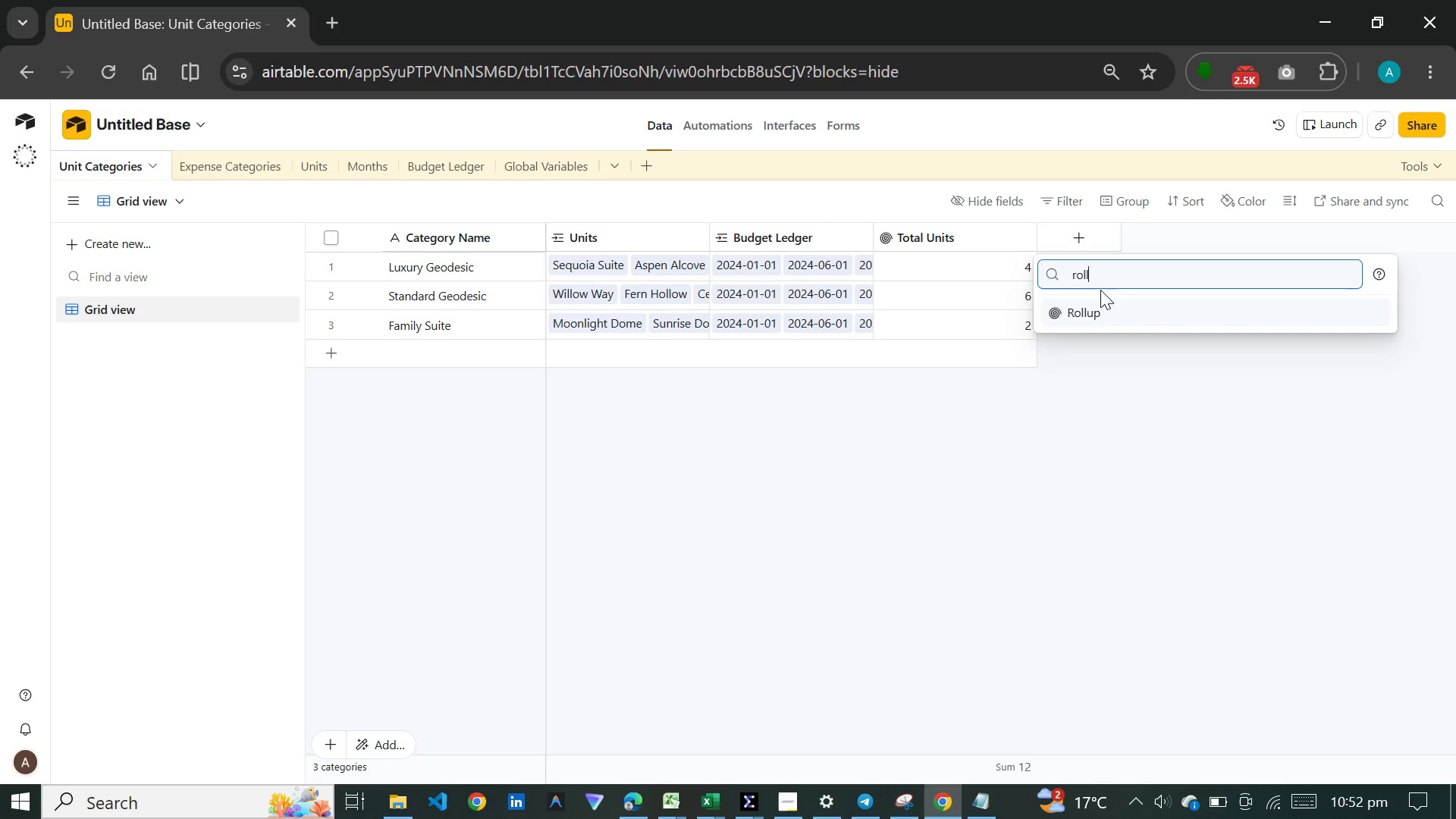 
key(Enter)
 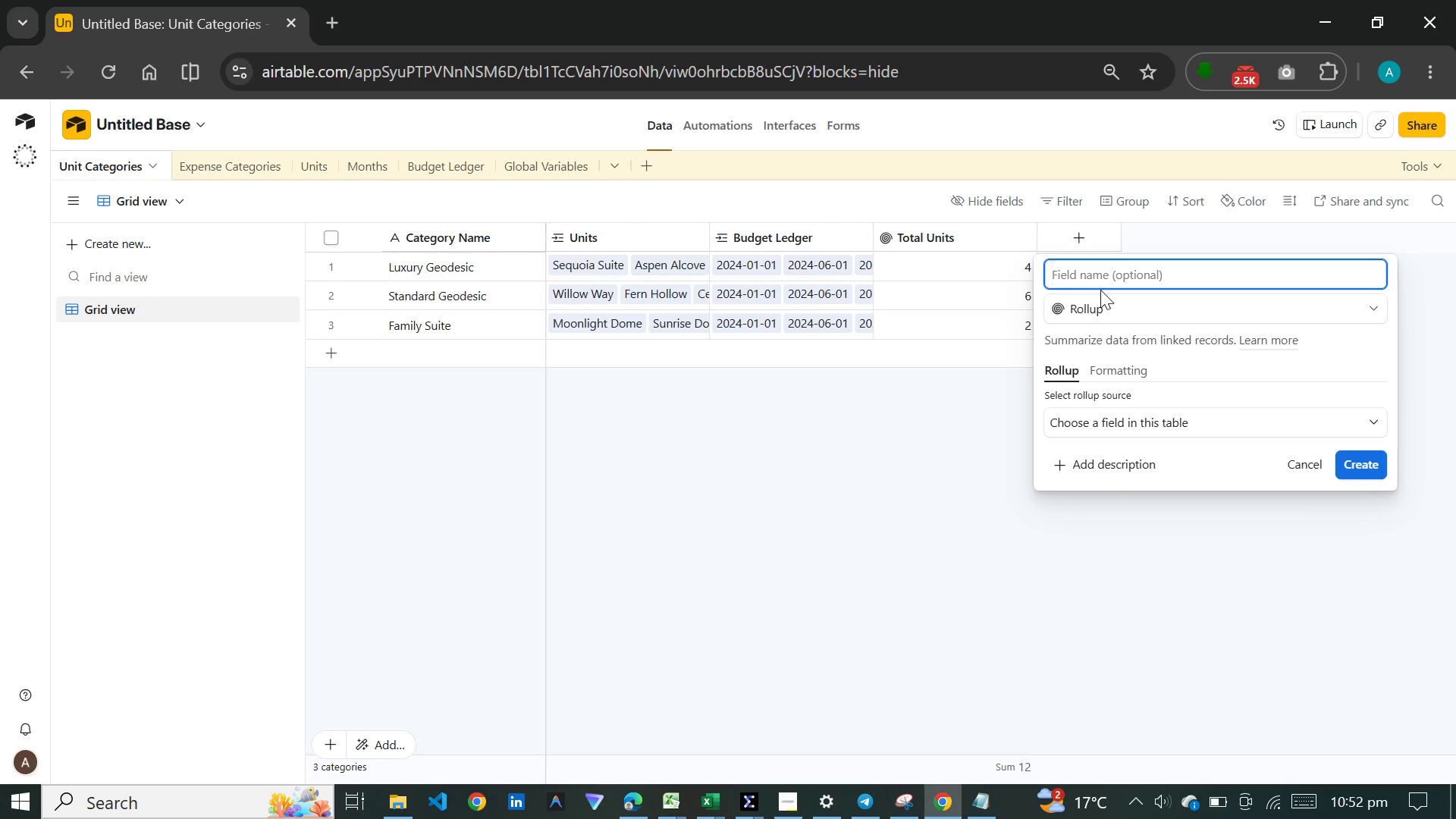 
type(Total Revenue)
 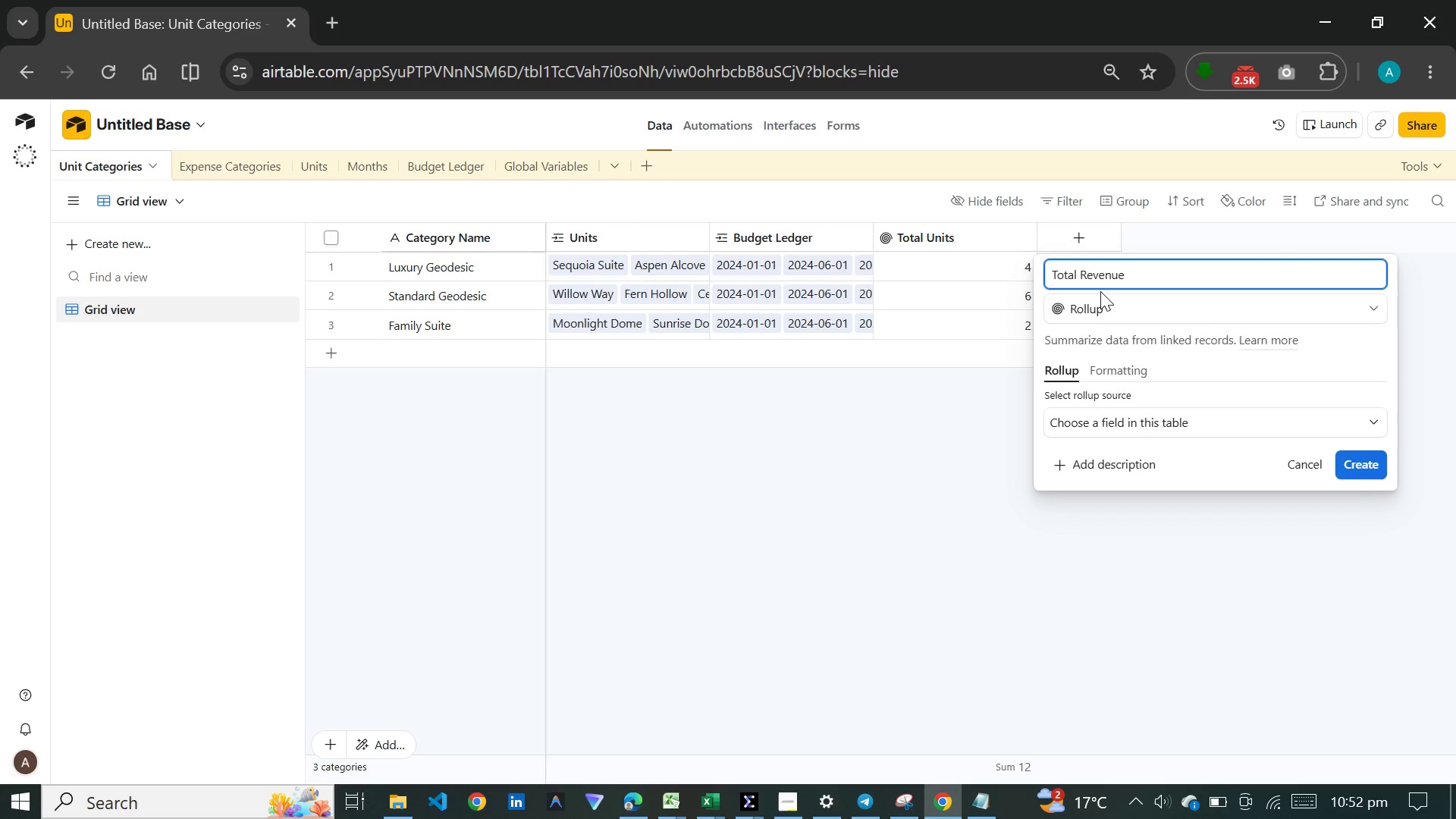 
wait(5.45)
 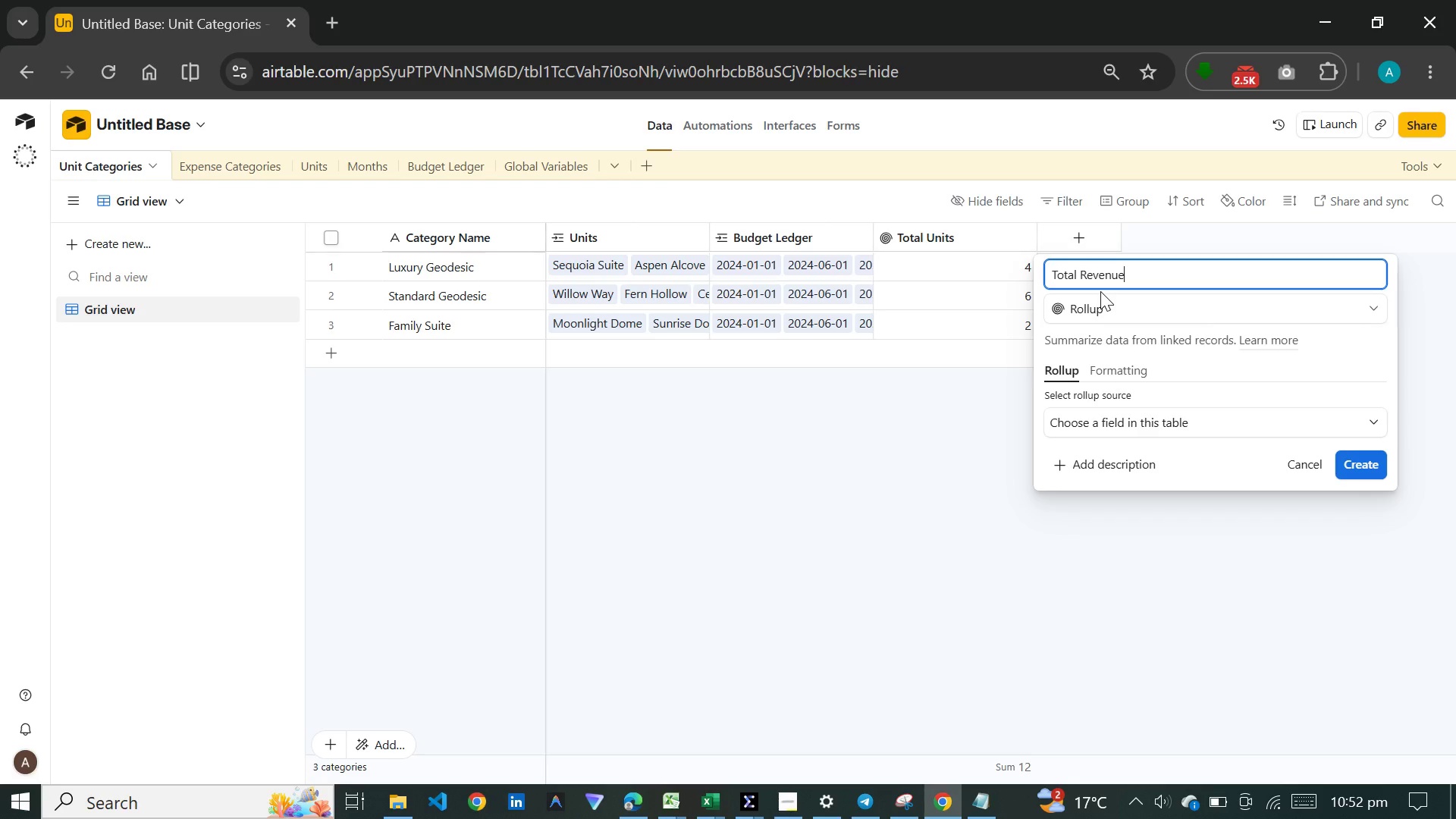 
left_click([1184, 418])
 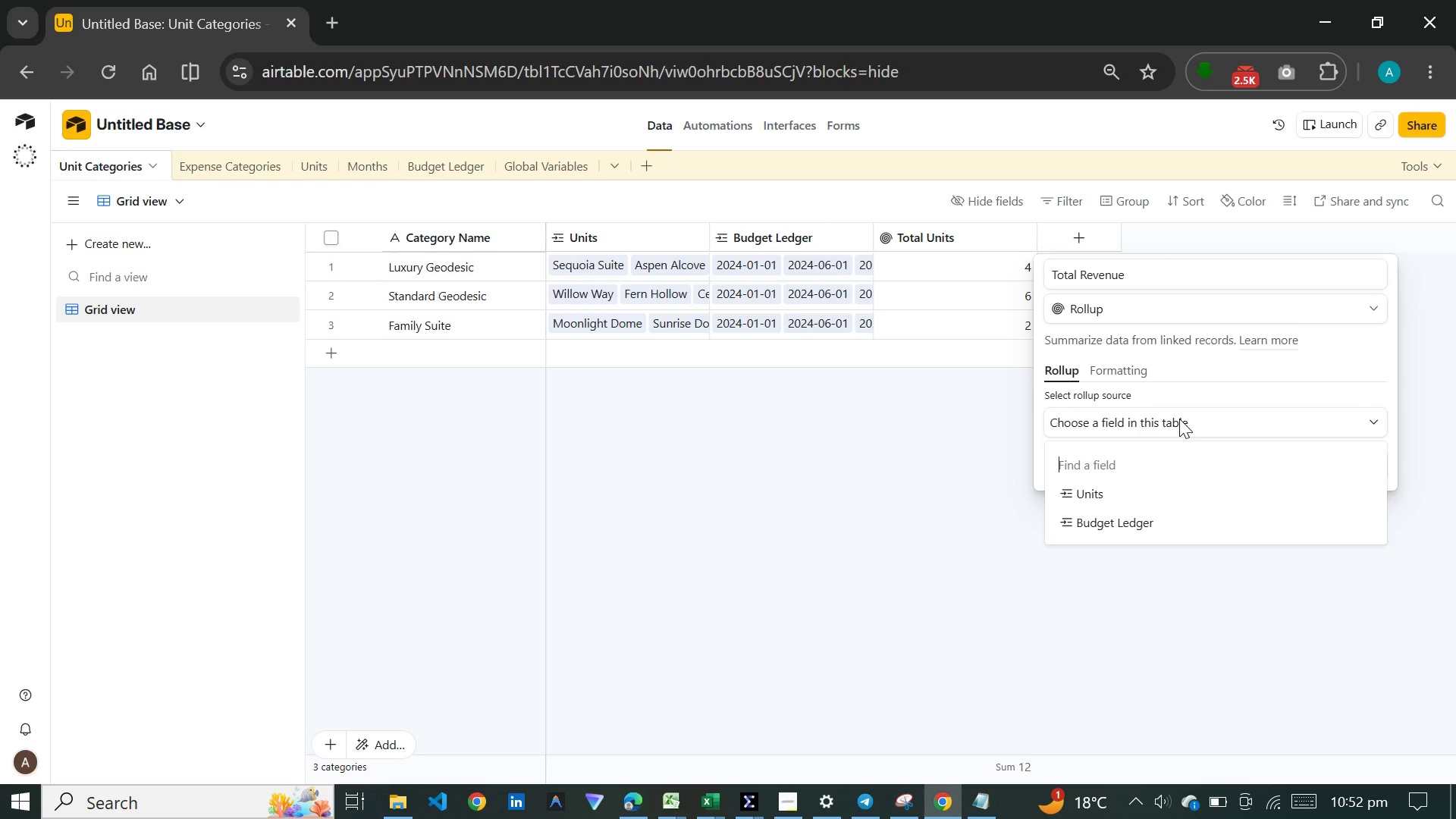 
left_click([1138, 491])
 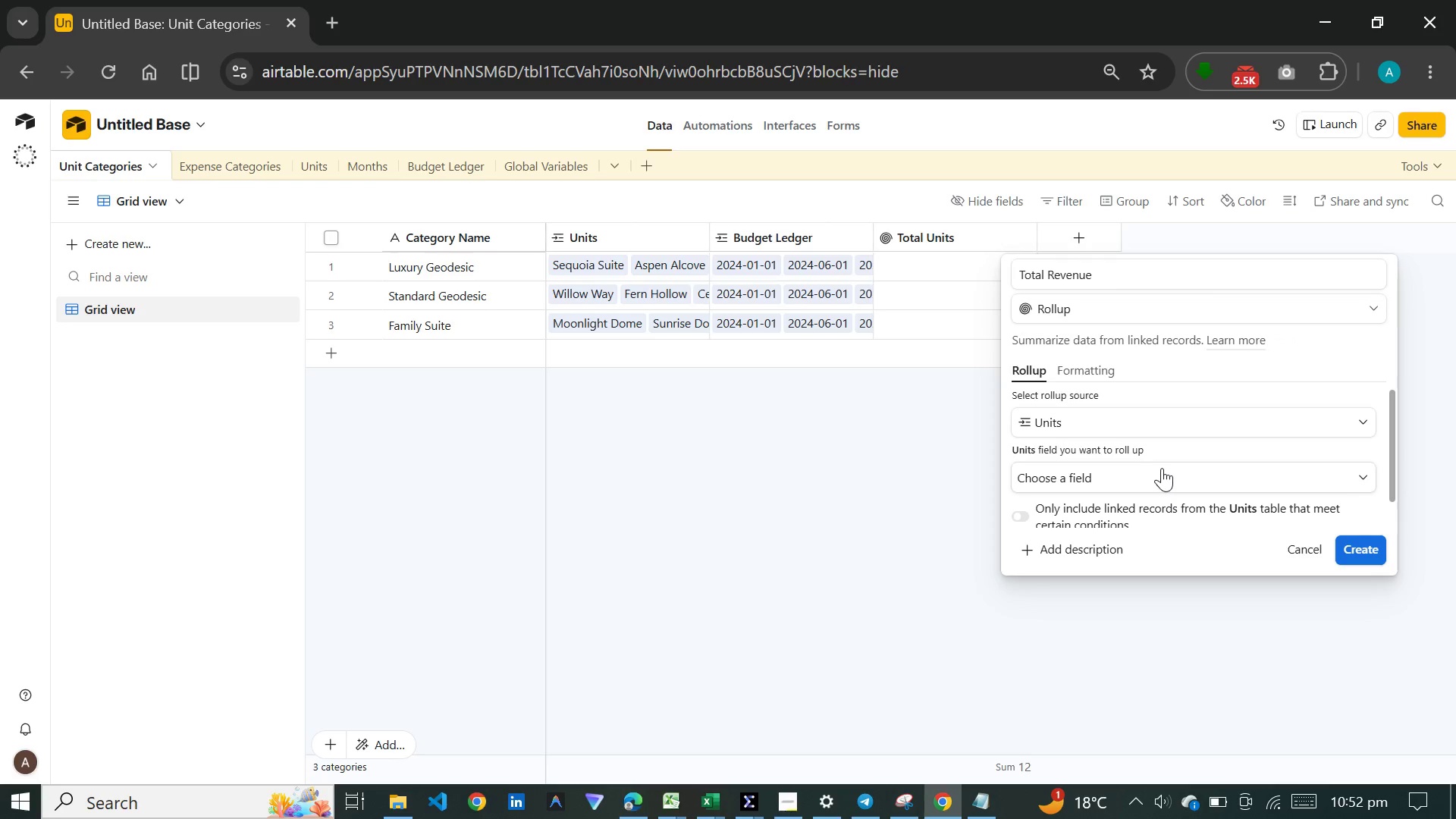 
left_click([1158, 471])
 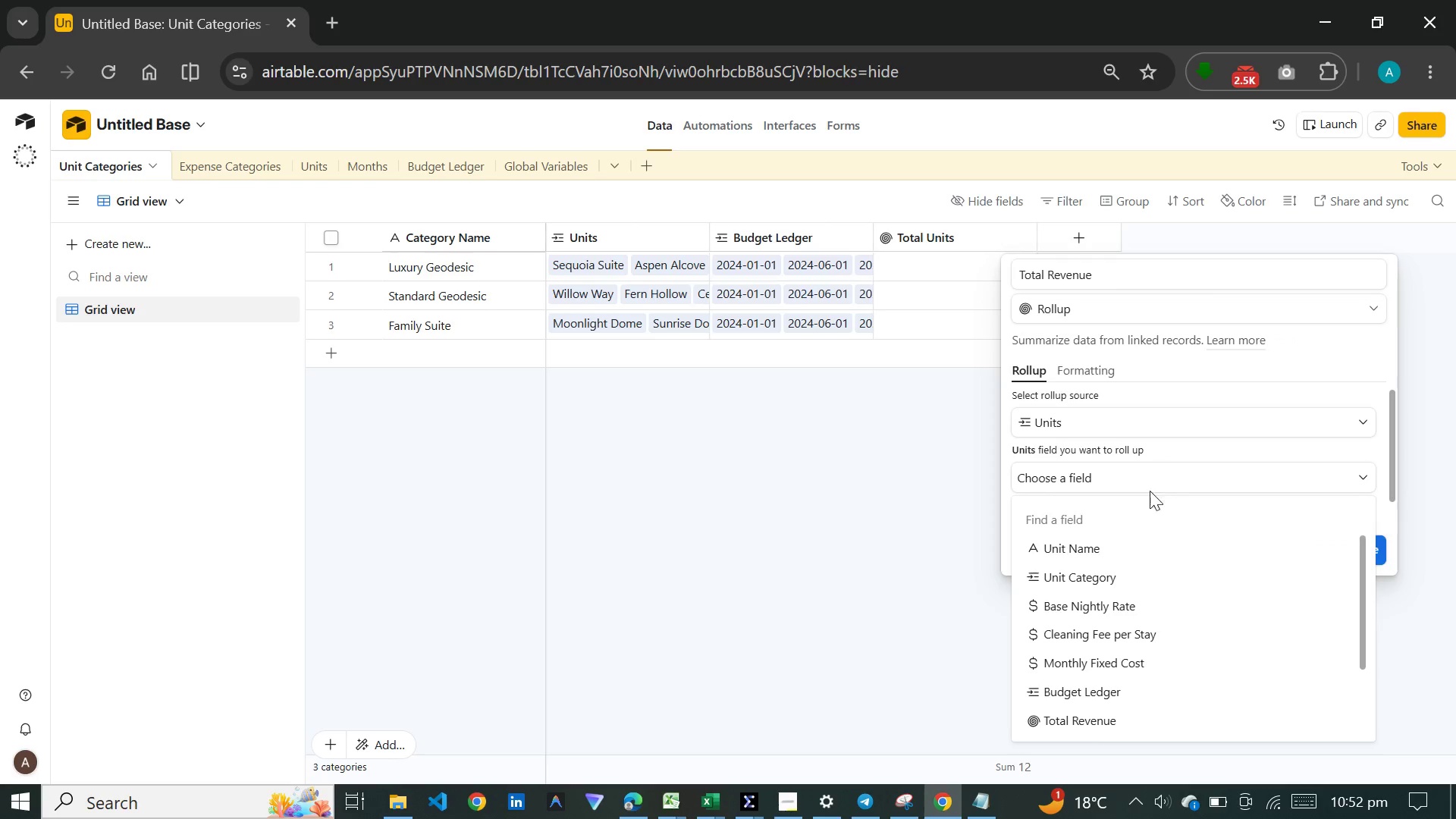 
scroll: coordinate [1141, 619], scroll_direction: down, amount: 3.0
 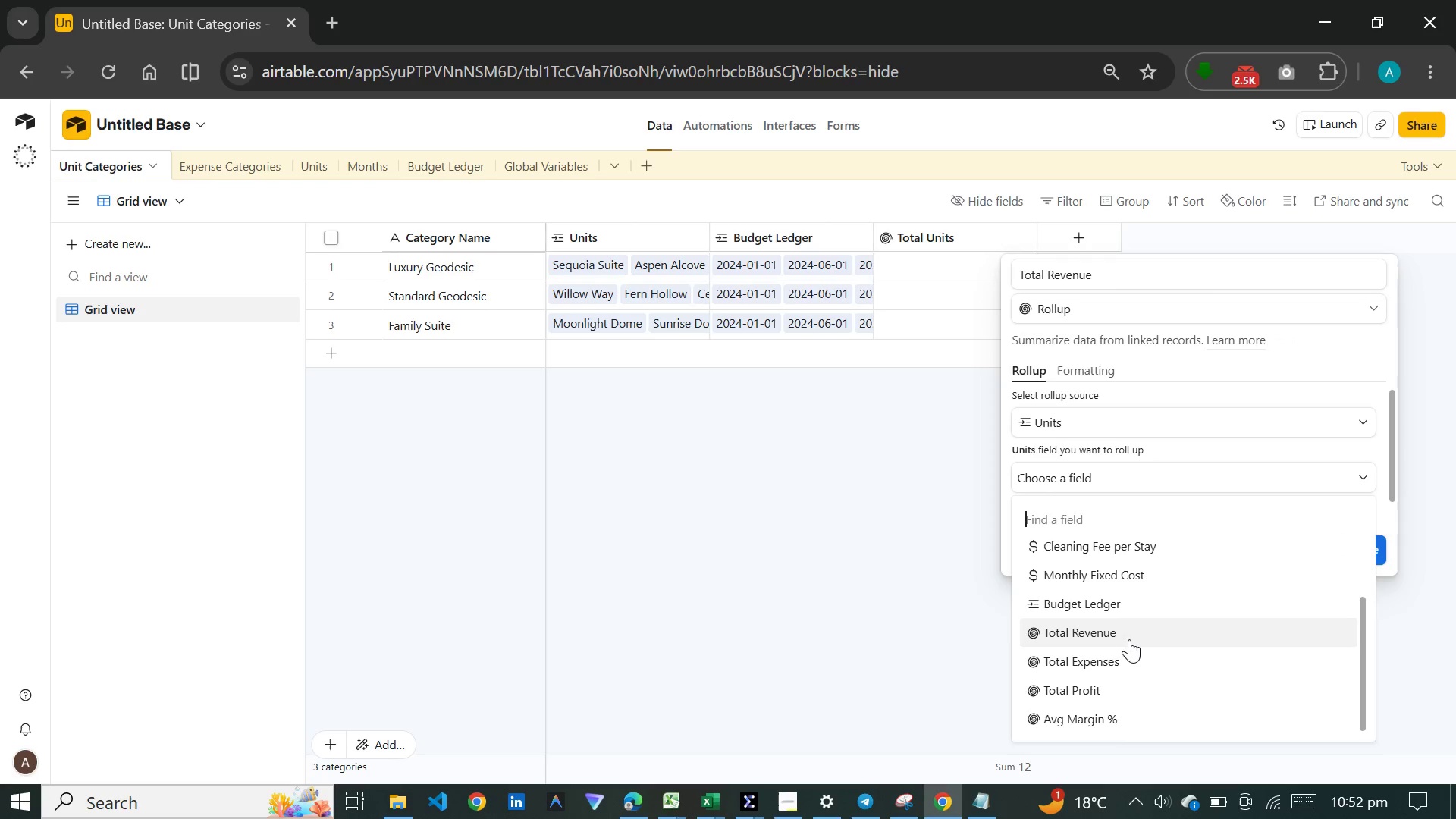 
left_click([1129, 639])
 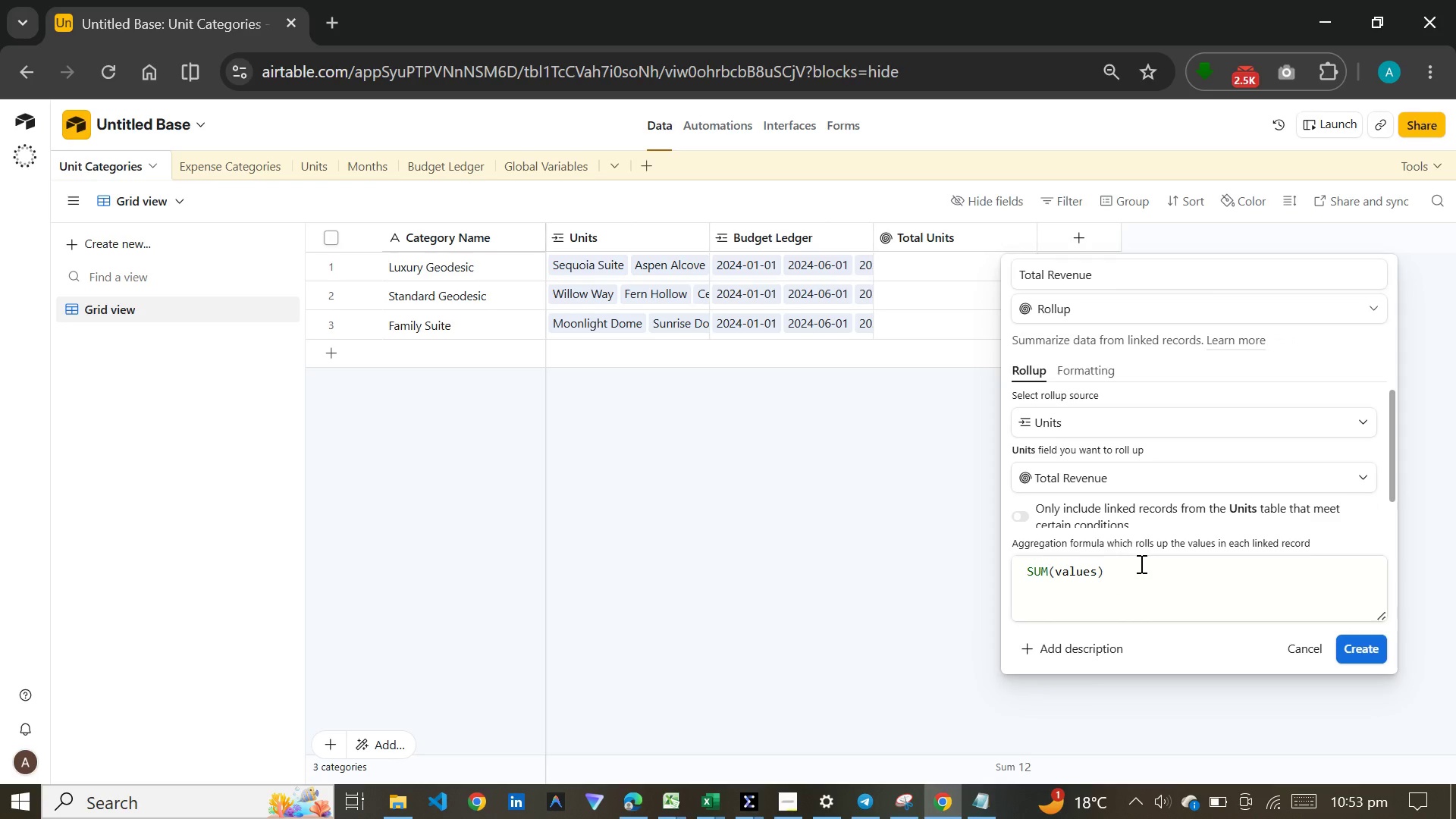 
wait(6.81)
 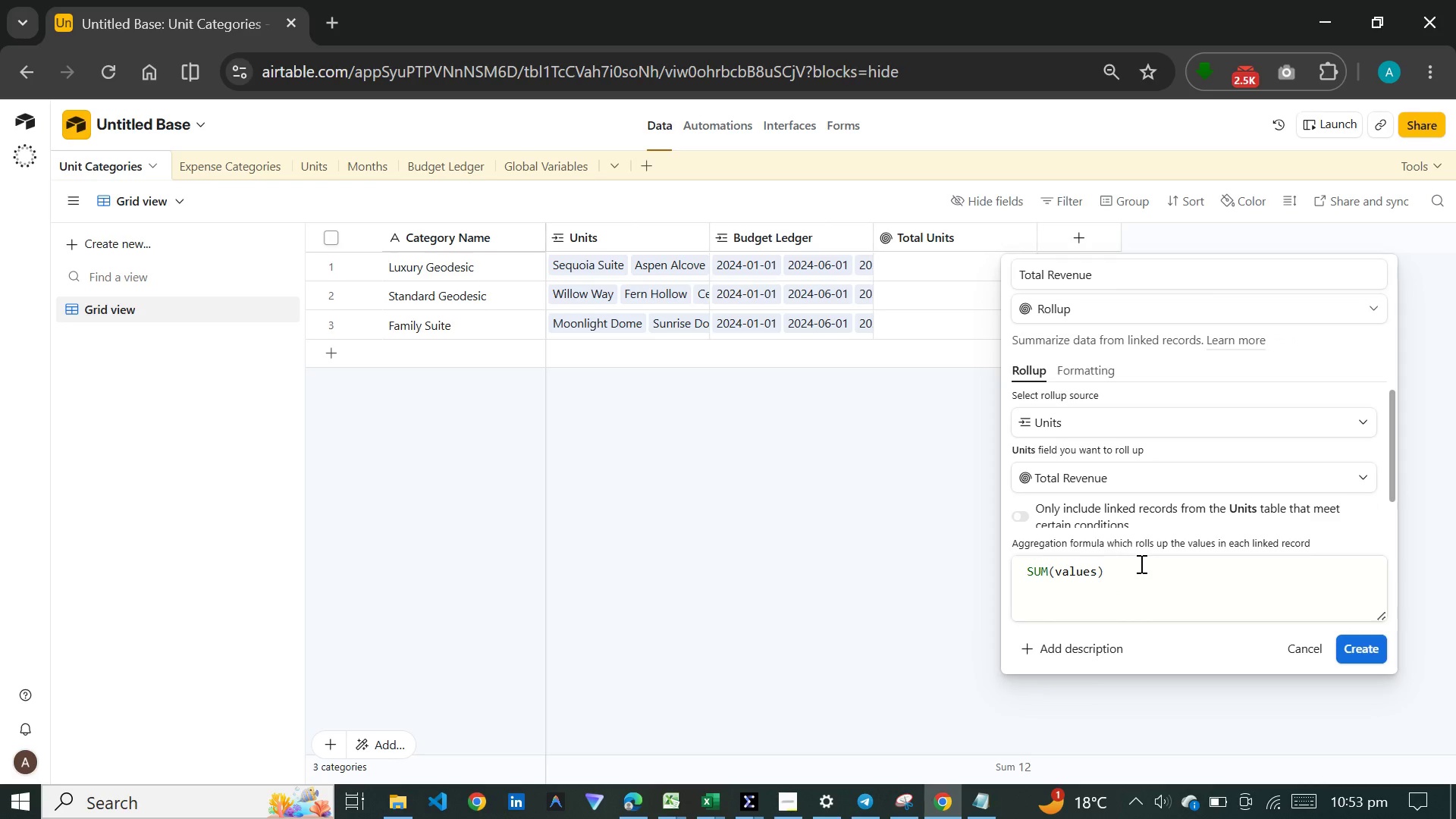 
left_click([1068, 367])
 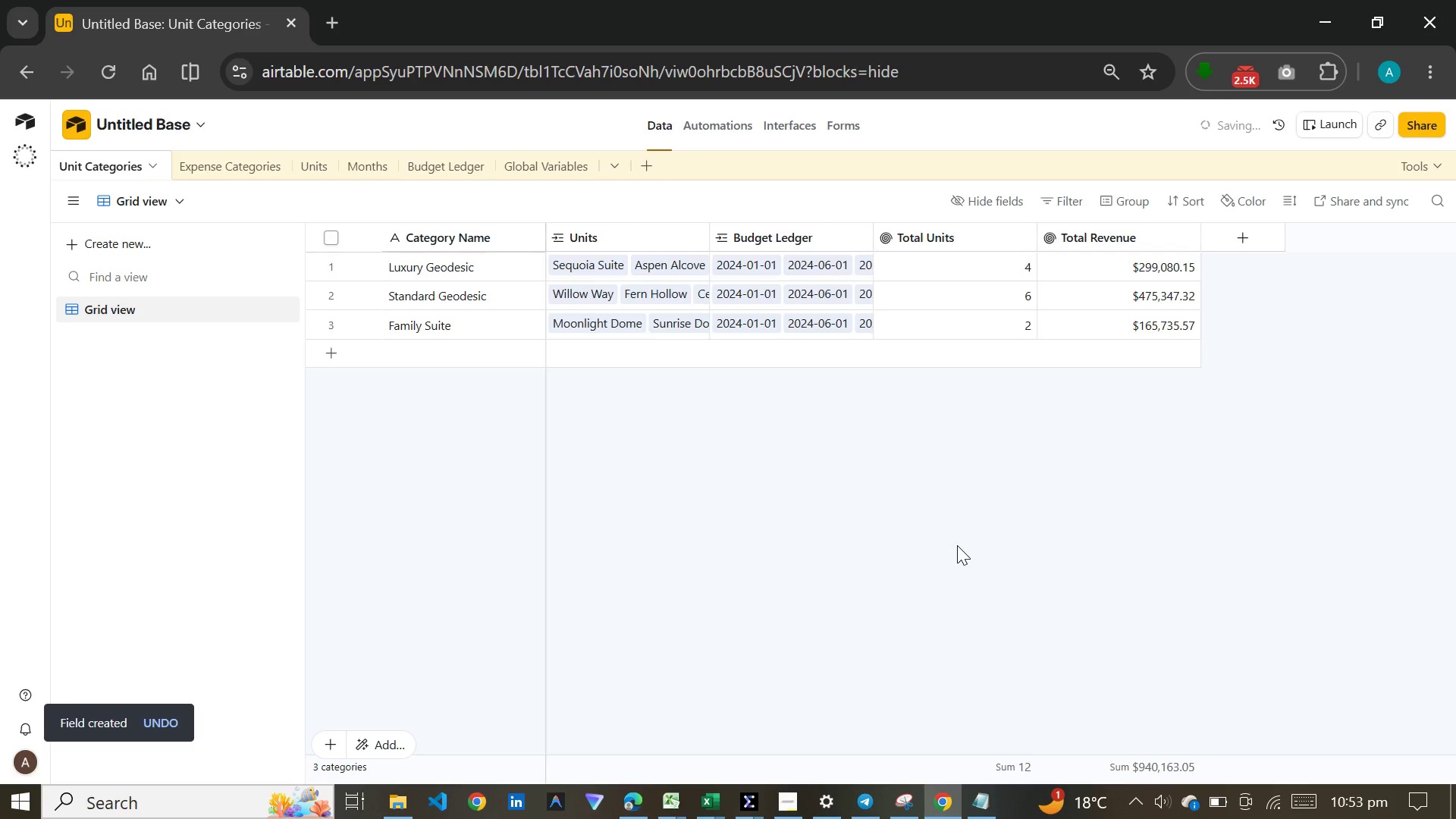 
left_click([1226, 226])
 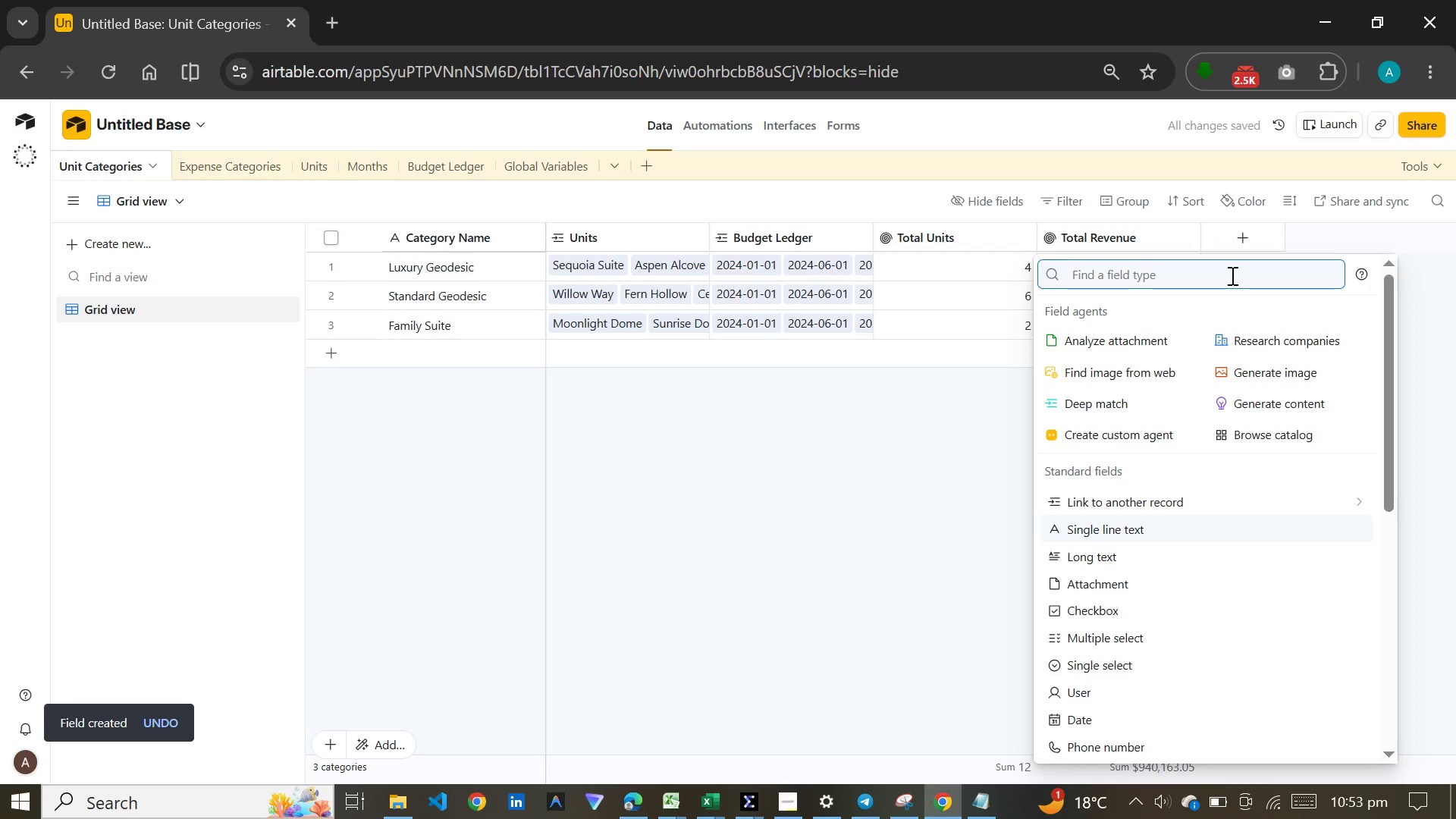 
type(roll)
 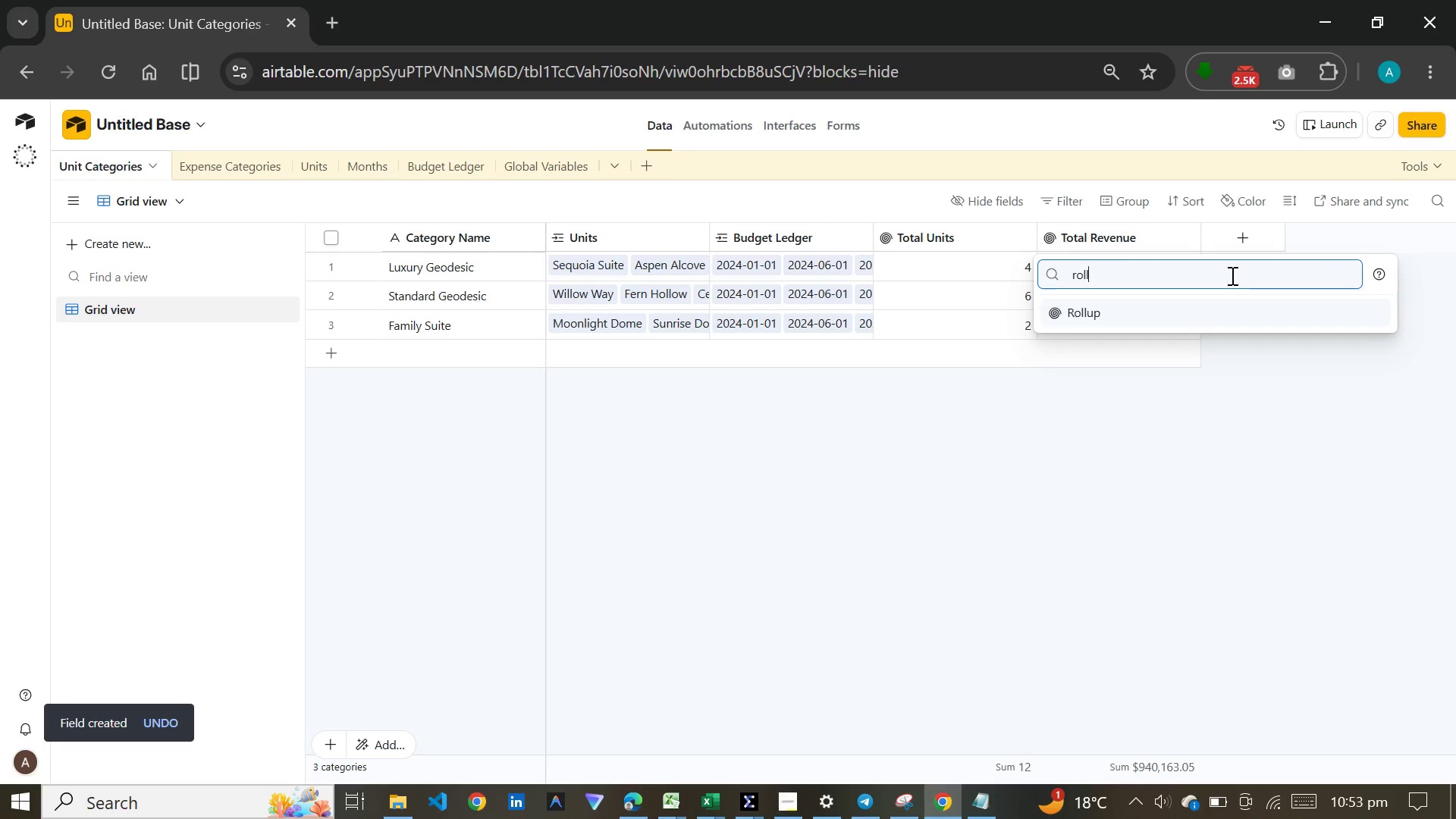 
key(Enter)
 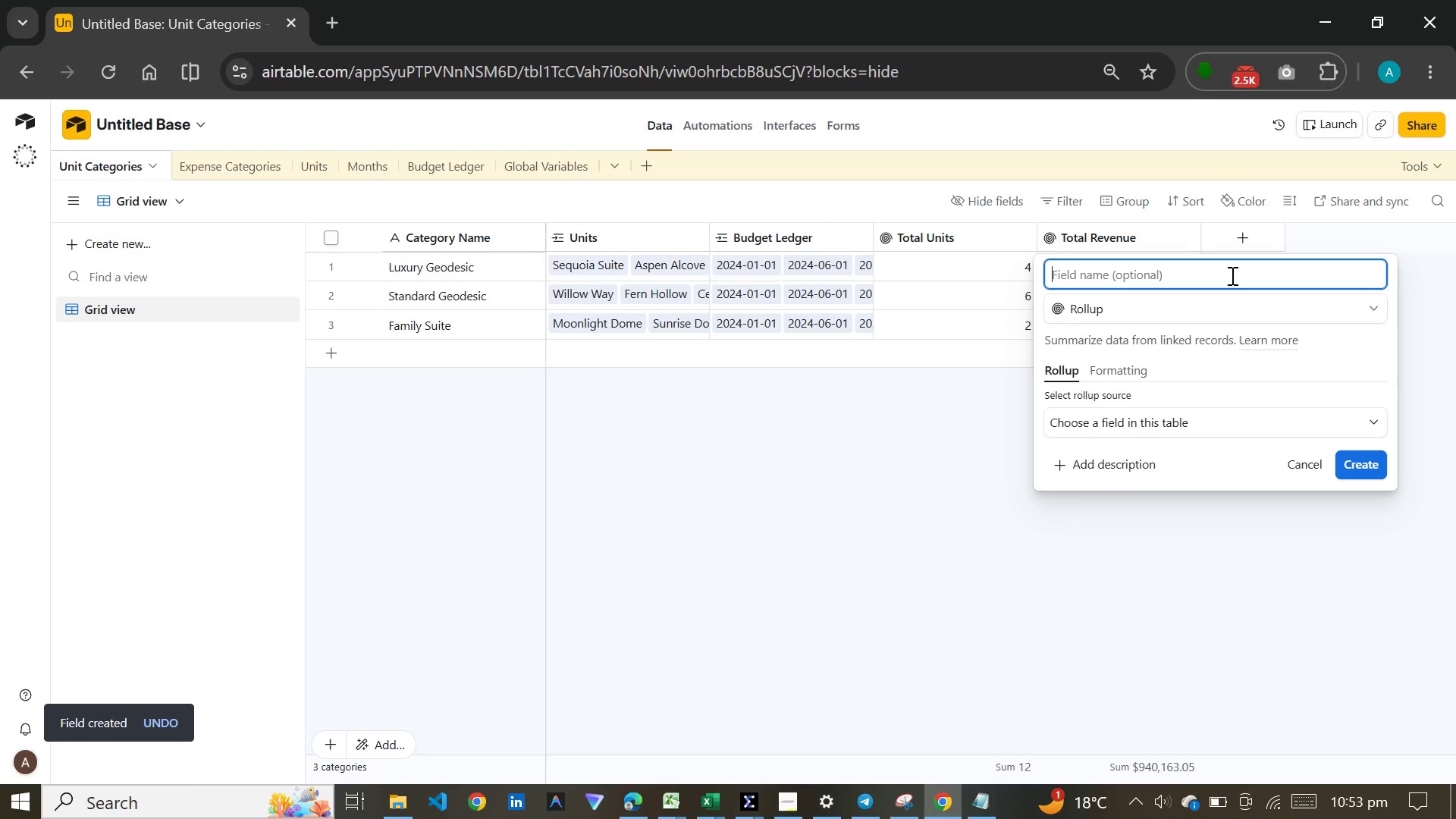 
type(Avg Margin %)
 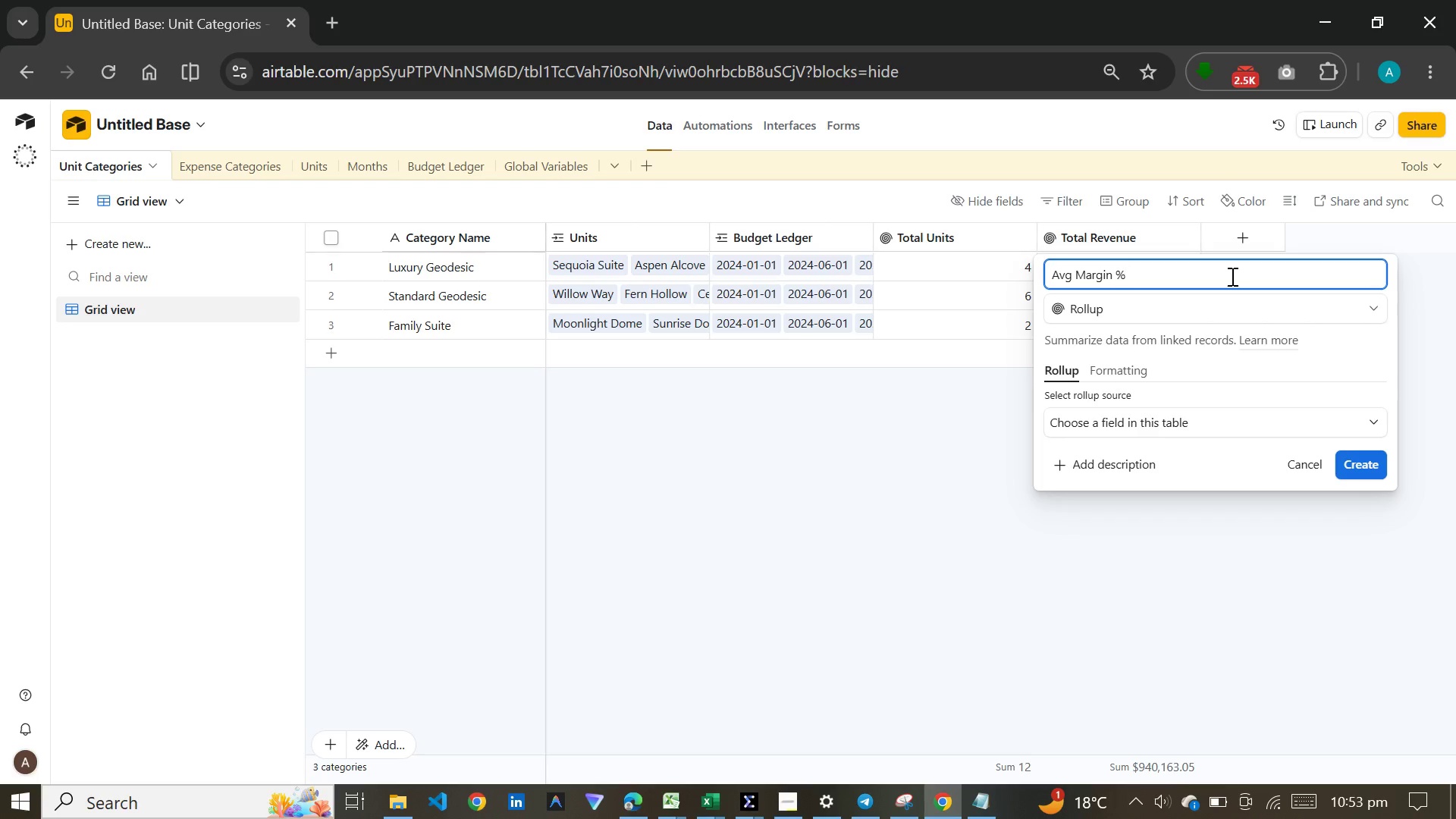 
left_click([1215, 428])
 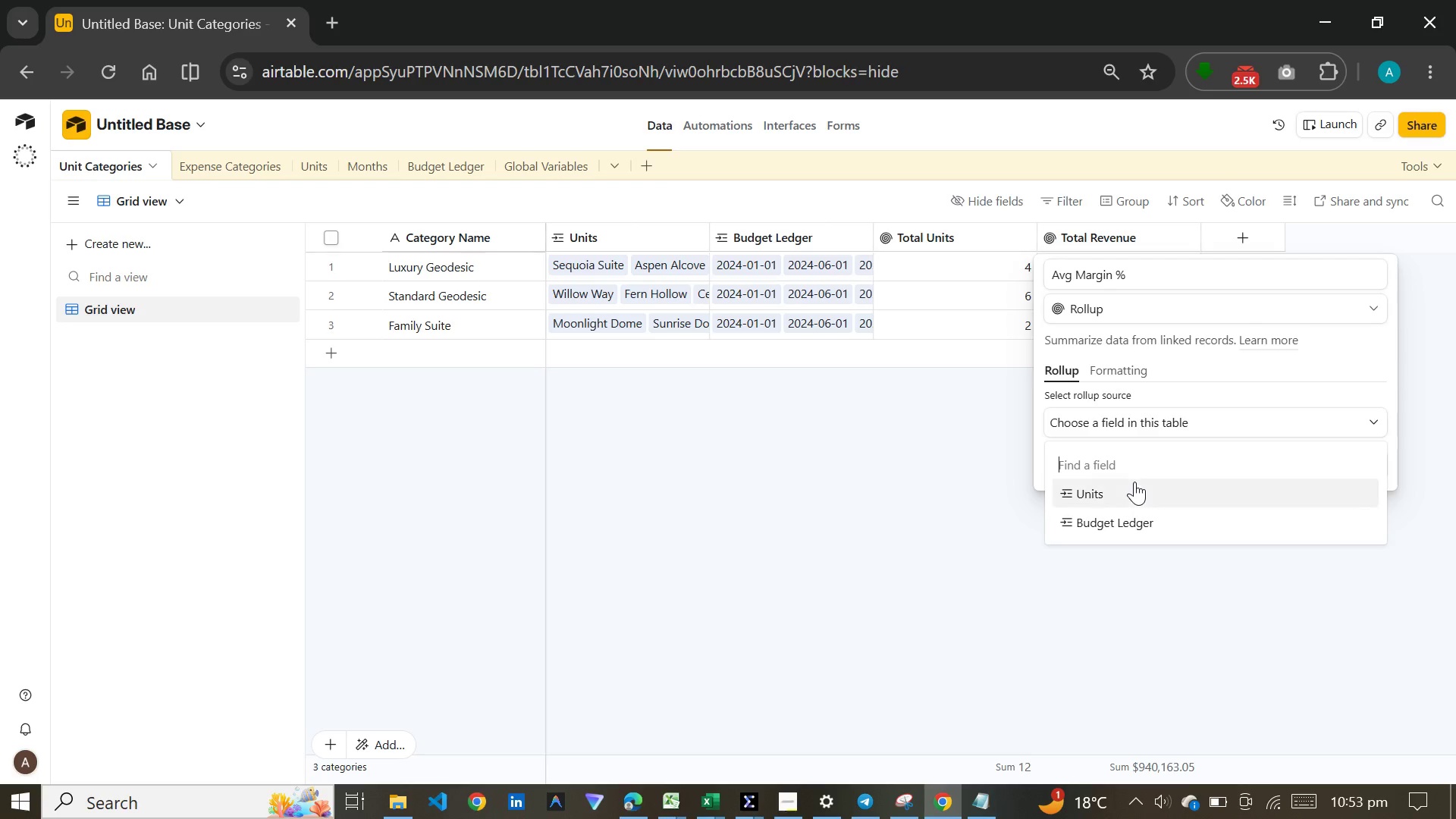 
left_click([1127, 494])
 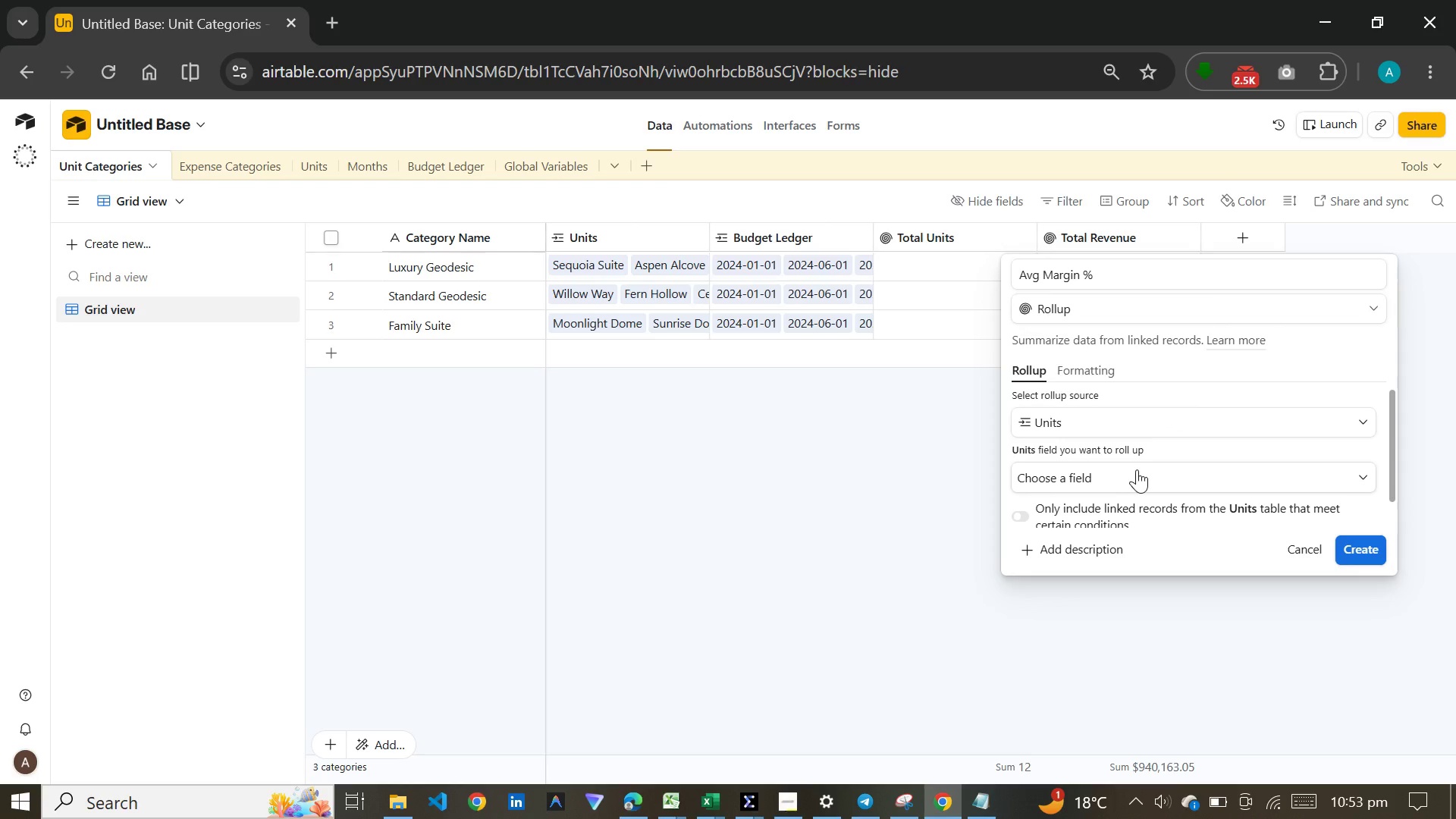 
left_click([1137, 469])
 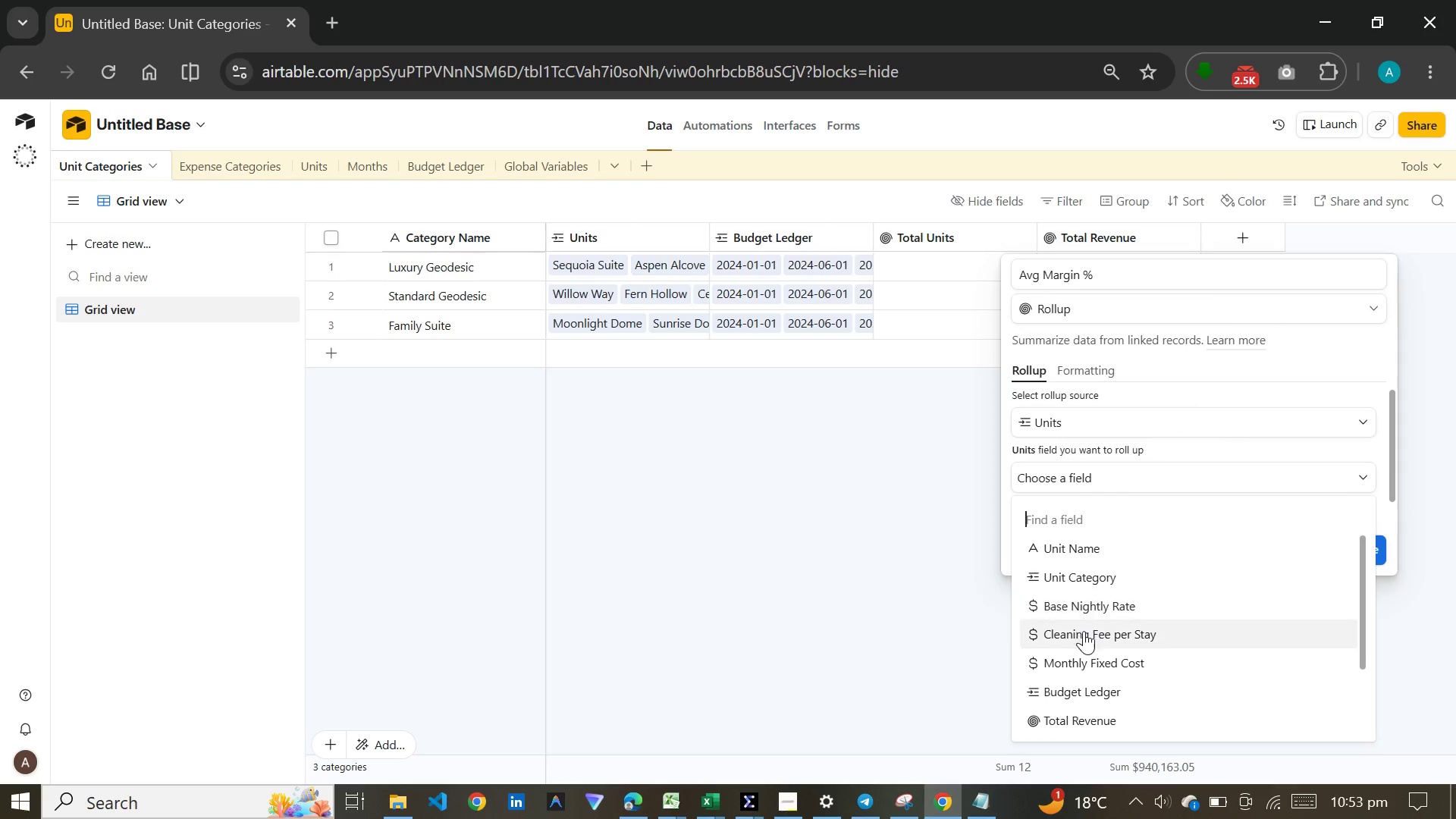 
scroll: coordinate [1092, 680], scroll_direction: down, amount: 4.0
 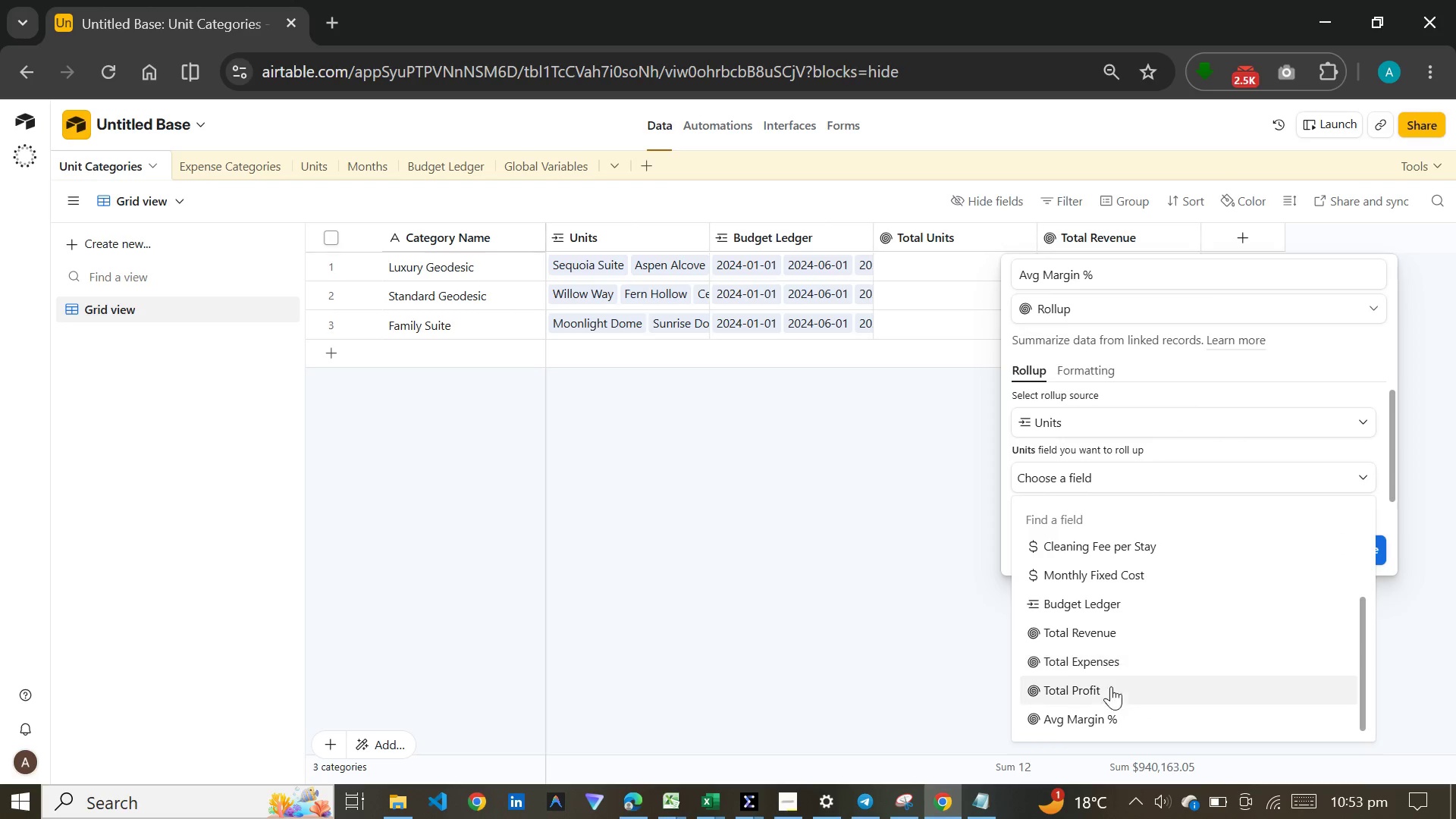 
left_click([1106, 715])
 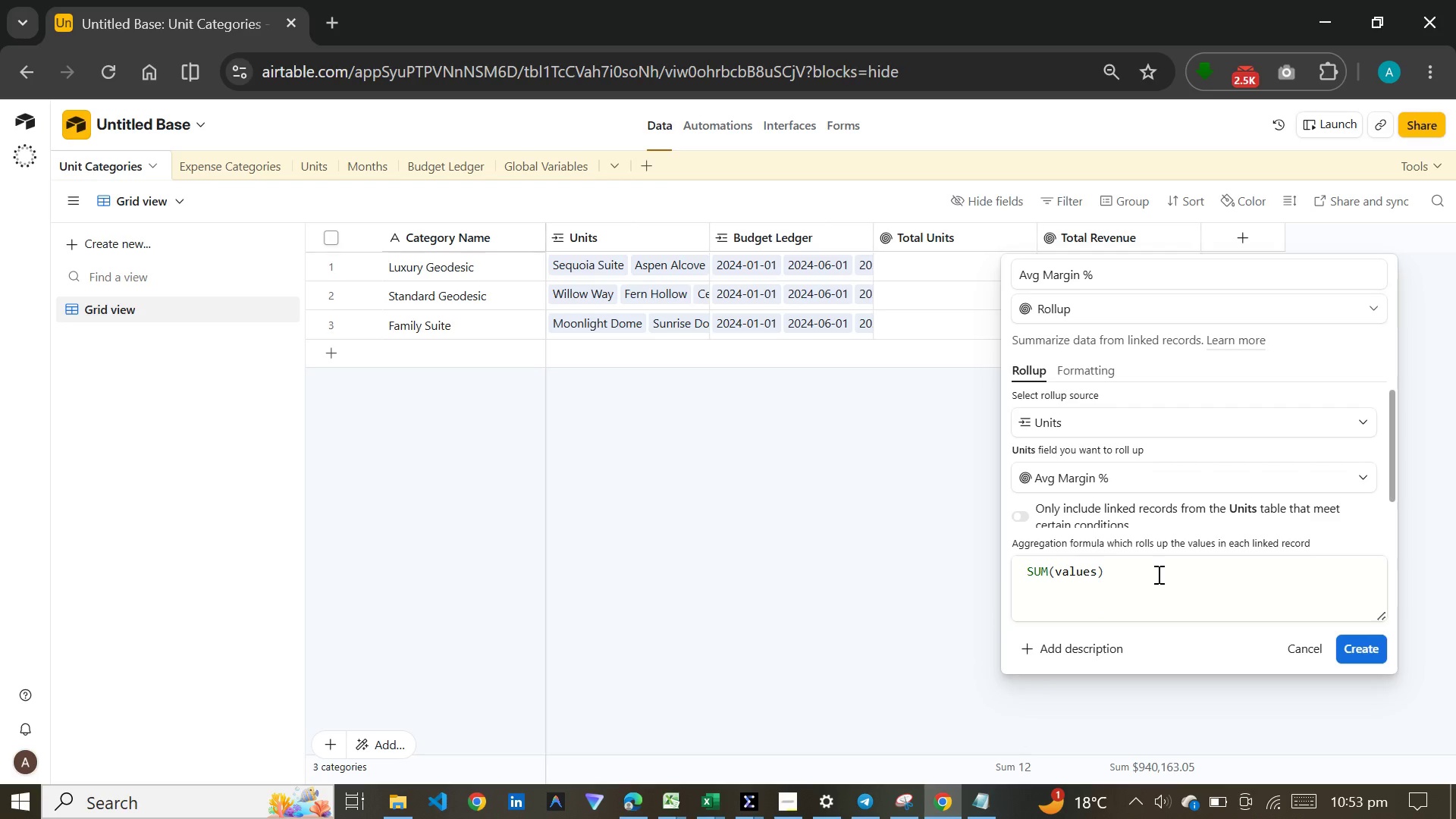 
left_click_drag(start_coordinate=[1156, 574], to_coordinate=[979, 577])
 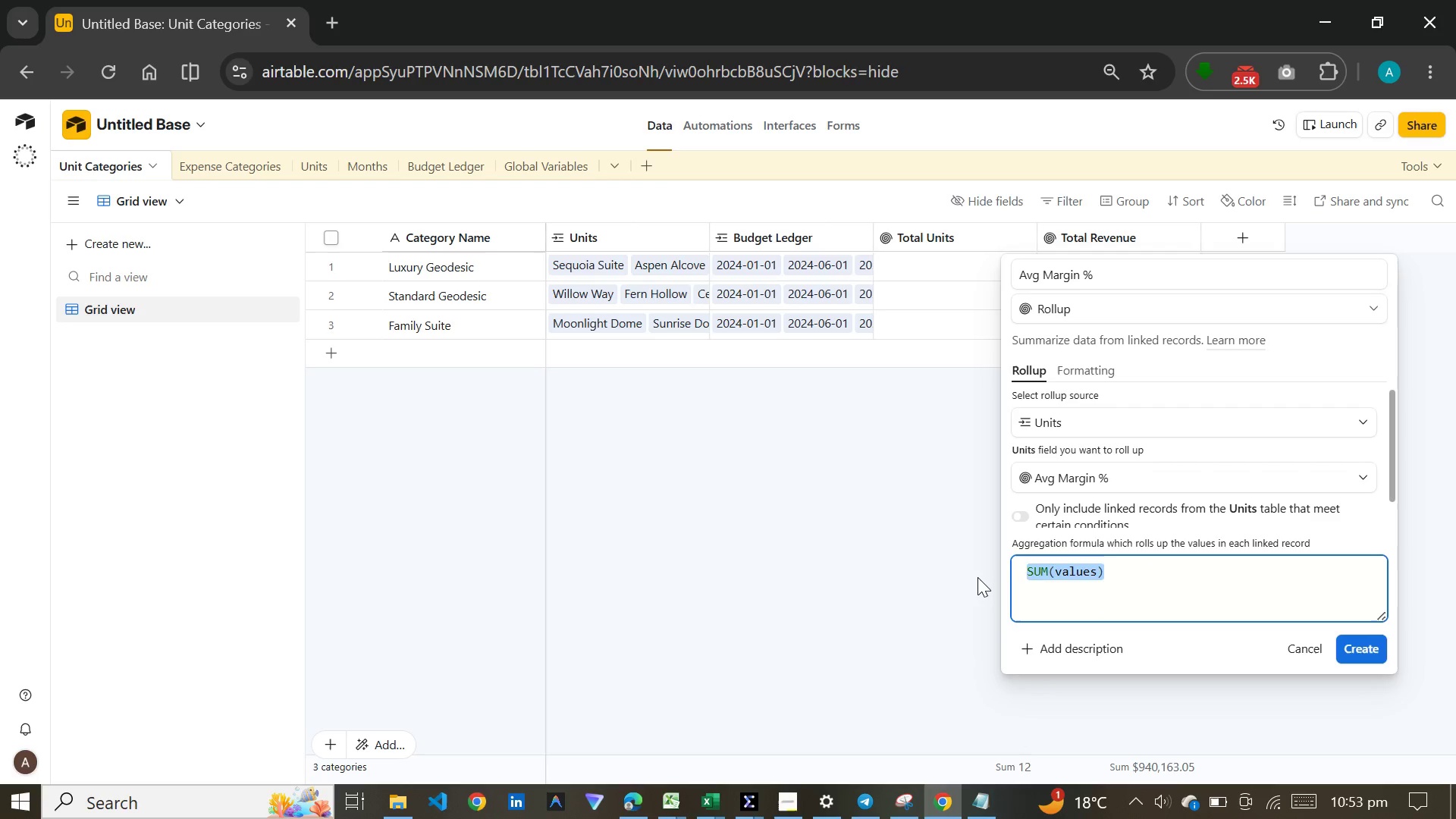 
key(A)
 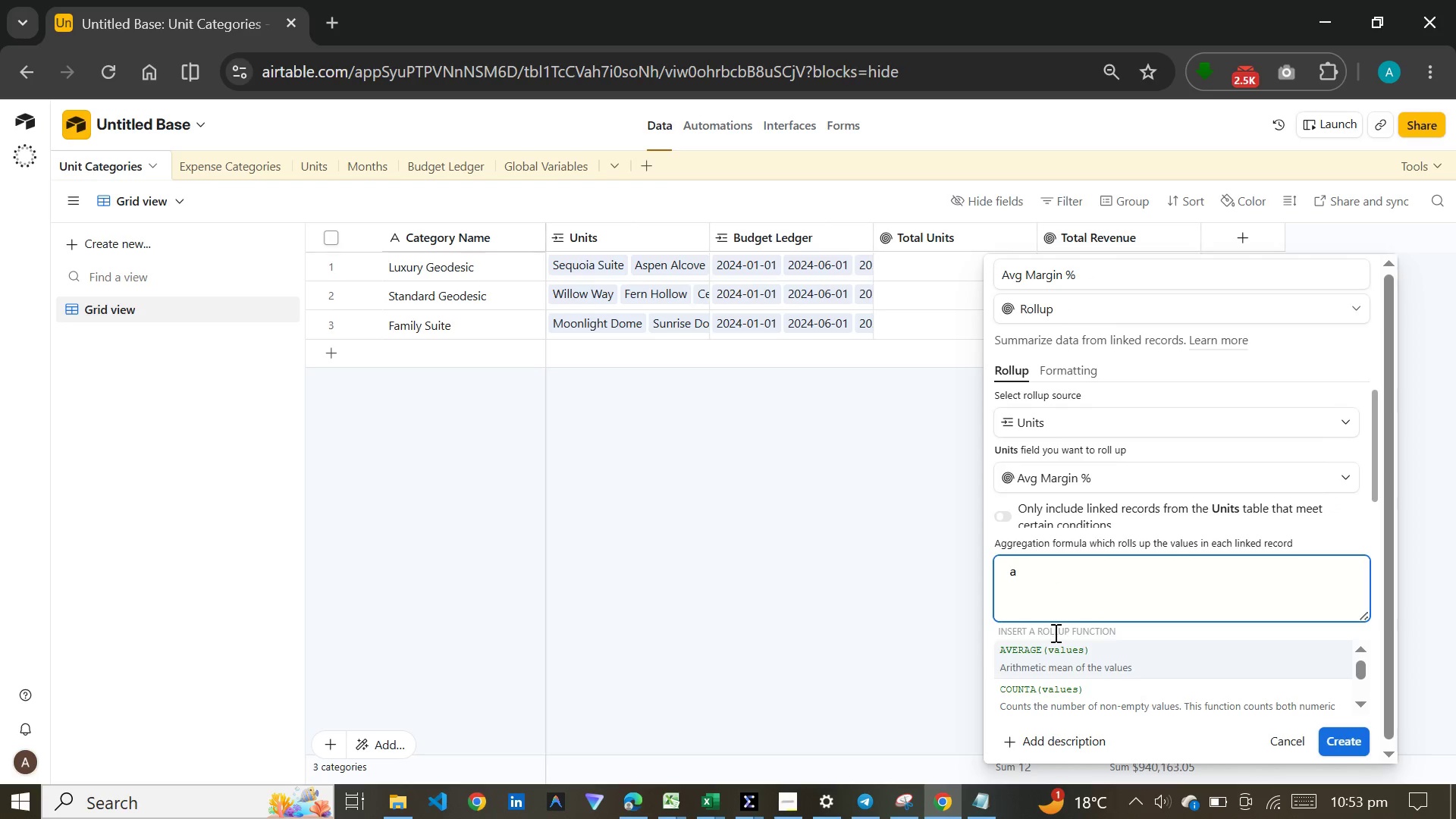 
left_click([1053, 658])
 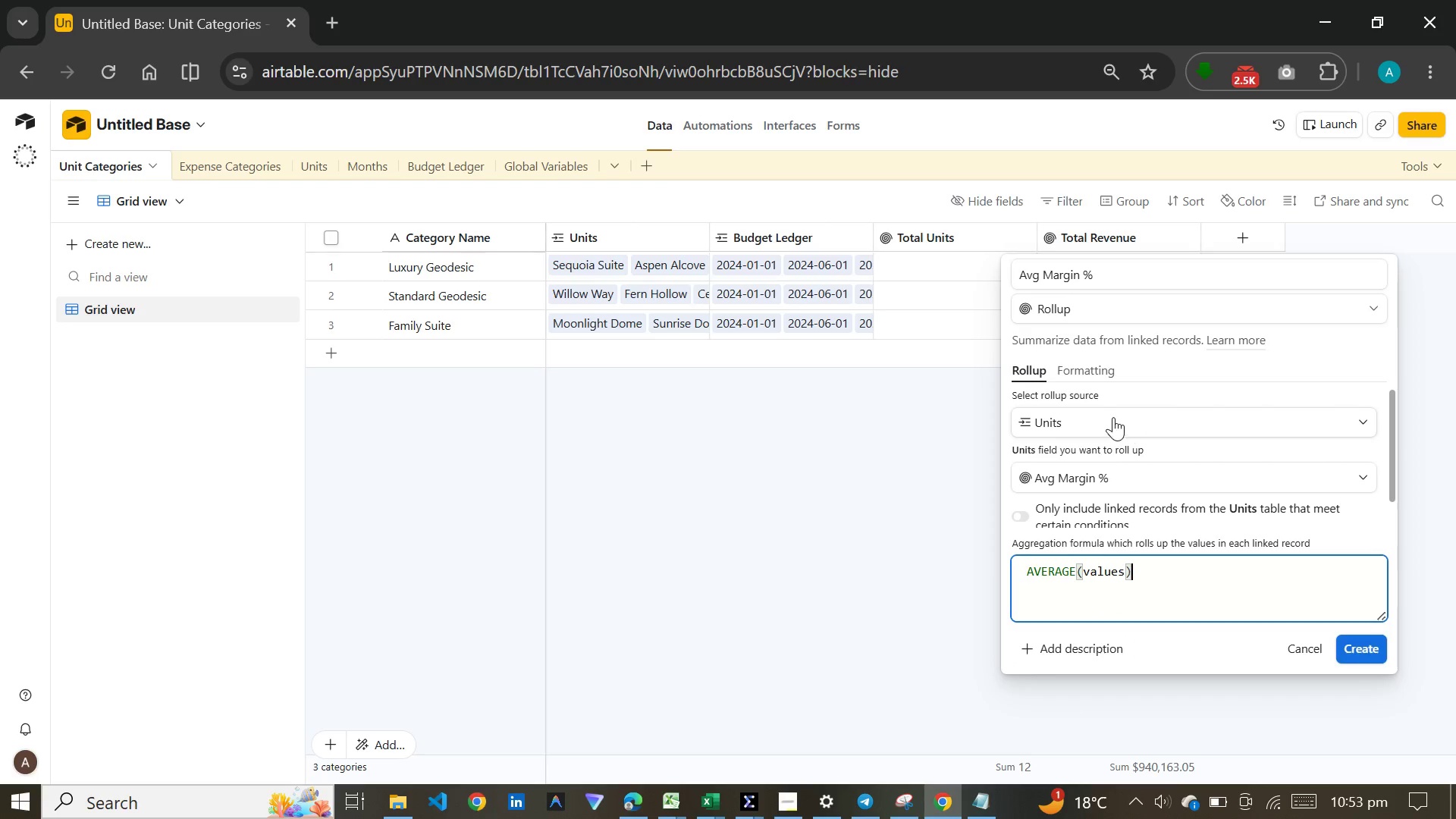 
left_click([1090, 372])
 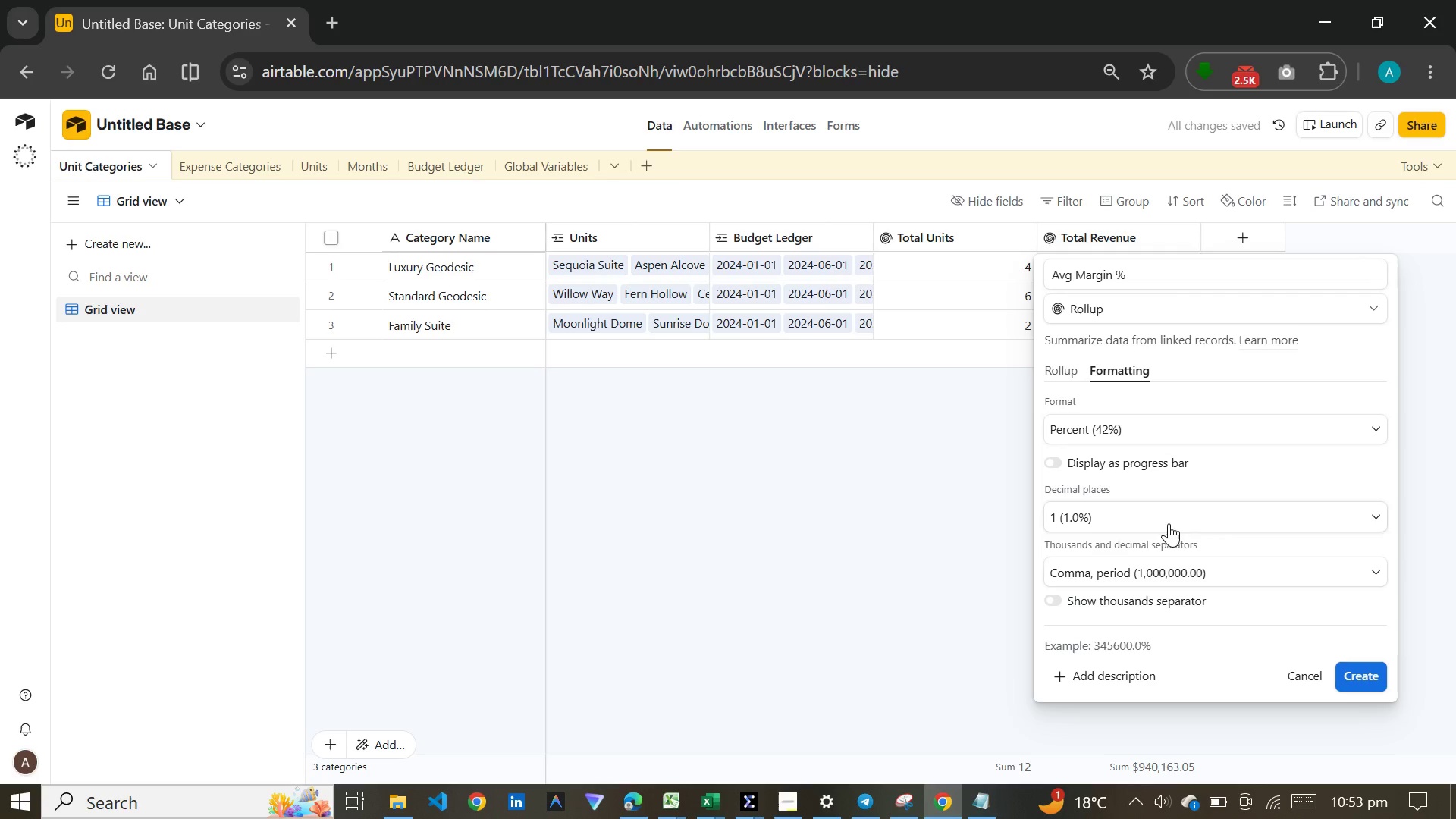 
left_click([1371, 666])
 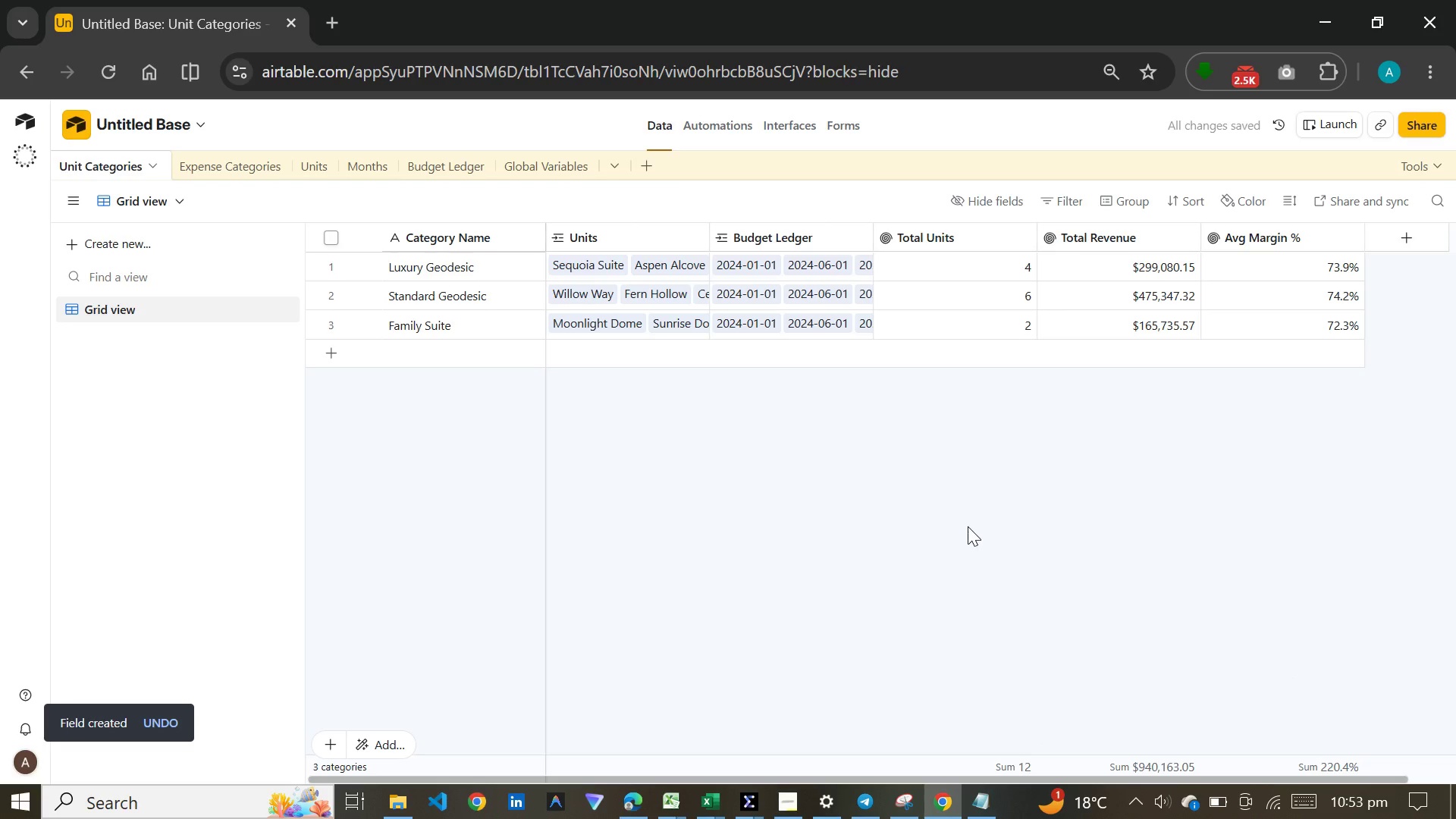 
wait(10.39)
 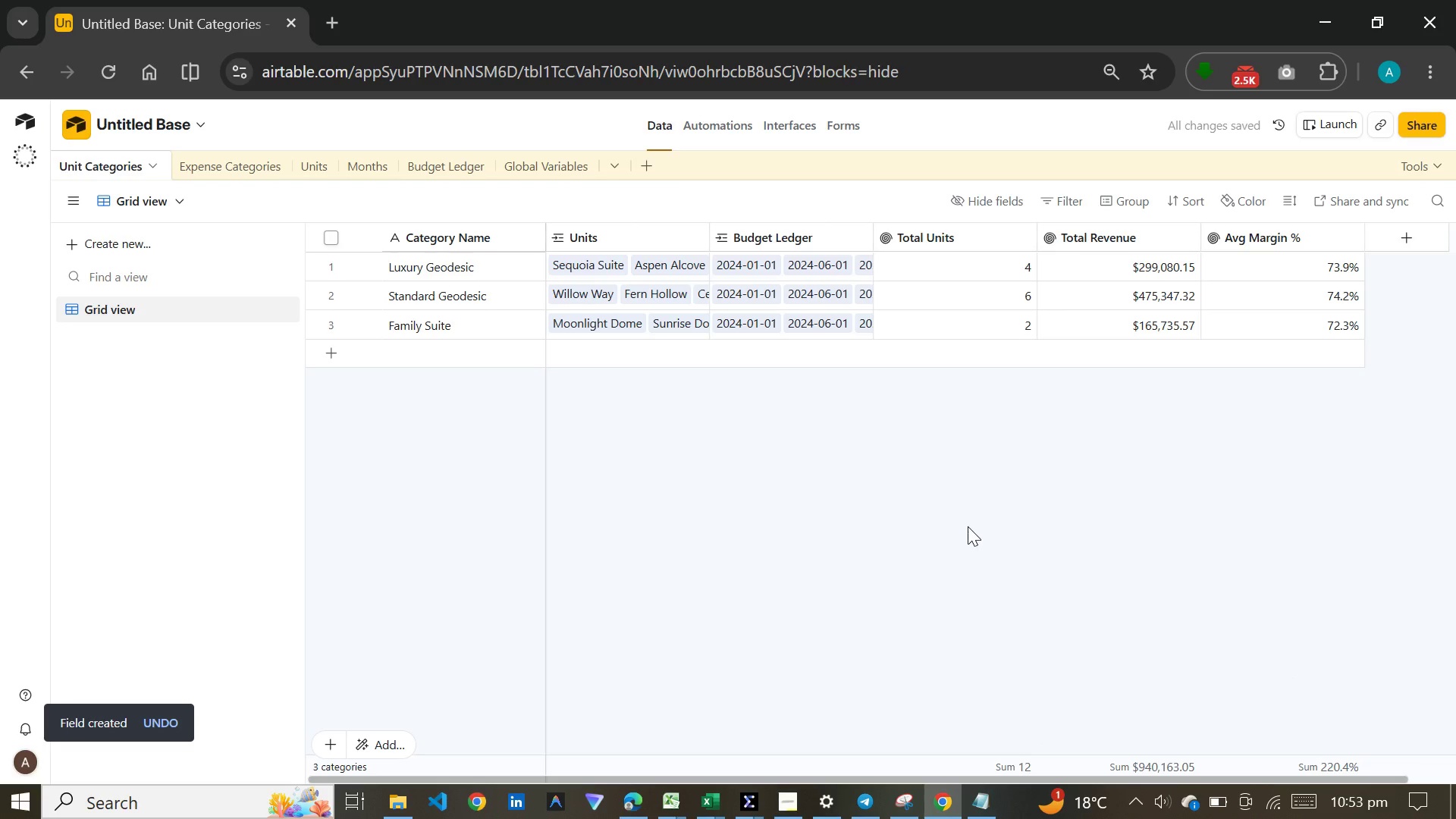 
left_click([228, 175])
 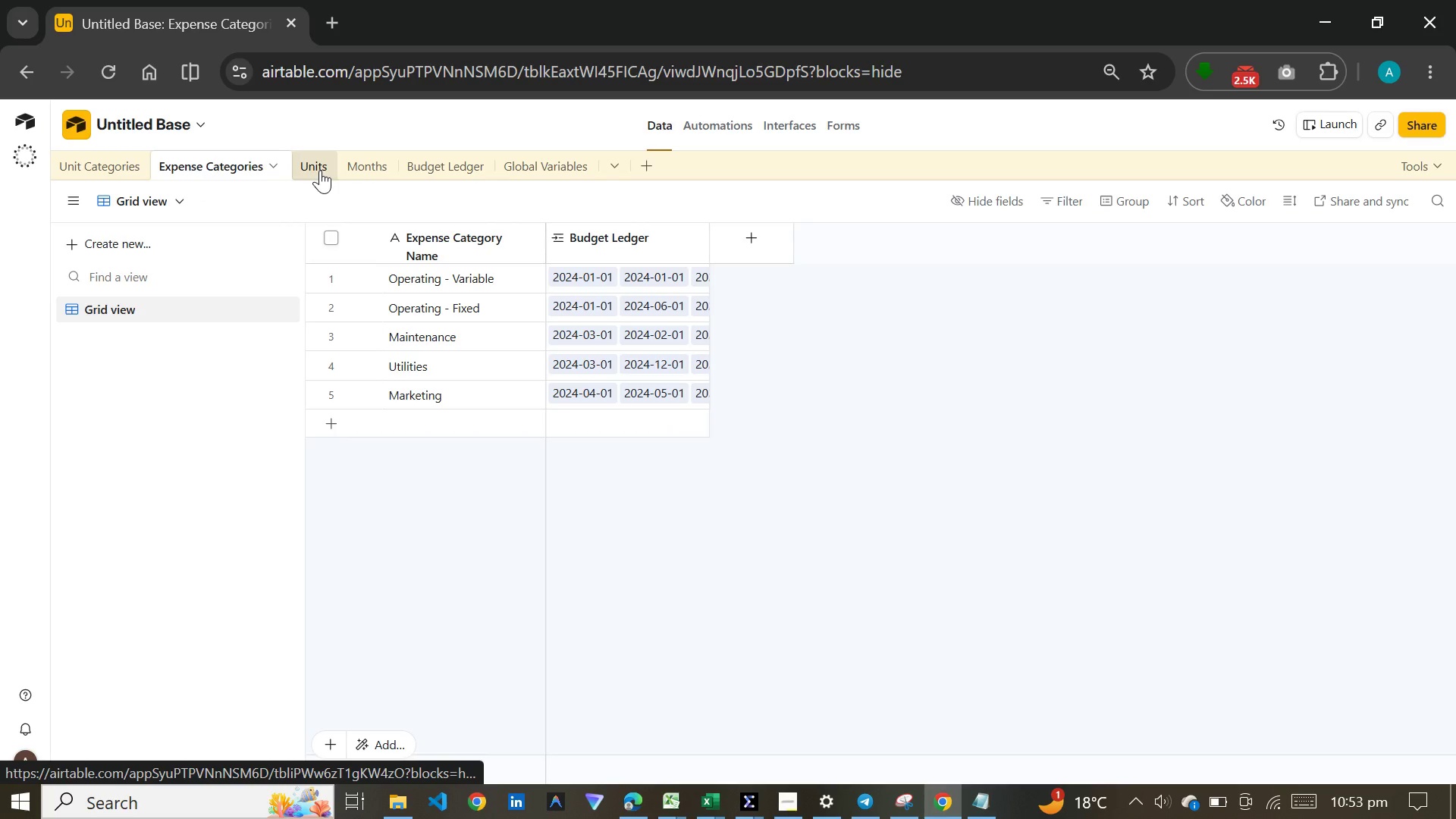 
left_click([320, 170])
 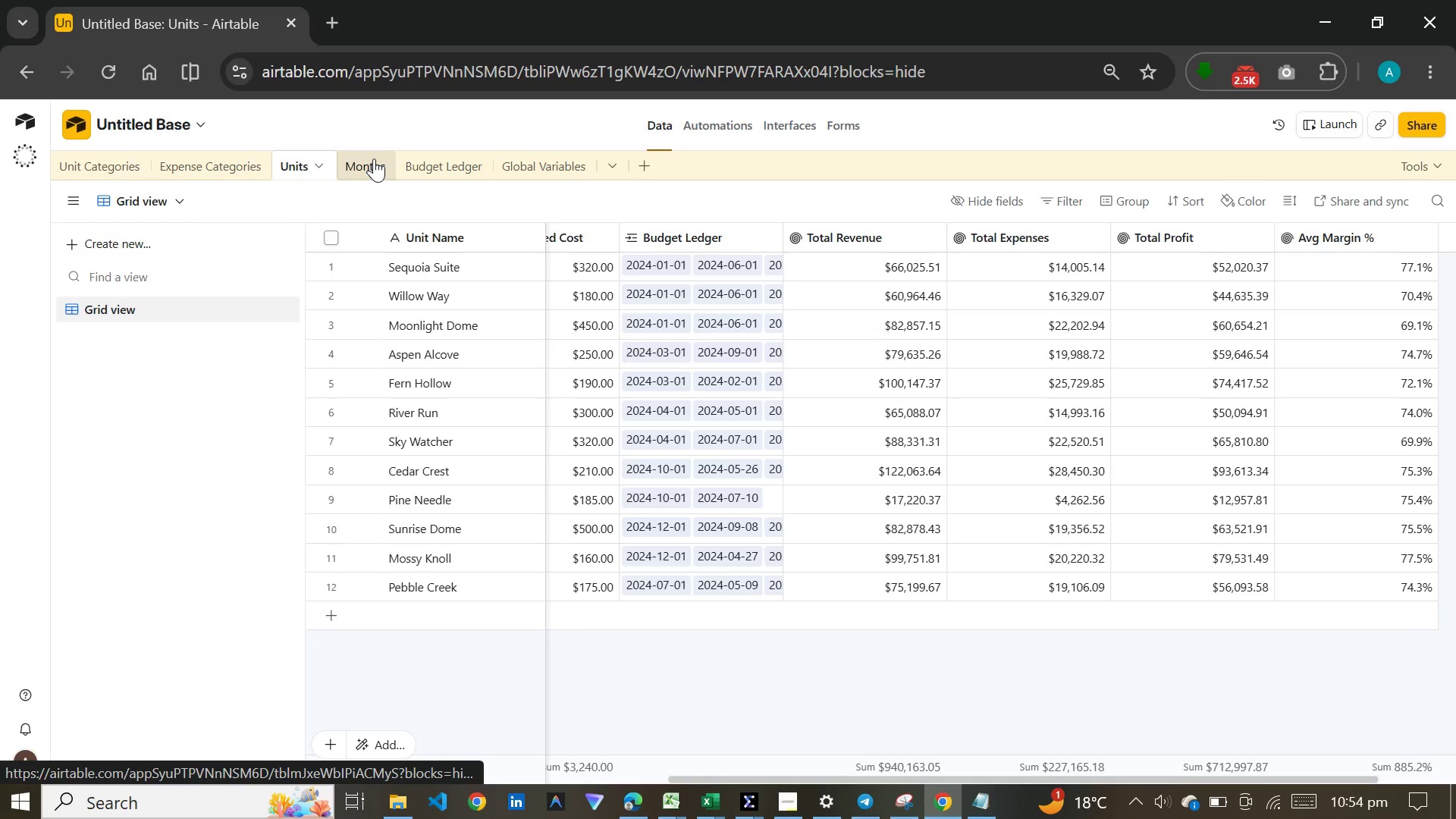 
left_click([374, 158])
 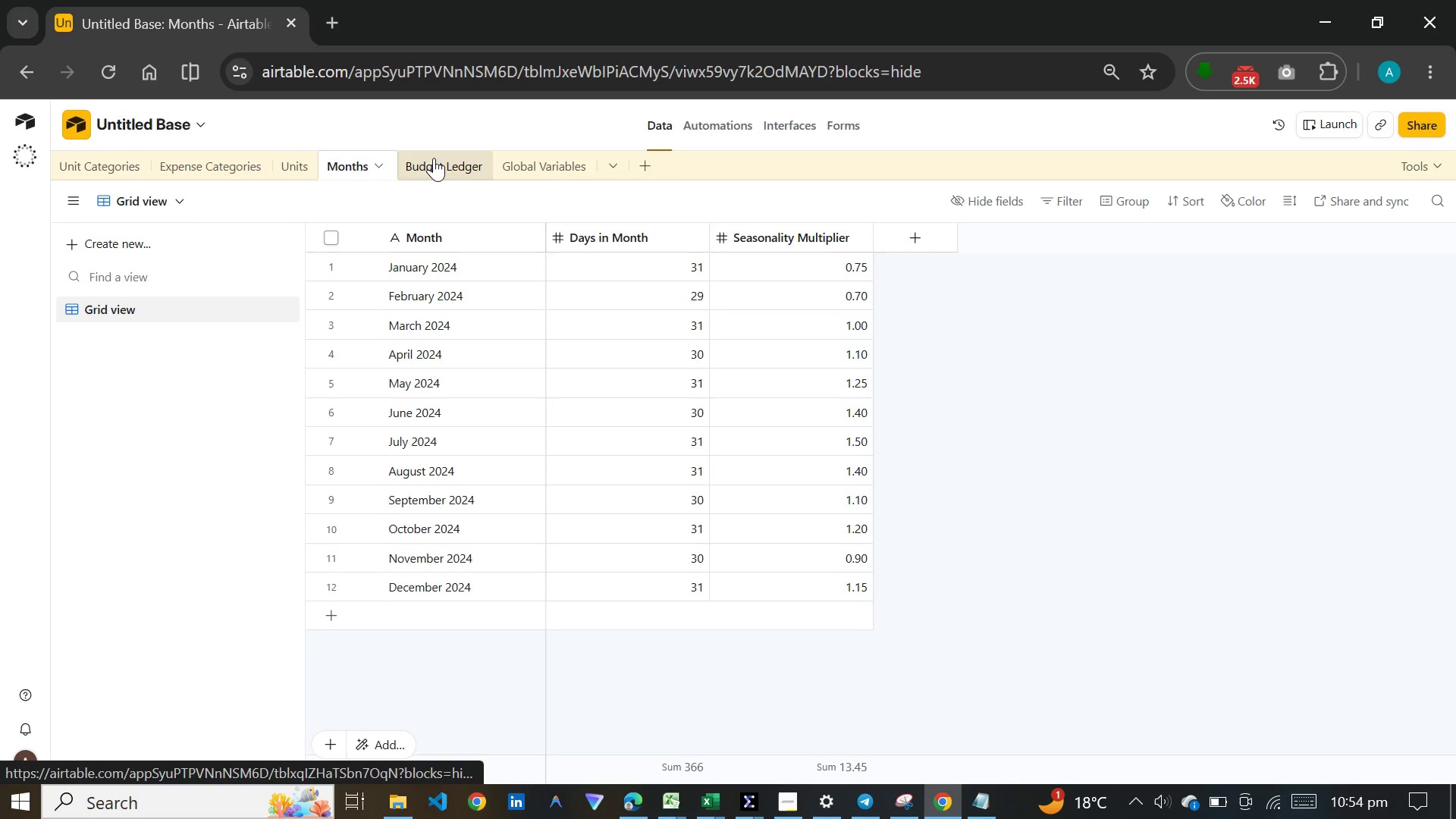 
left_click([434, 158])
 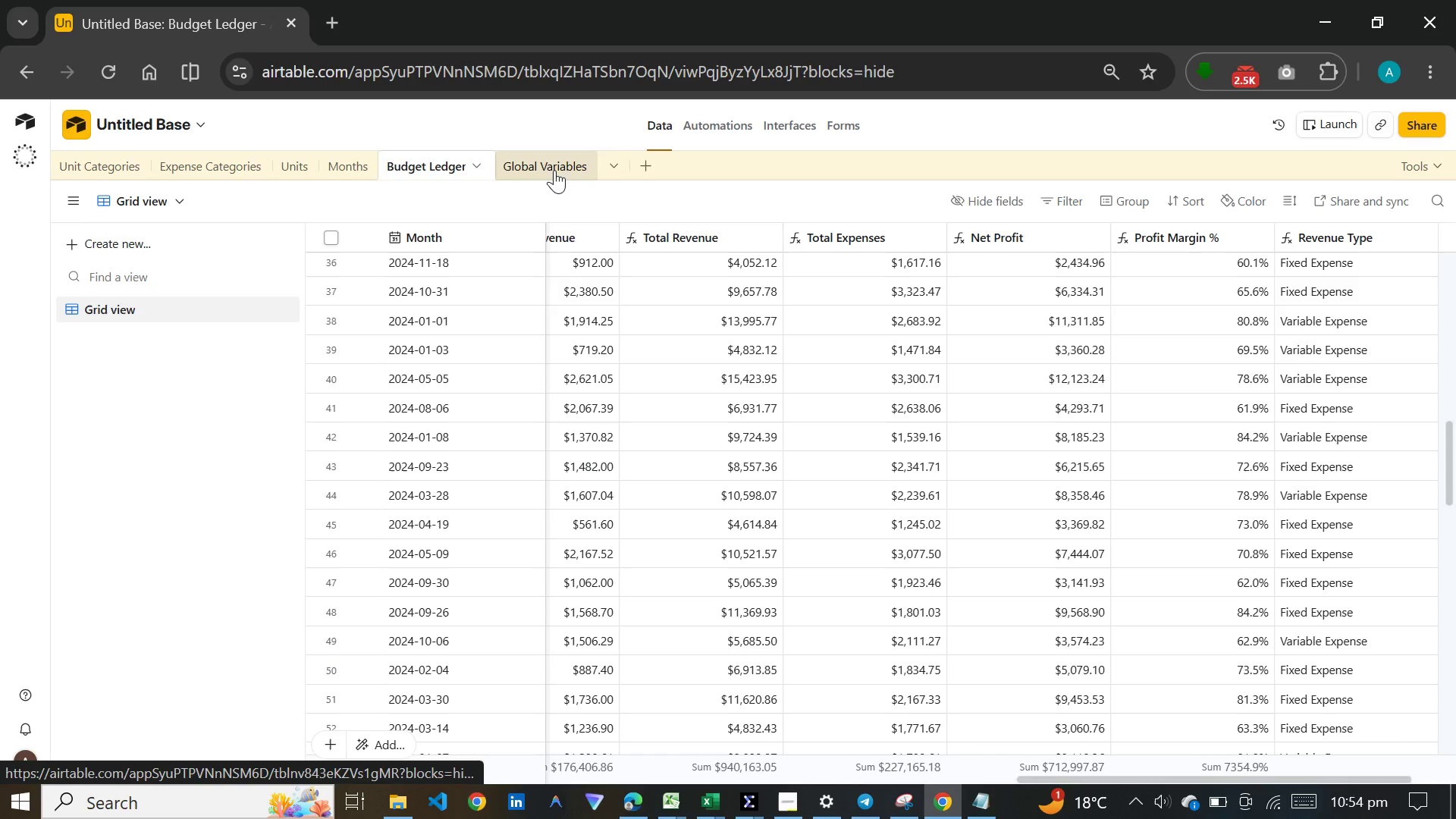 
left_click([554, 170])
 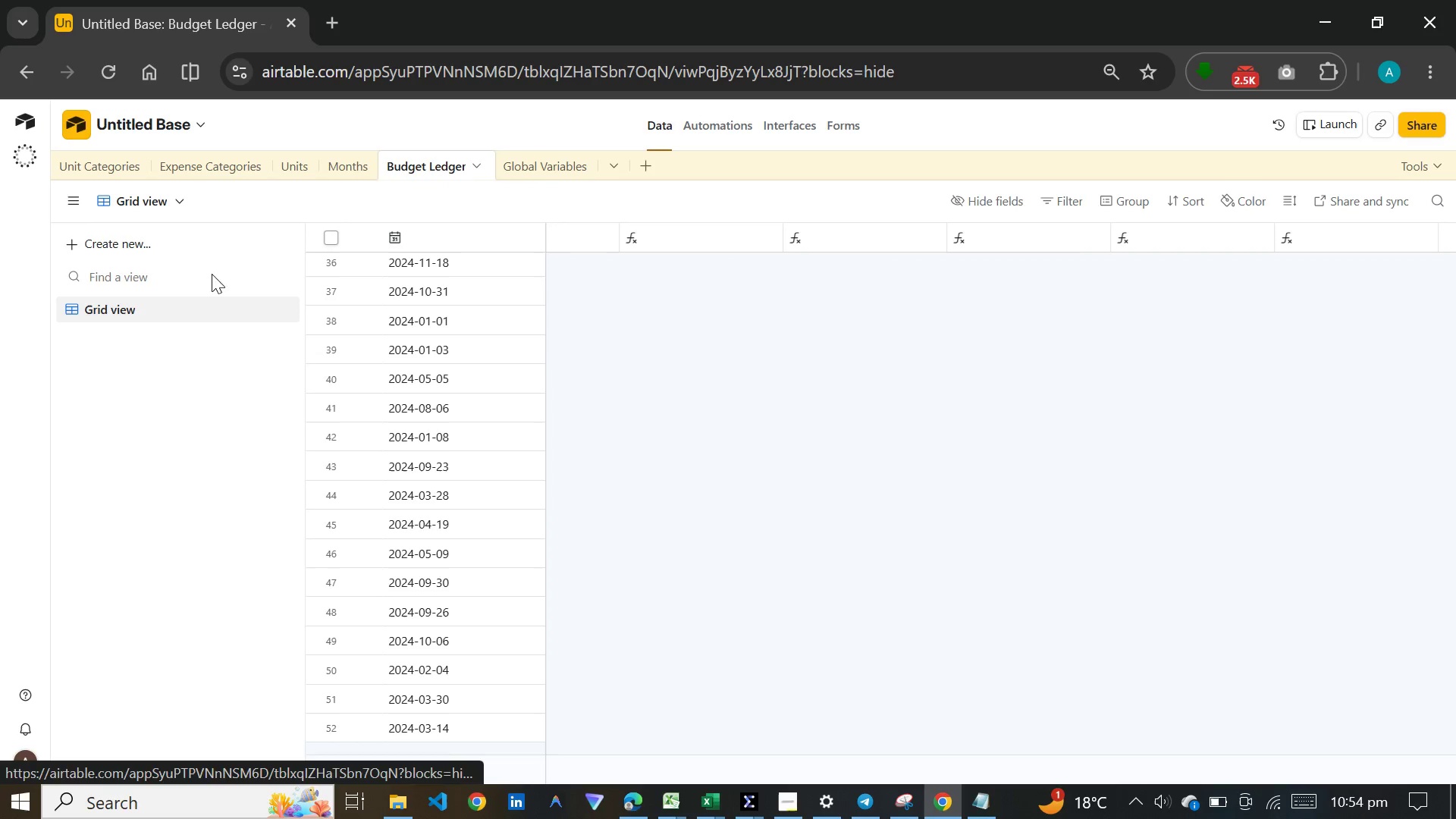 
left_click([193, 240])
 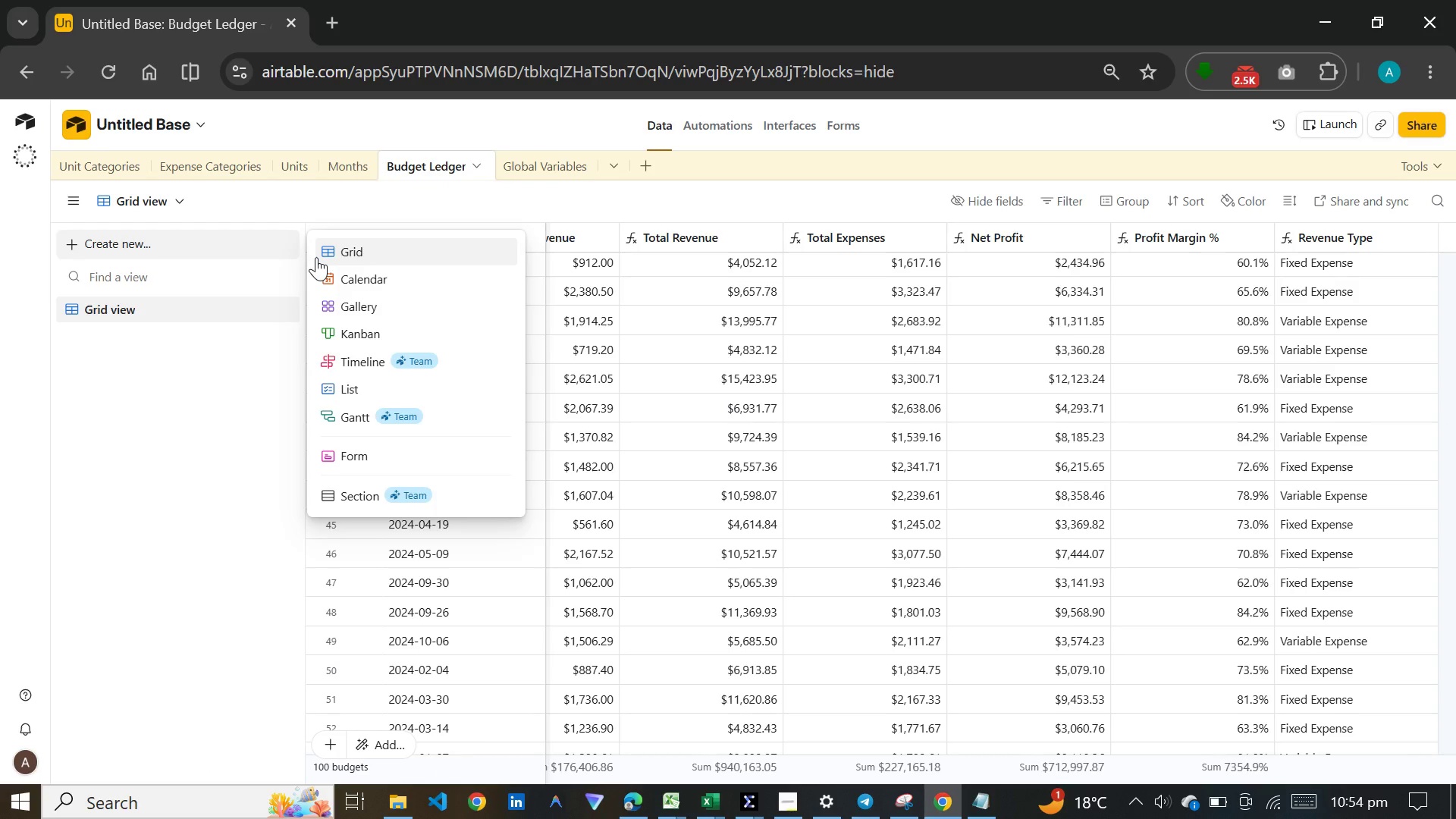 
wait(7.99)
 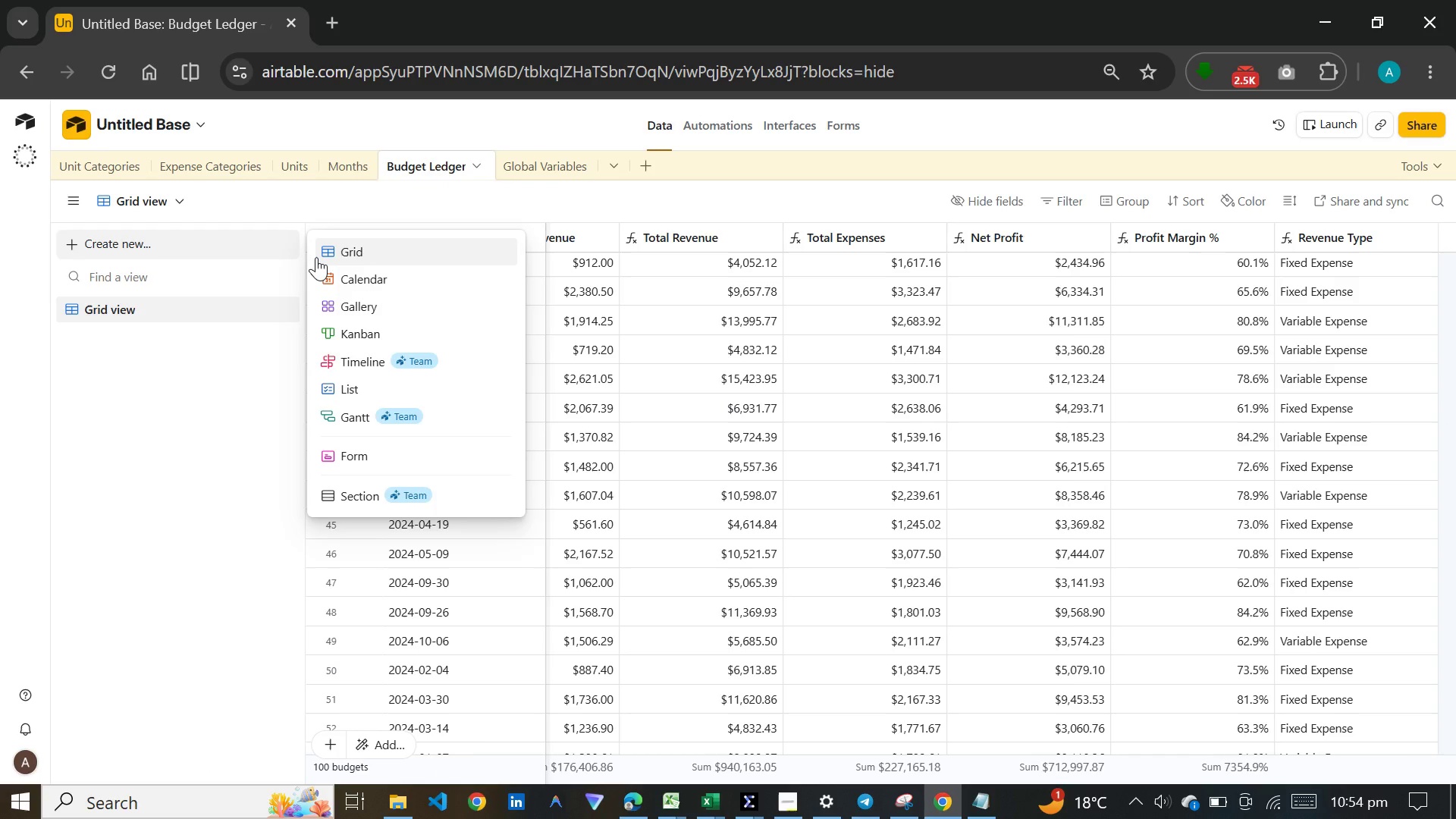 
left_click([382, 255])
 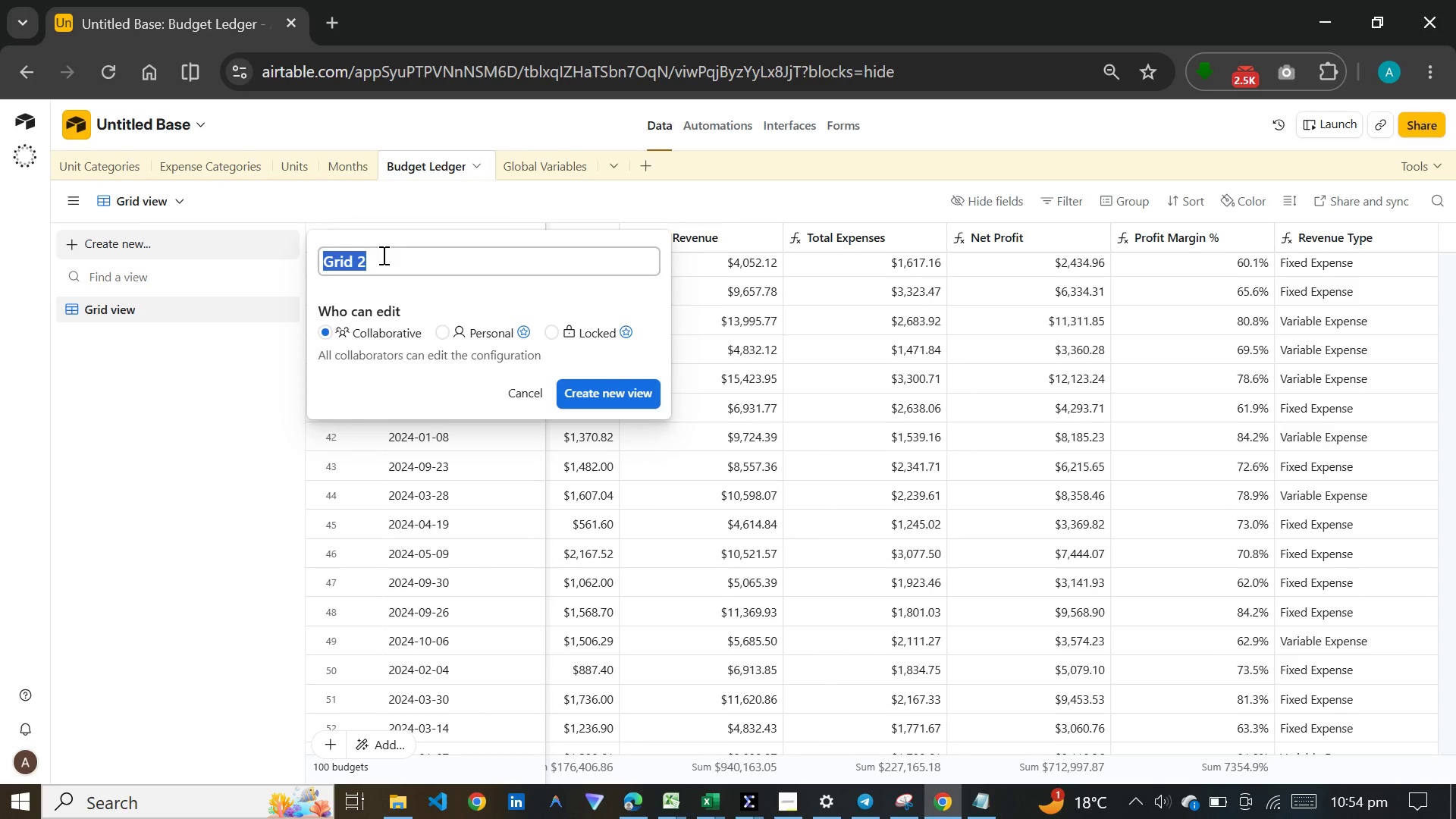 
wait(5.34)
 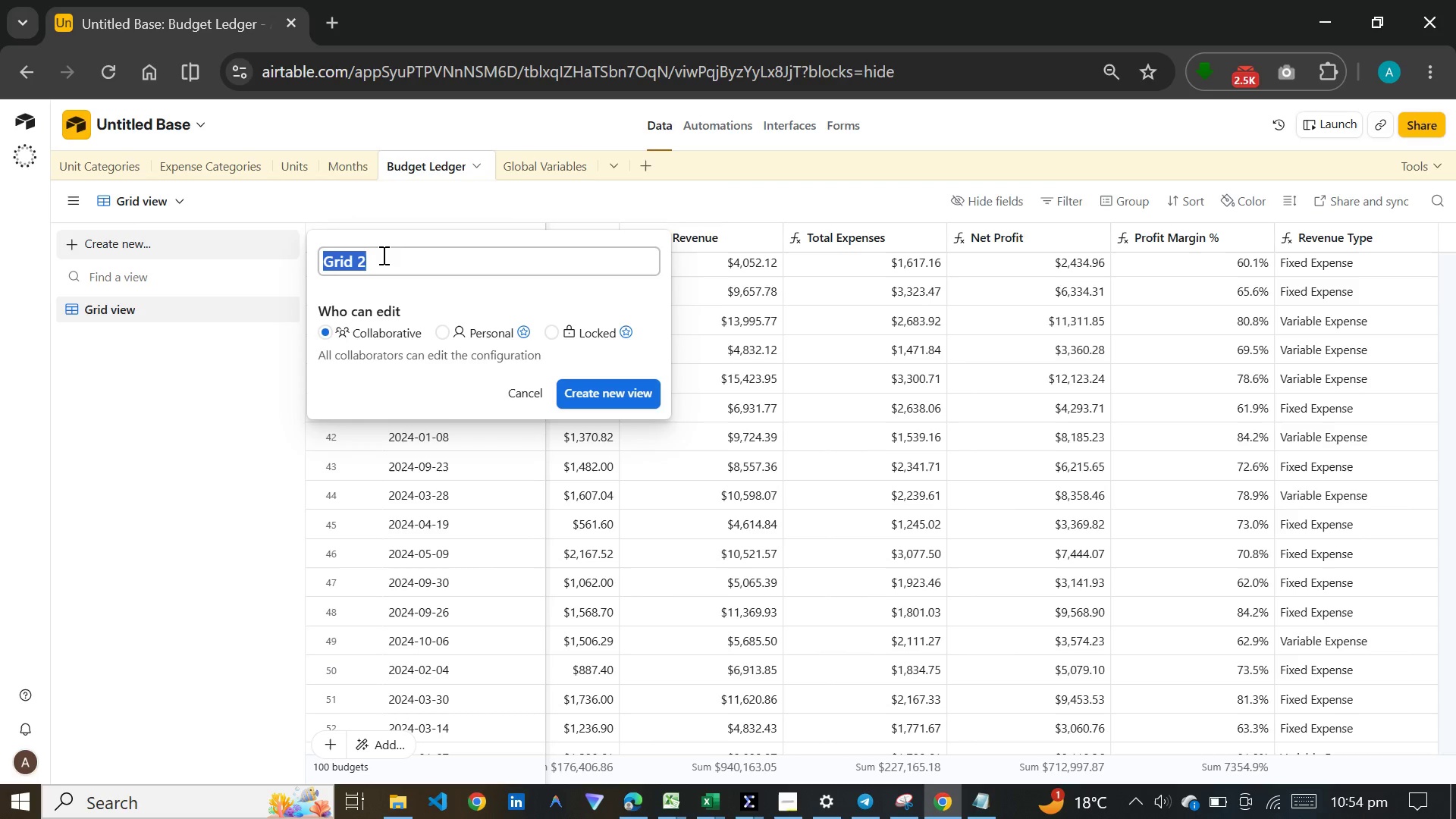 
type(Monthly )
 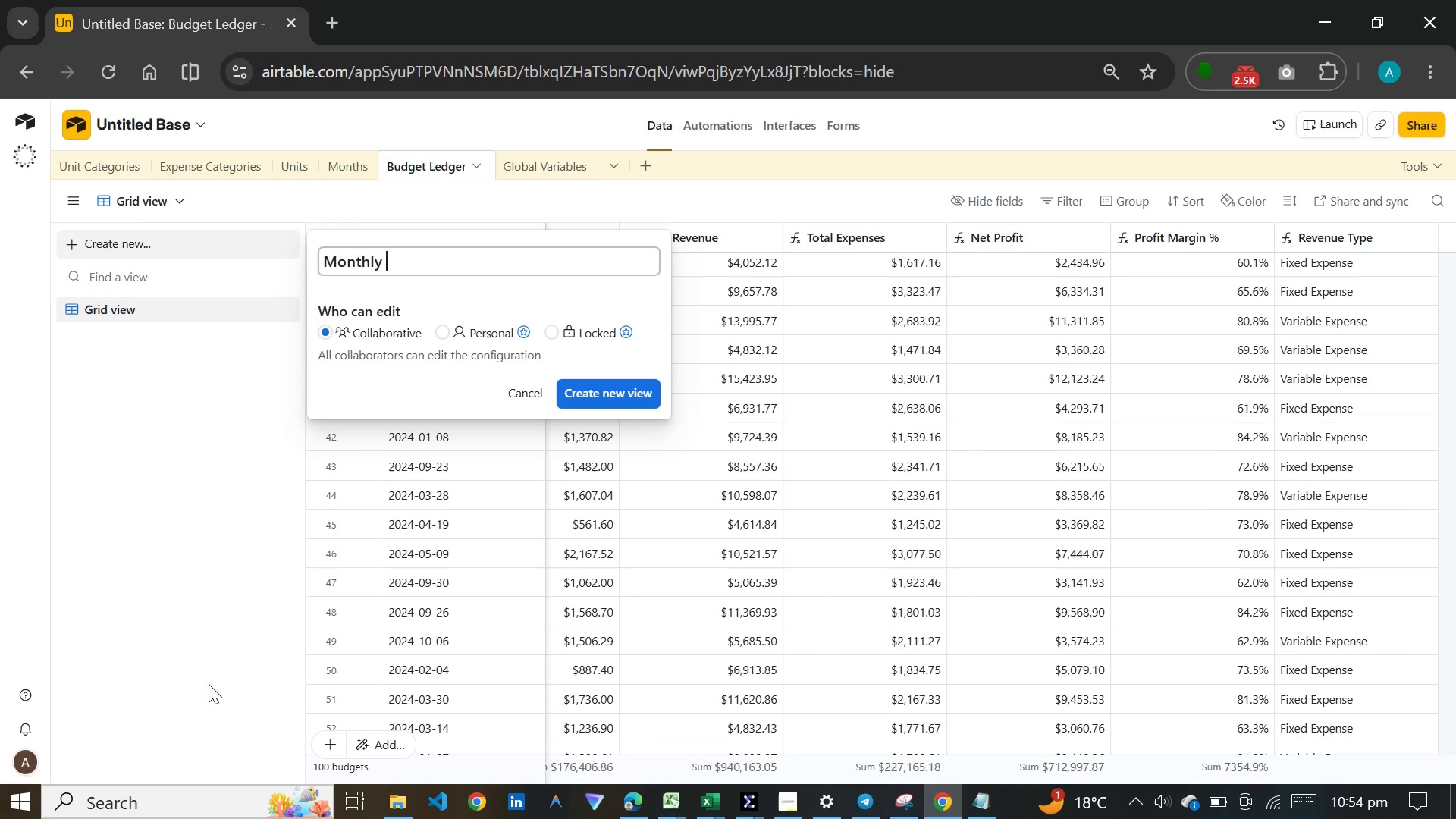 
wait(6.16)
 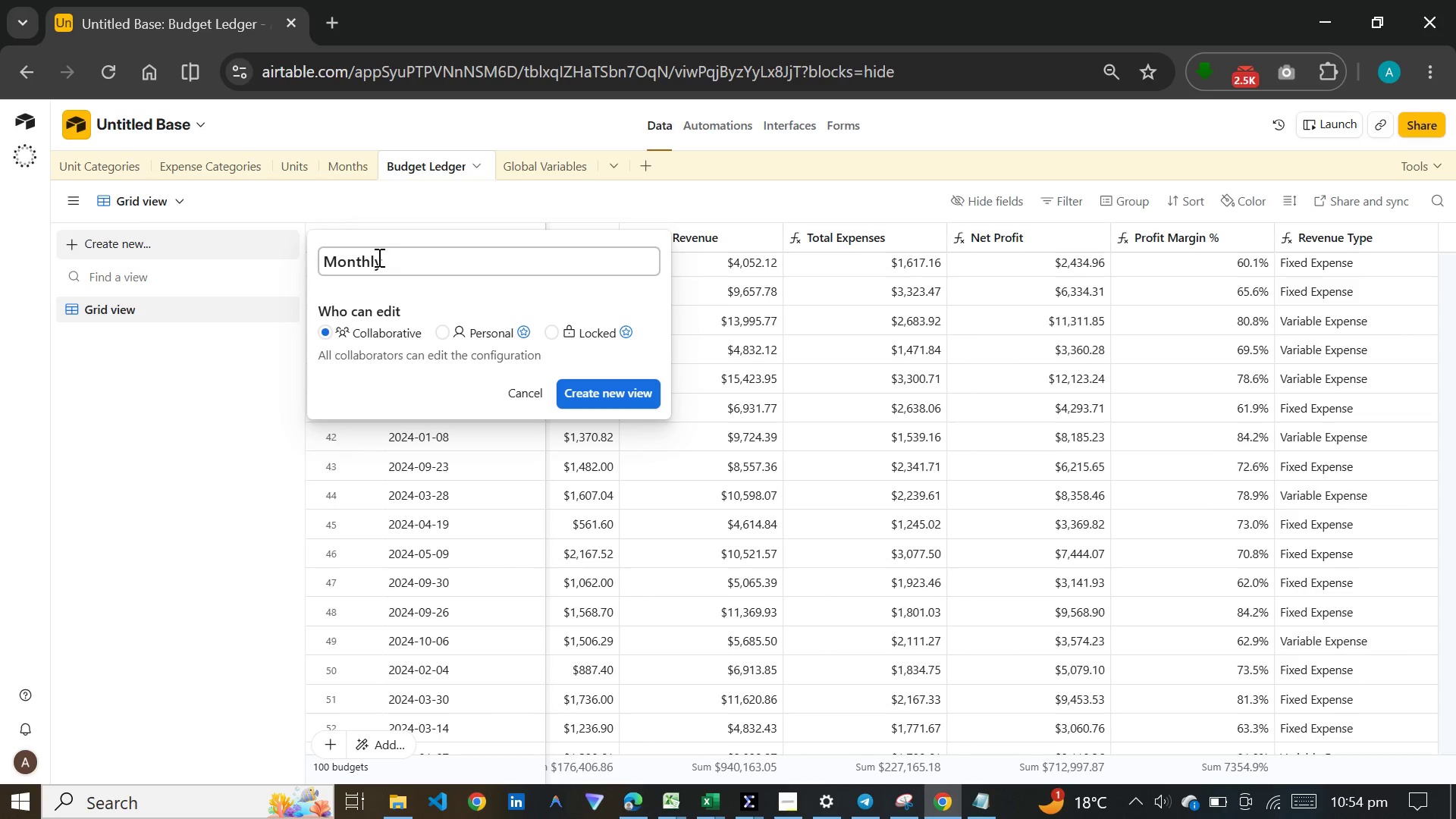 
type(Profit Analu)
key(Backspace)
type(ysis)
 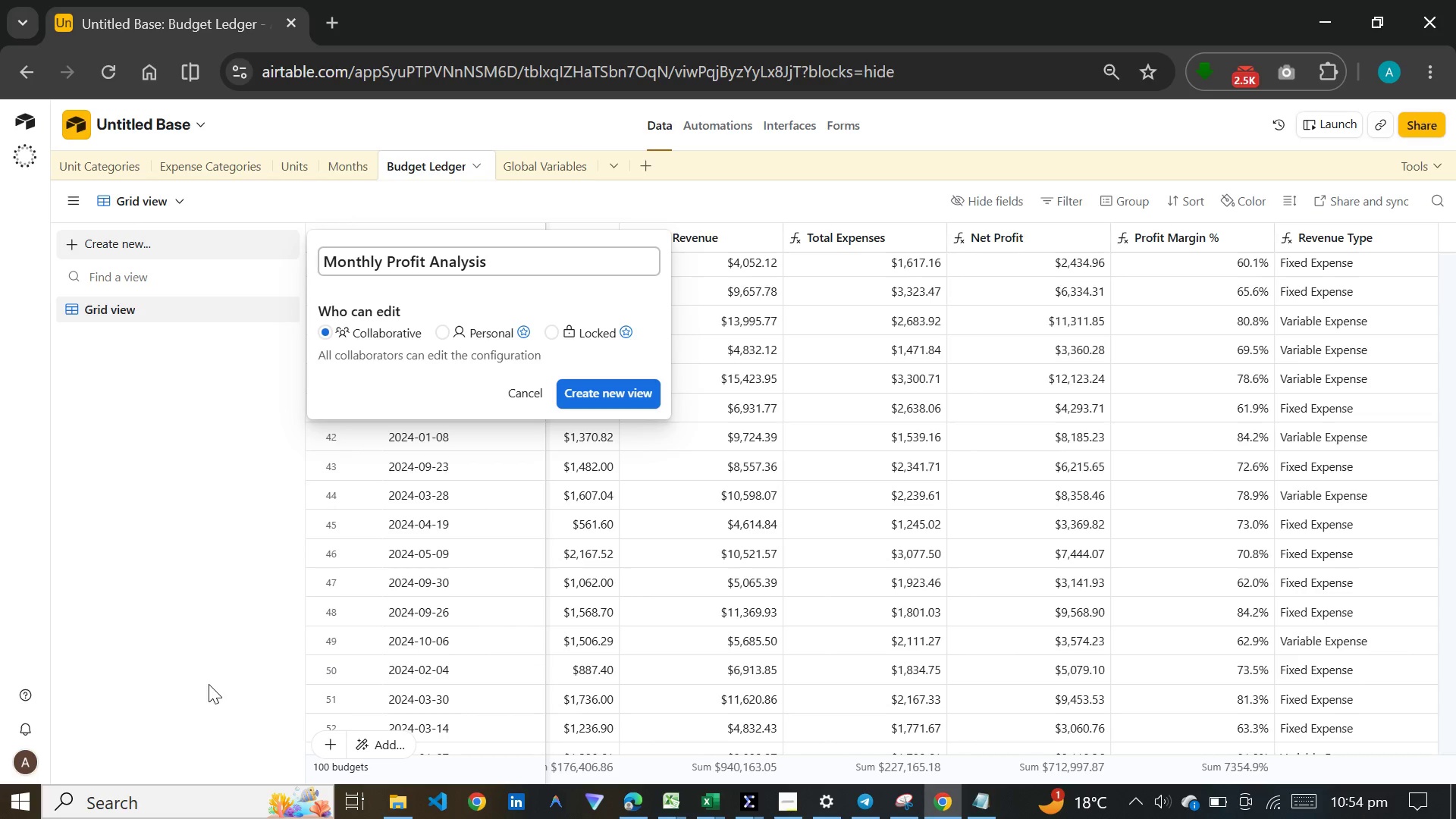 
wait(14.0)
 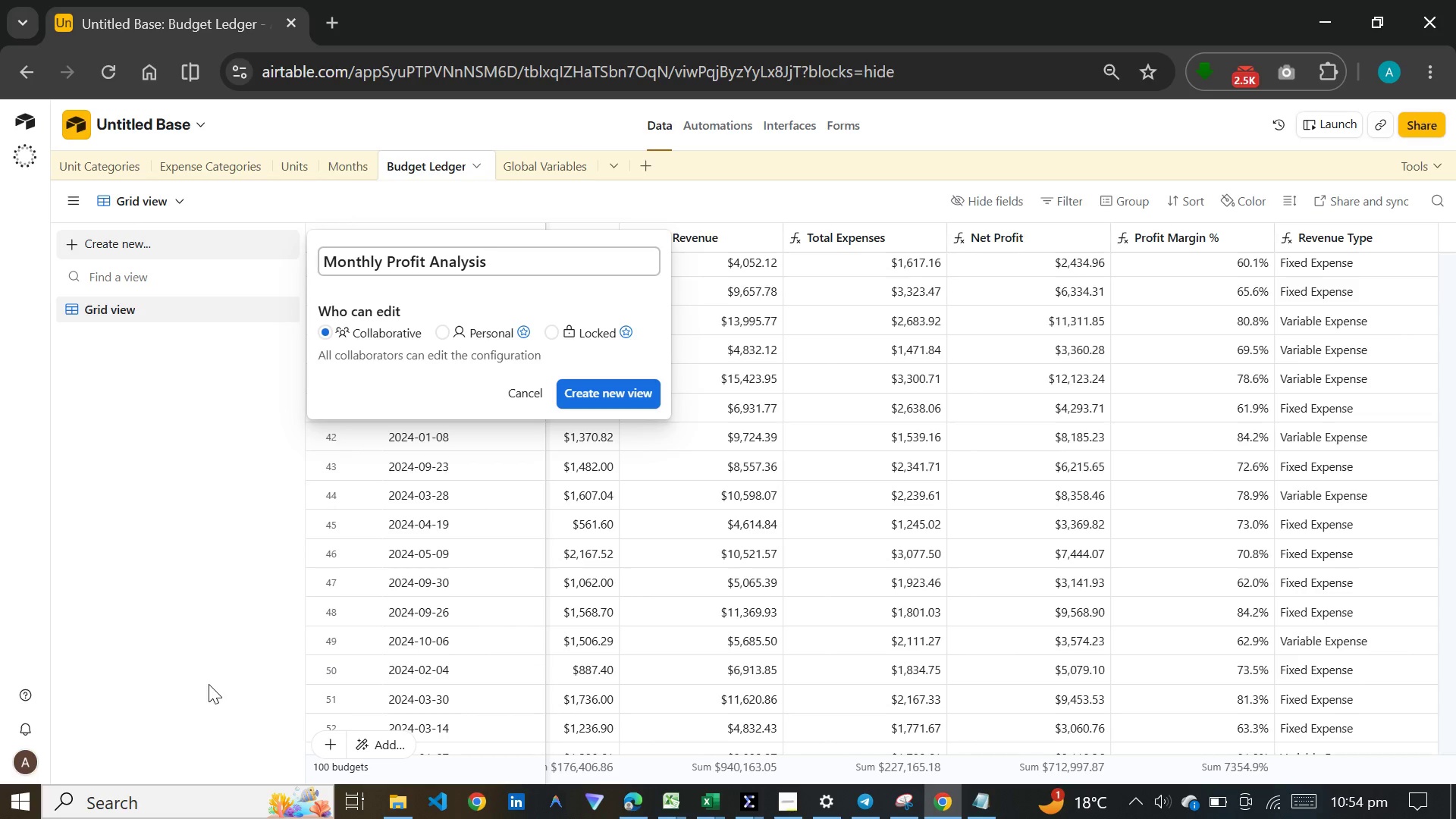 
key(Enter)
 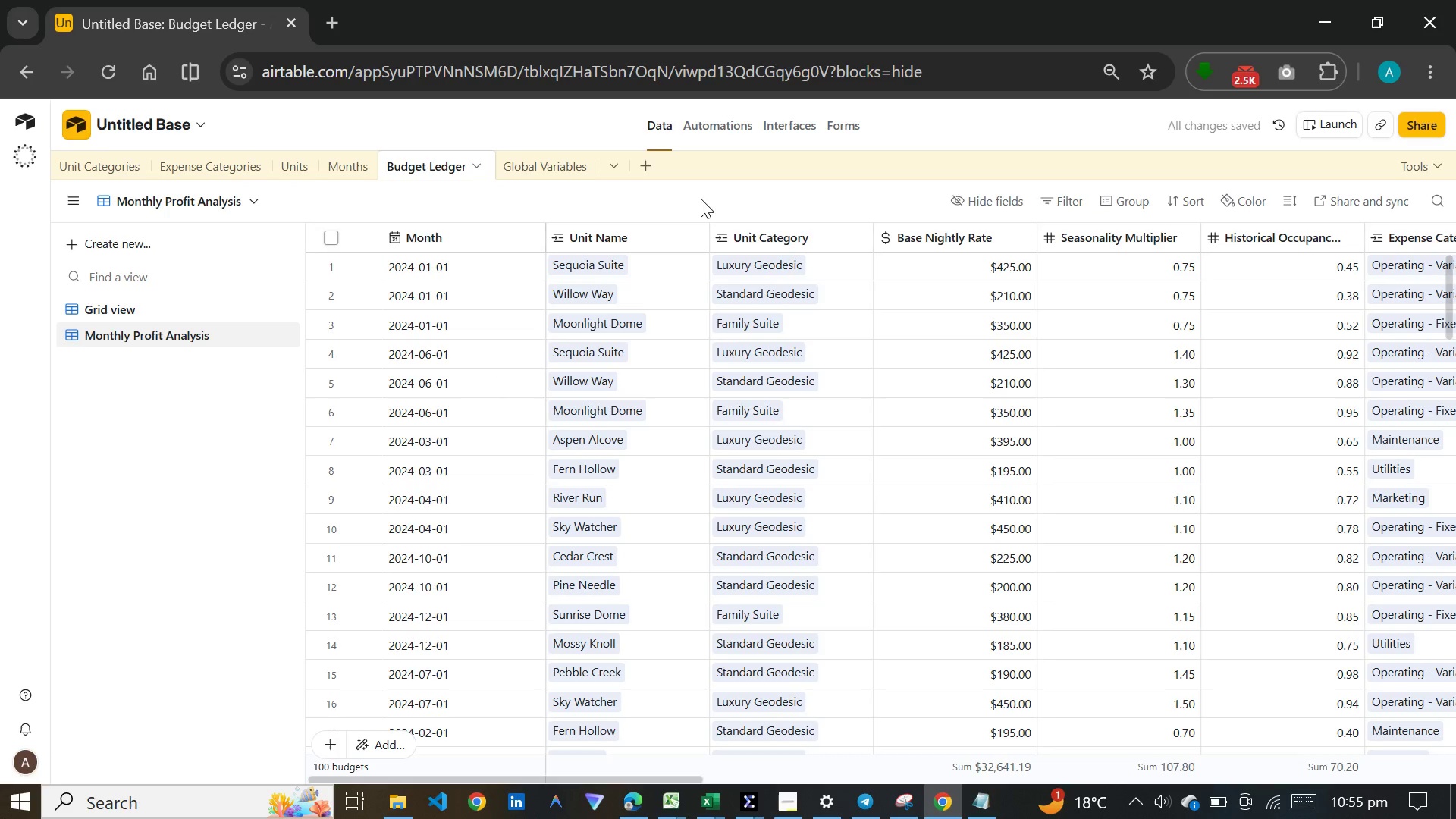 
wait(7.01)
 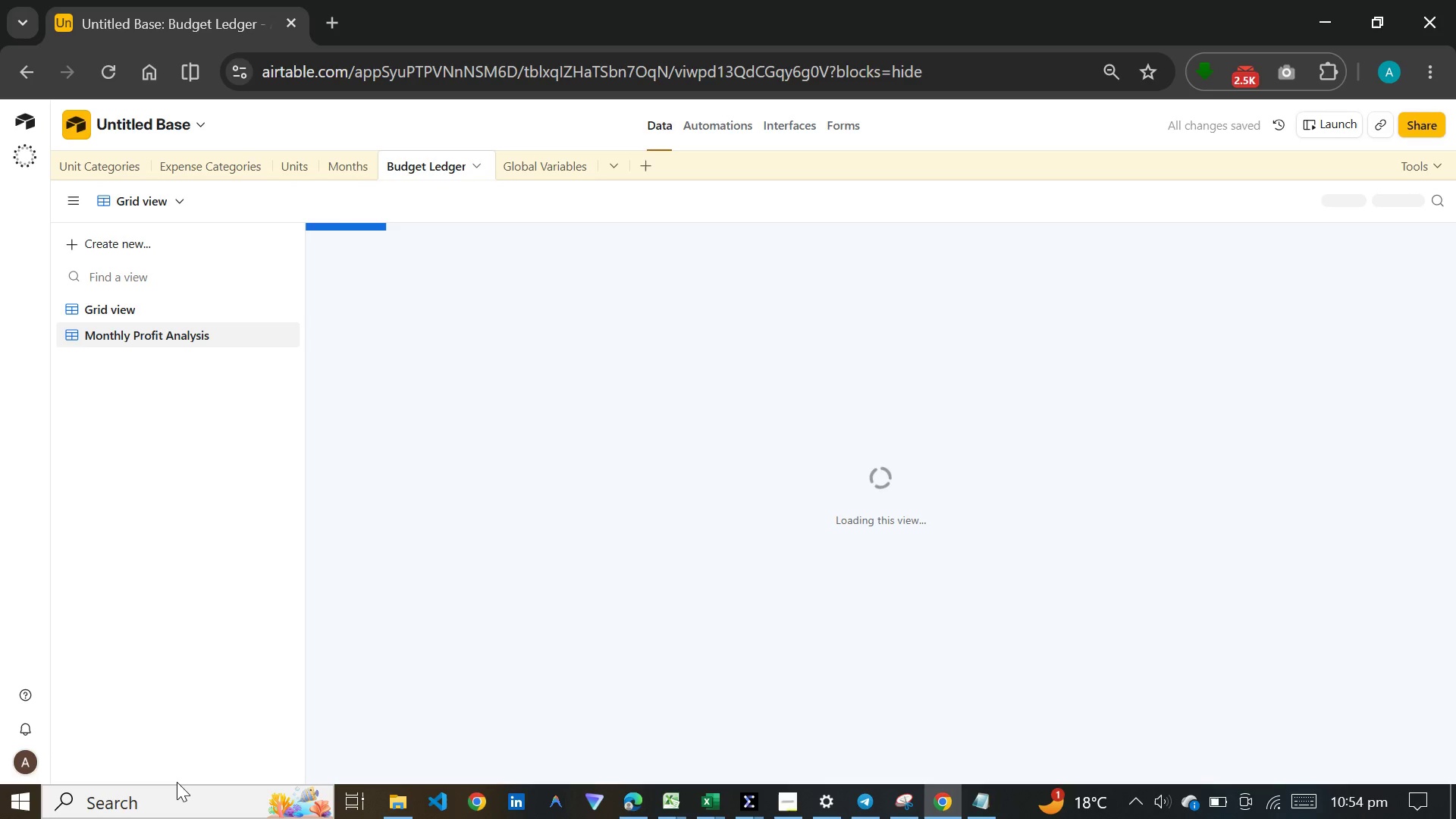 
left_click([1131, 196])
 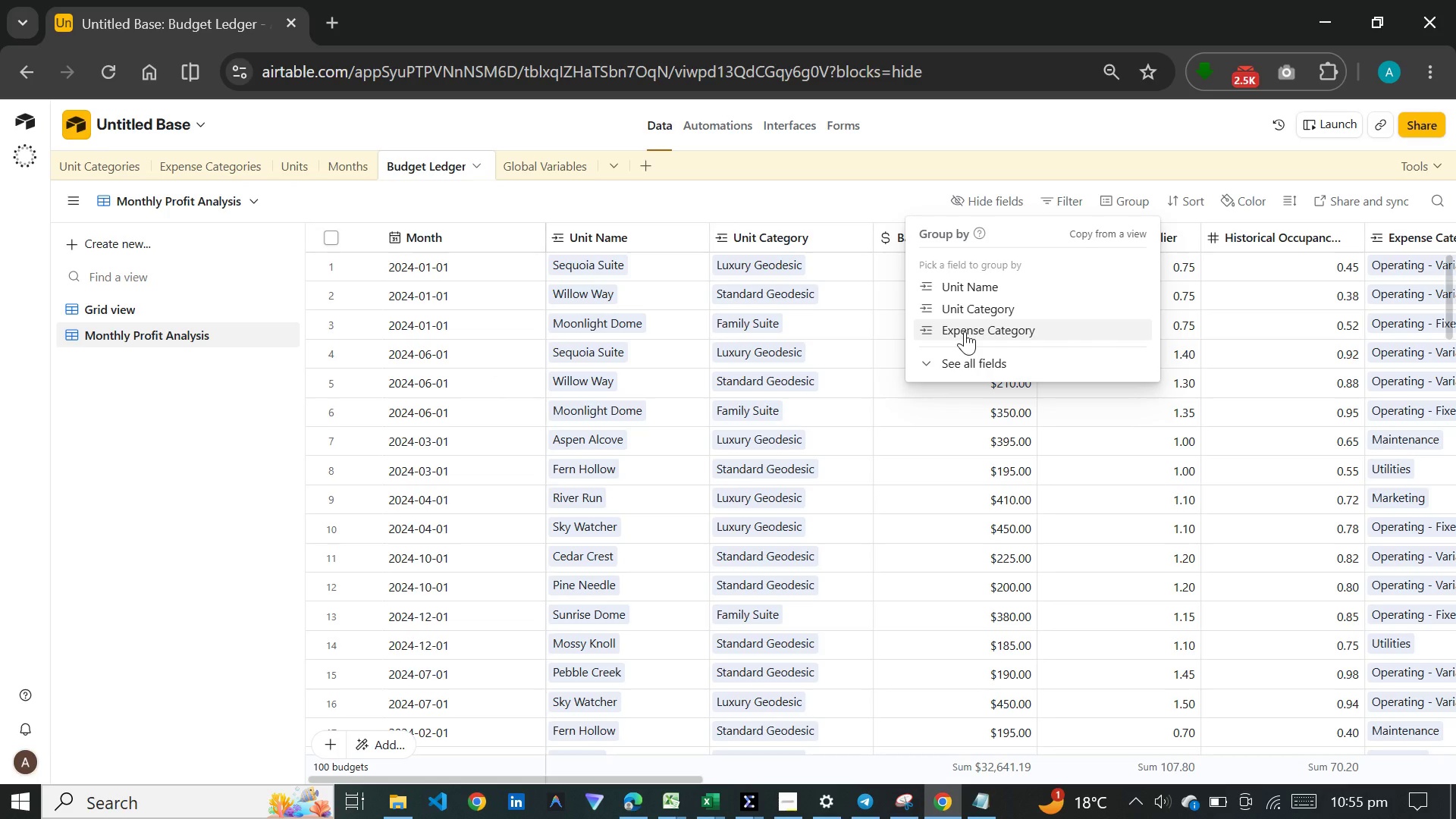 
left_click([963, 357])
 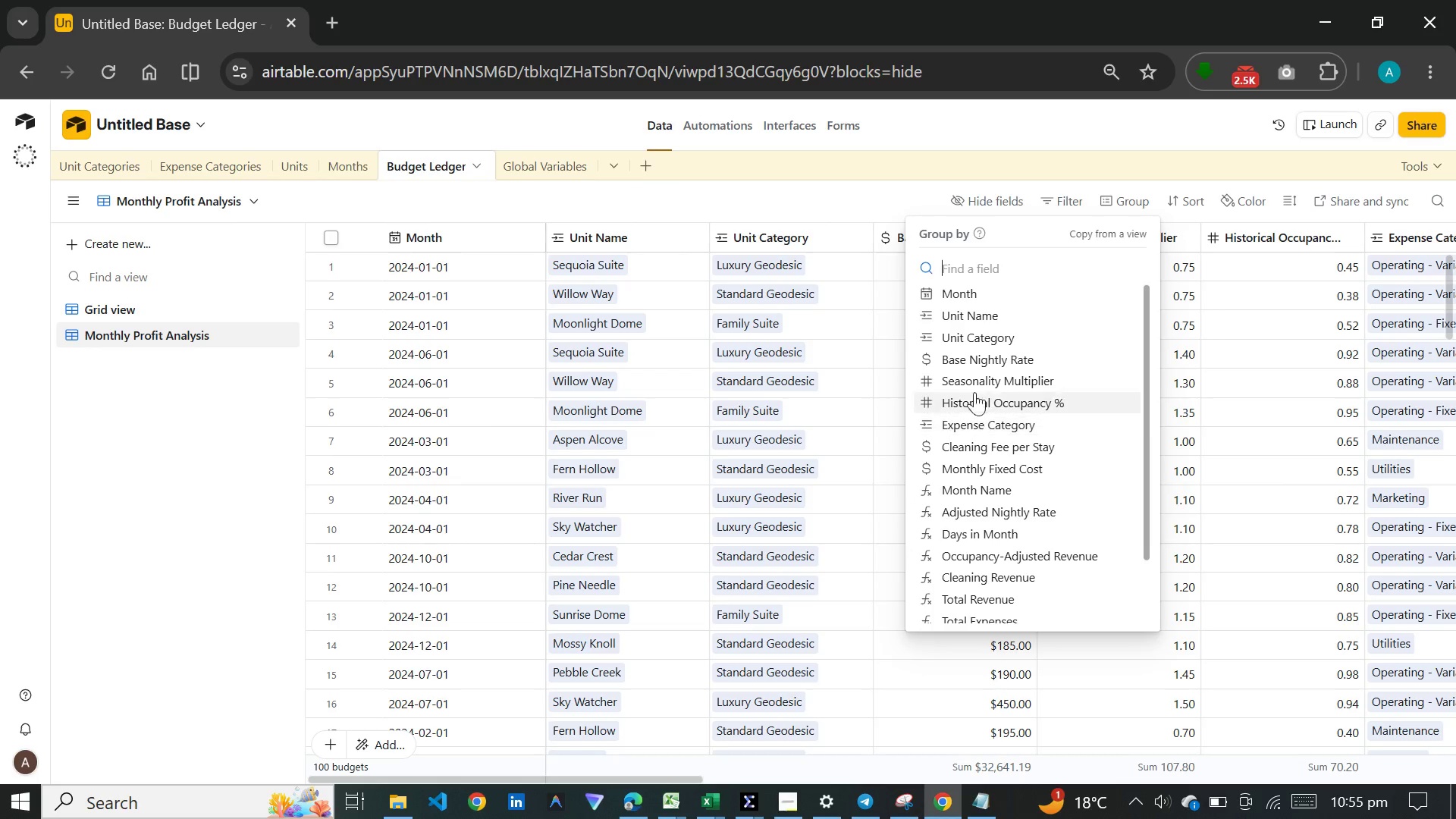 
left_click([974, 483])
 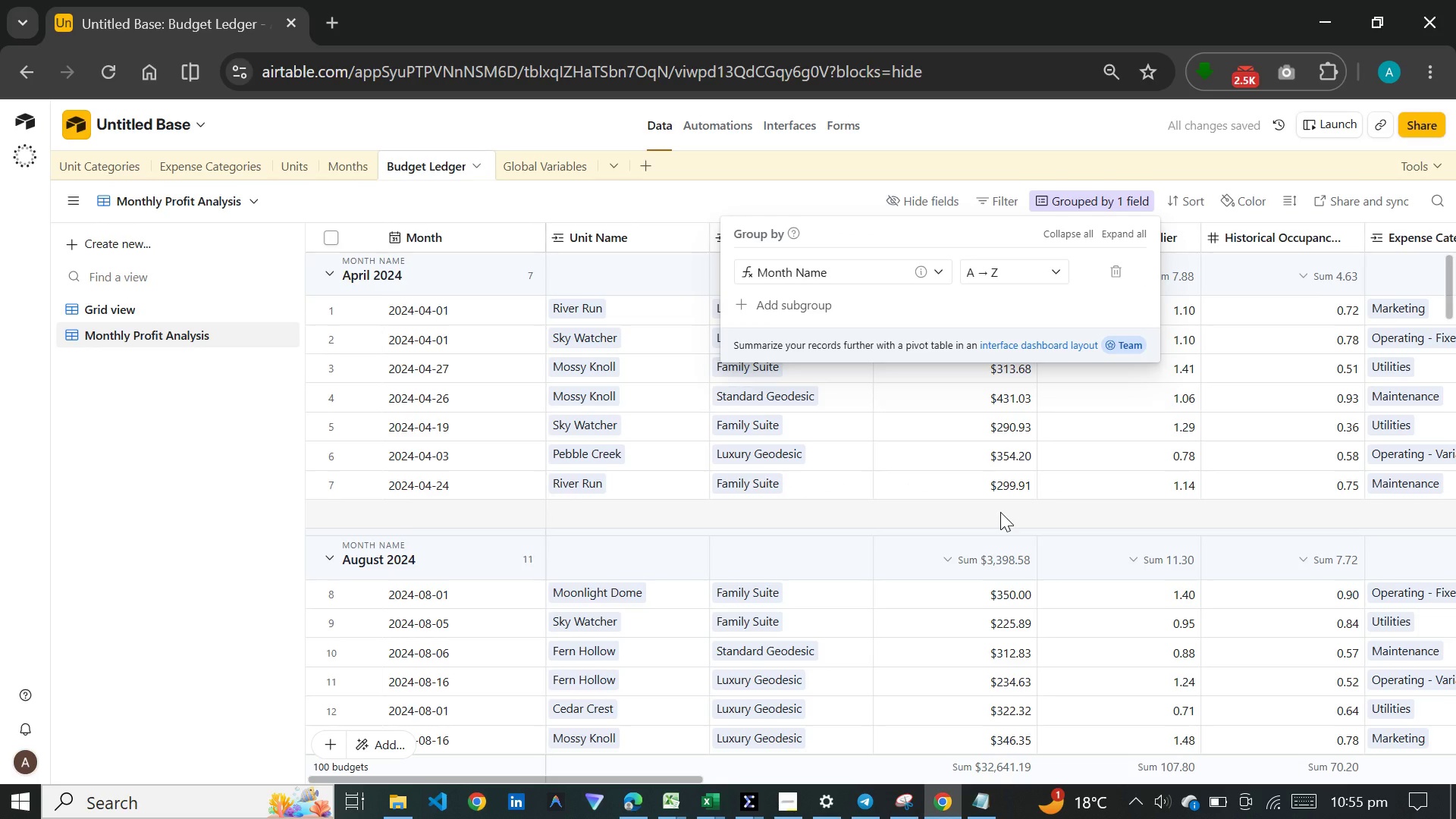 
wait(7.08)
 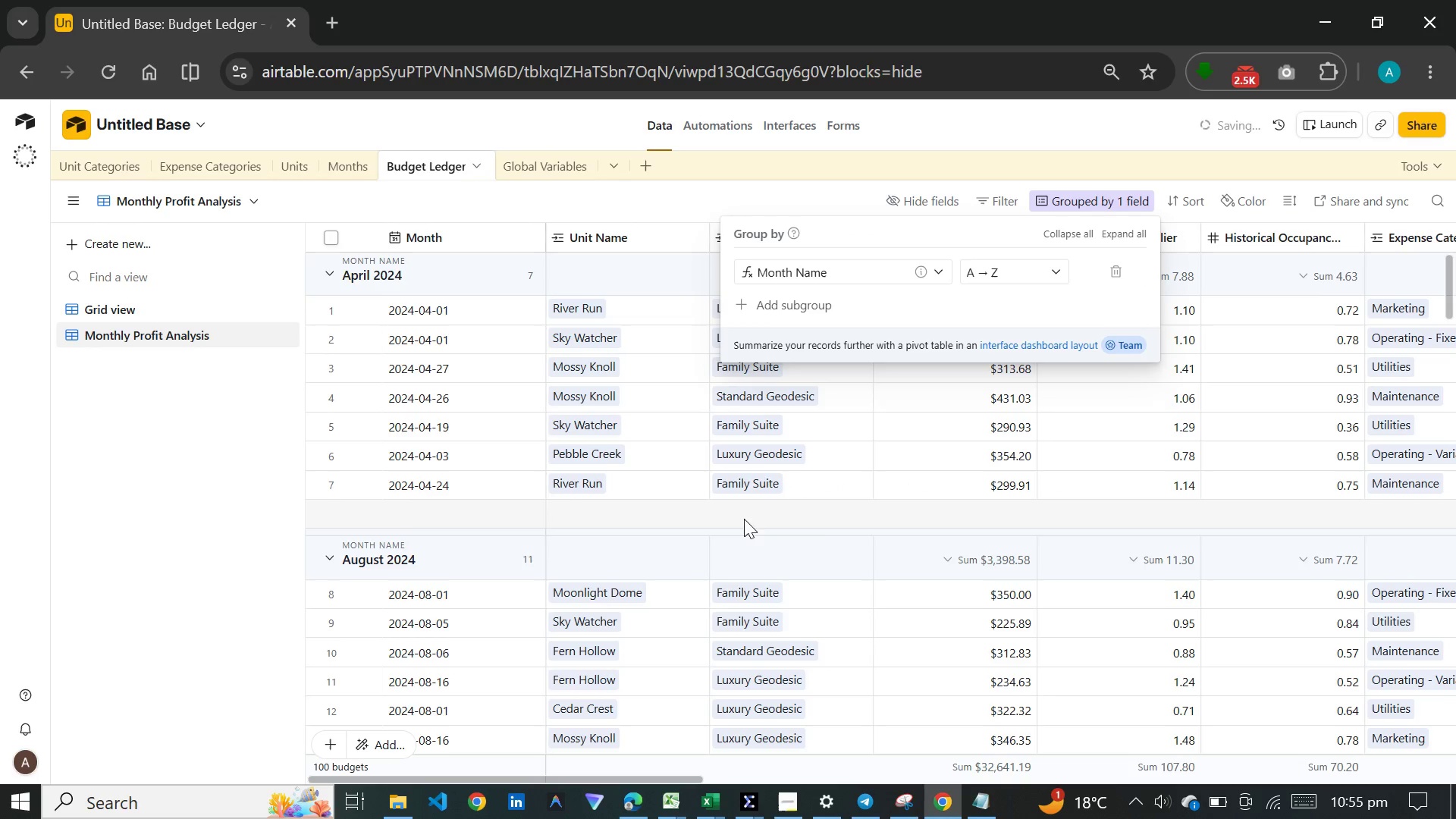 
left_click([1191, 198])
 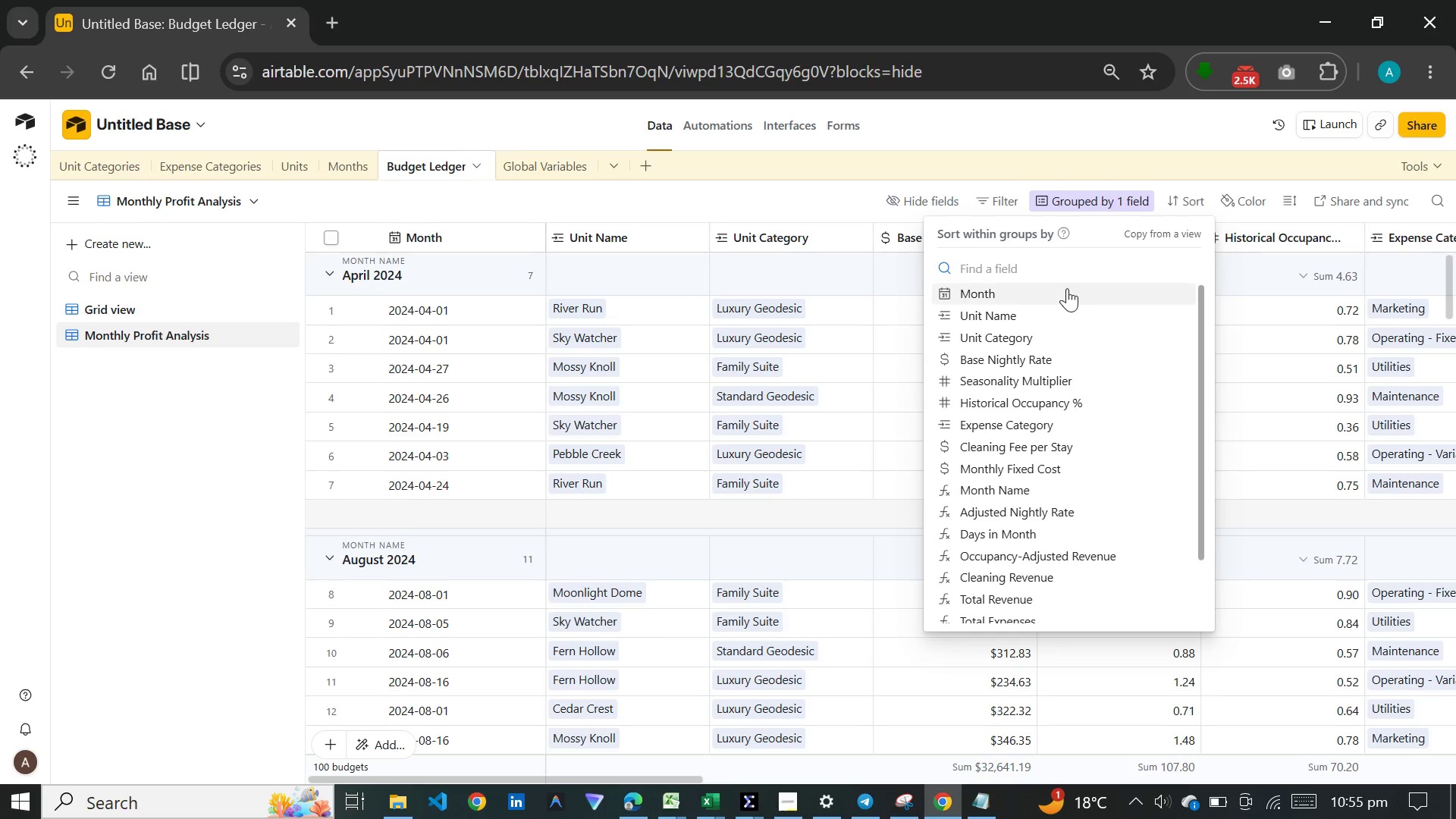 
left_click([1050, 298])
 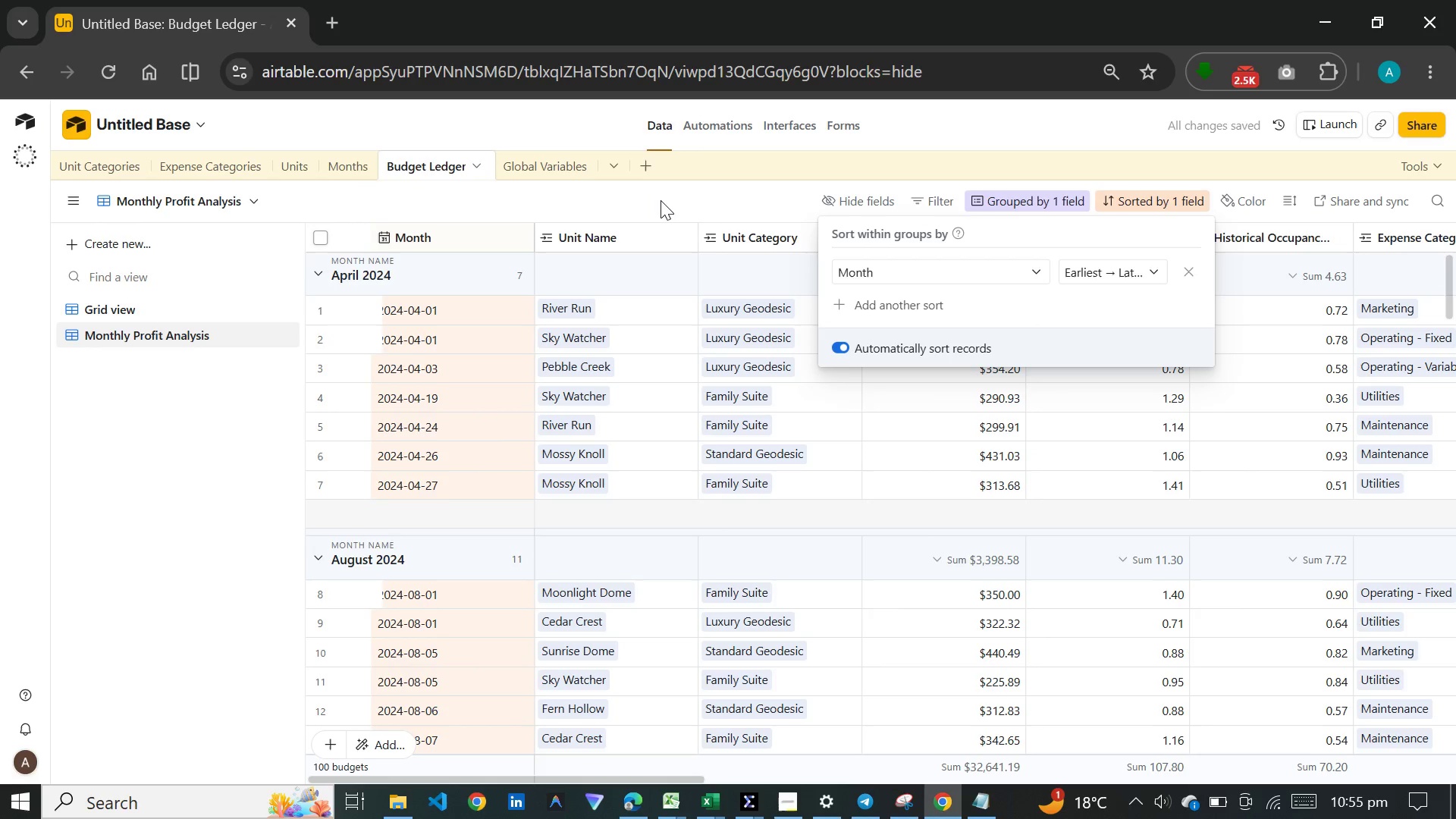 
left_click([661, 199])
 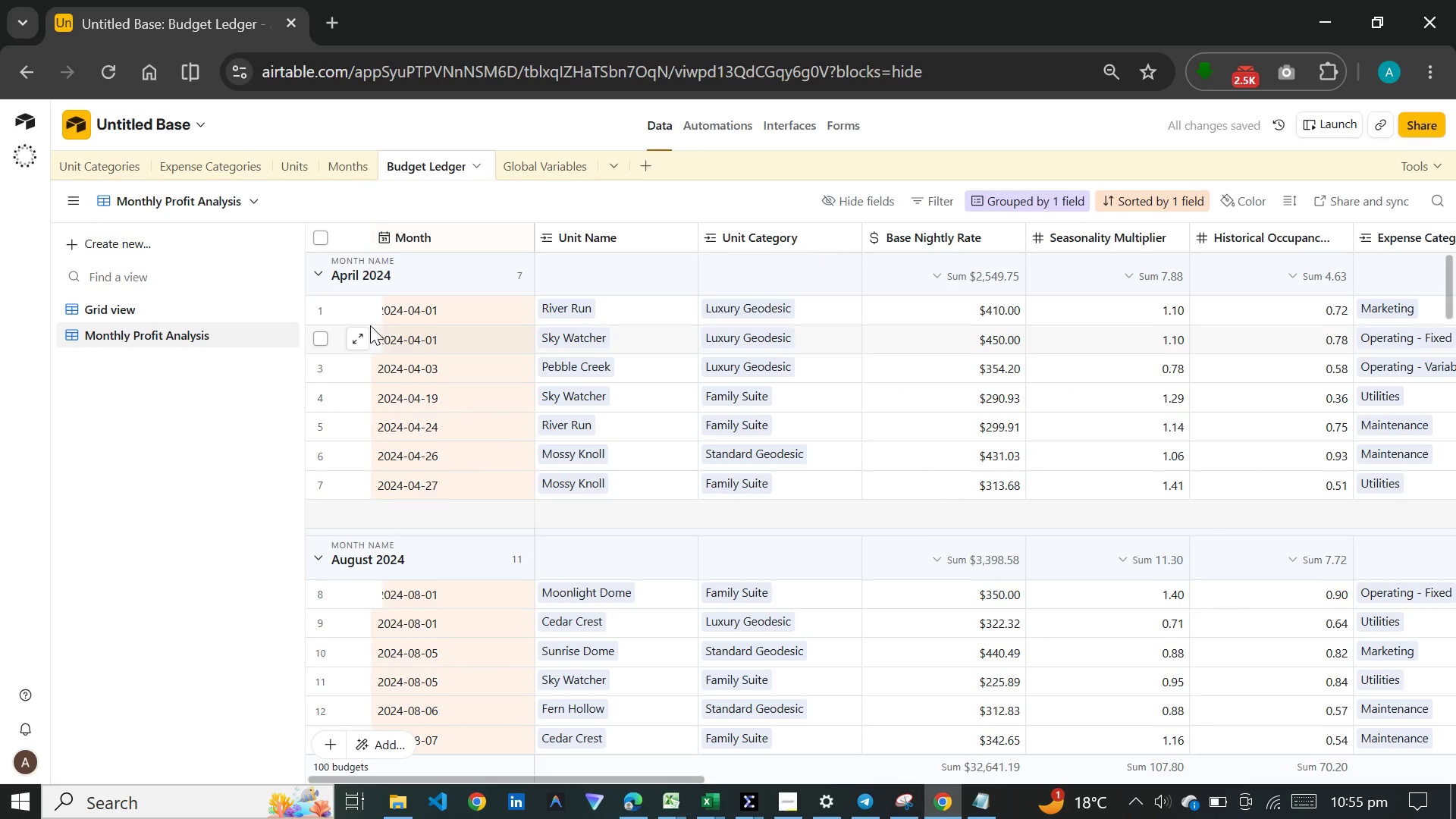 
left_click([372, 310])
 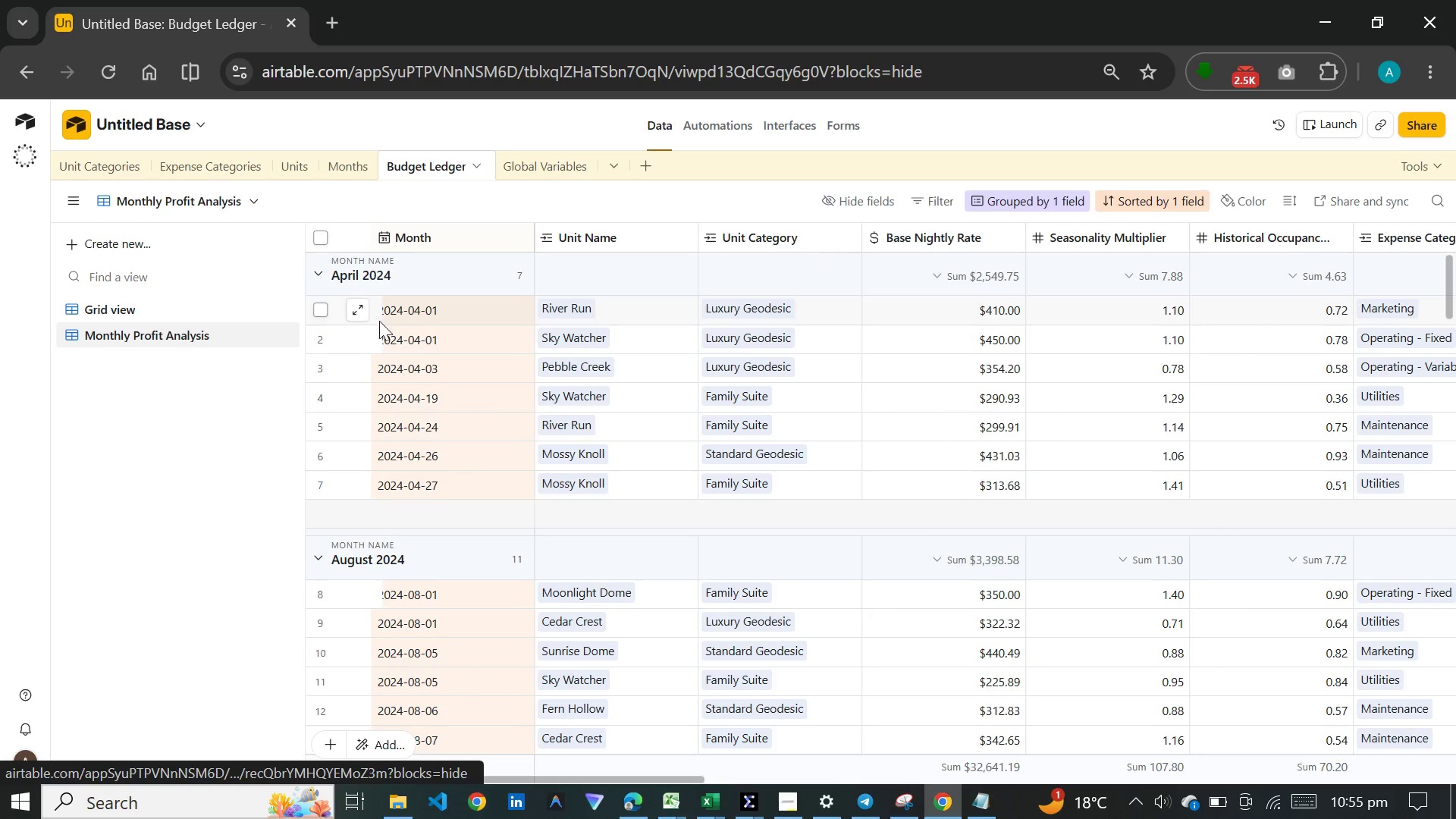 
left_click([378, 336])
 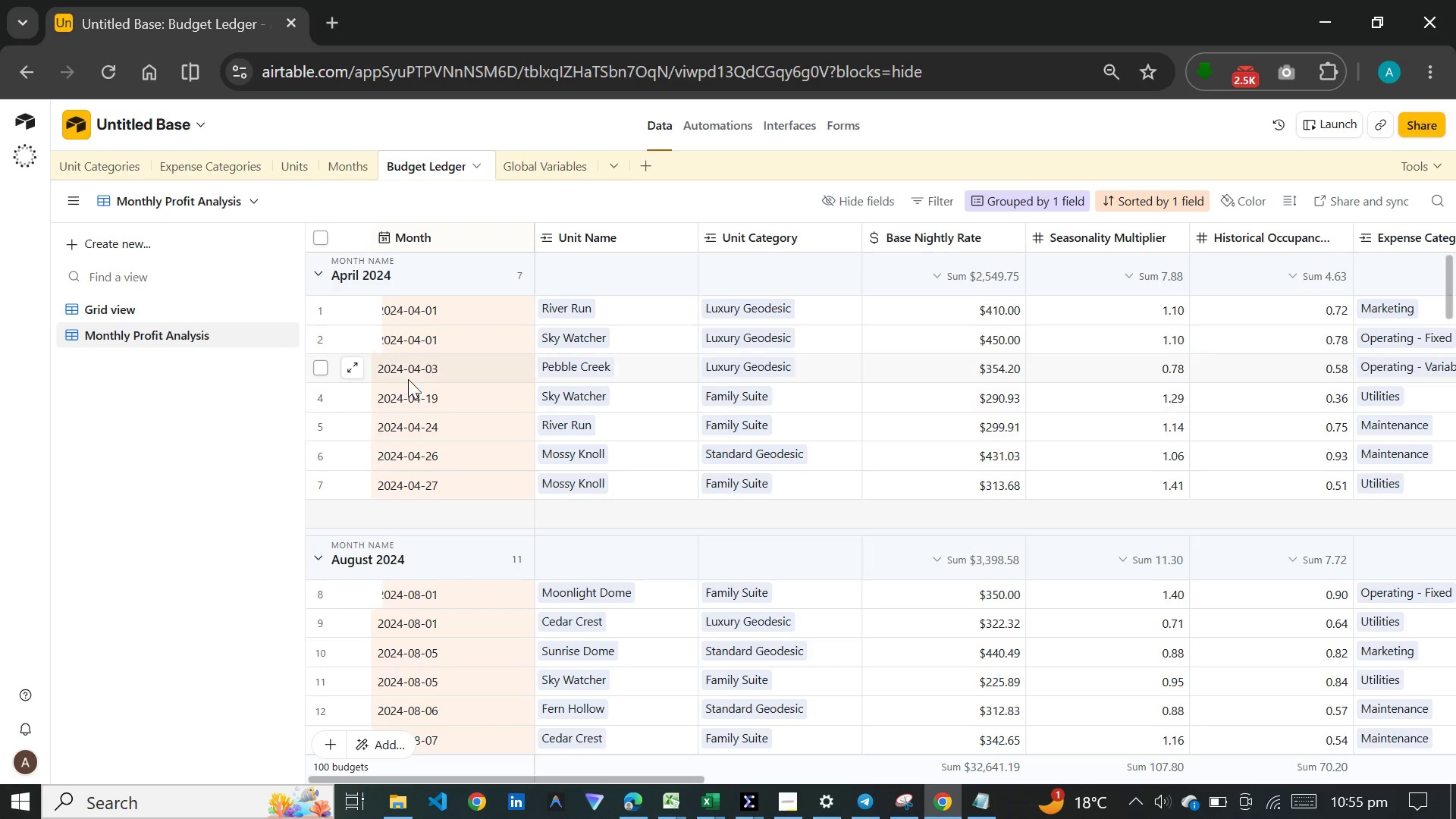 
scroll: coordinate [410, 375], scroll_direction: up, amount: 8.0
 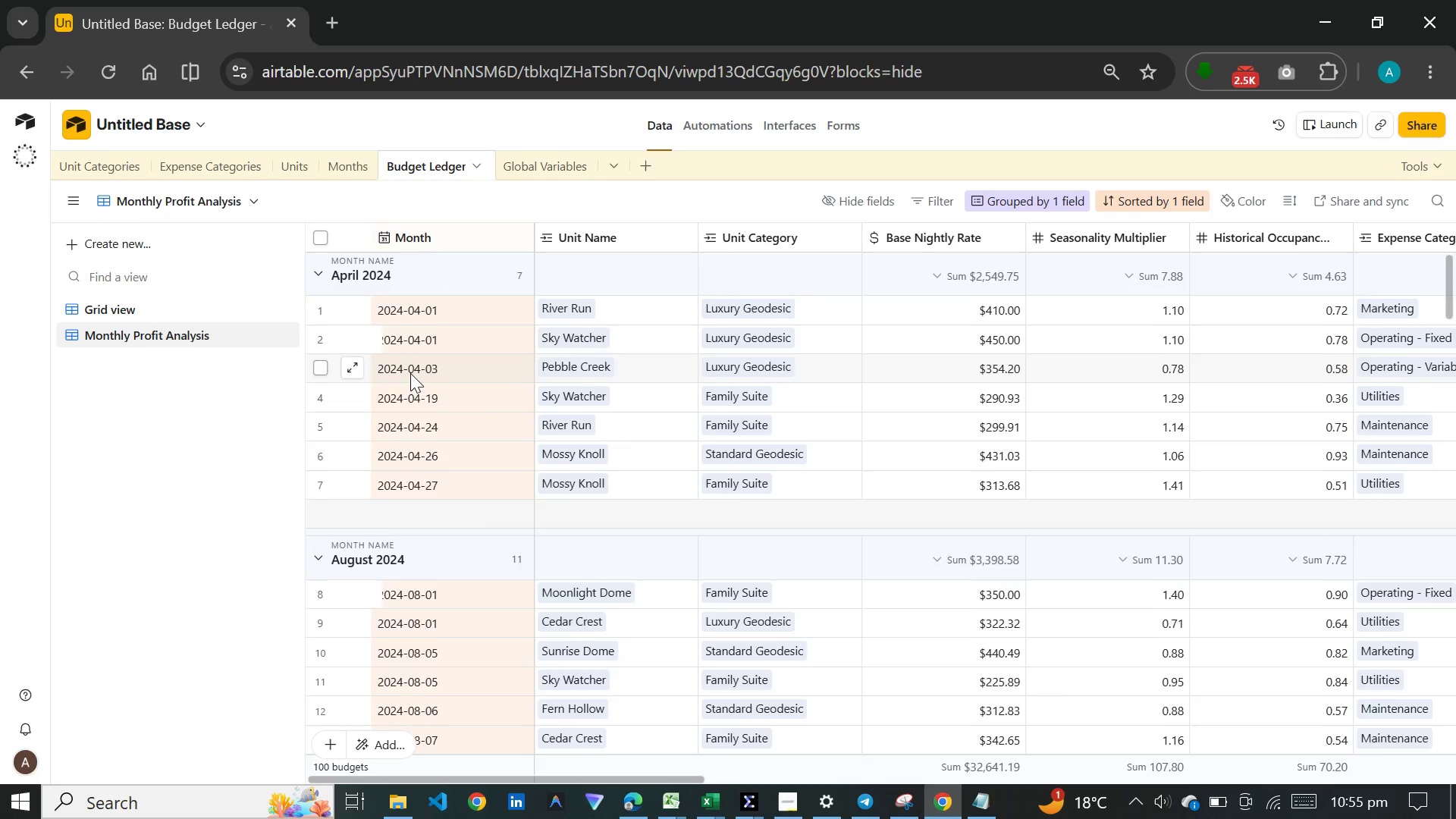 
scroll: coordinate [410, 373], scroll_direction: down, amount: 13.0
 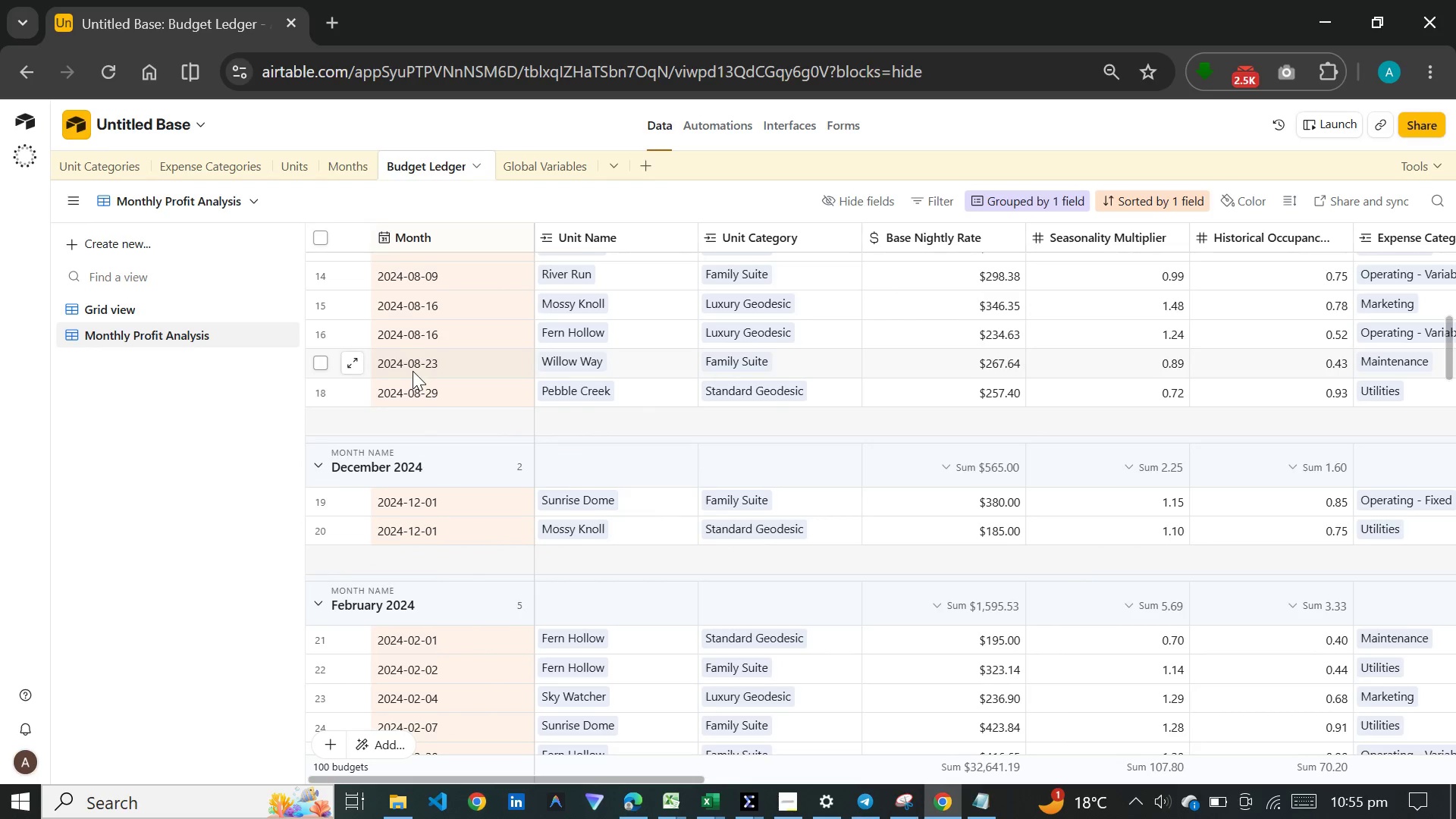 
scroll: coordinate [413, 371], scroll_direction: up, amount: 13.0
 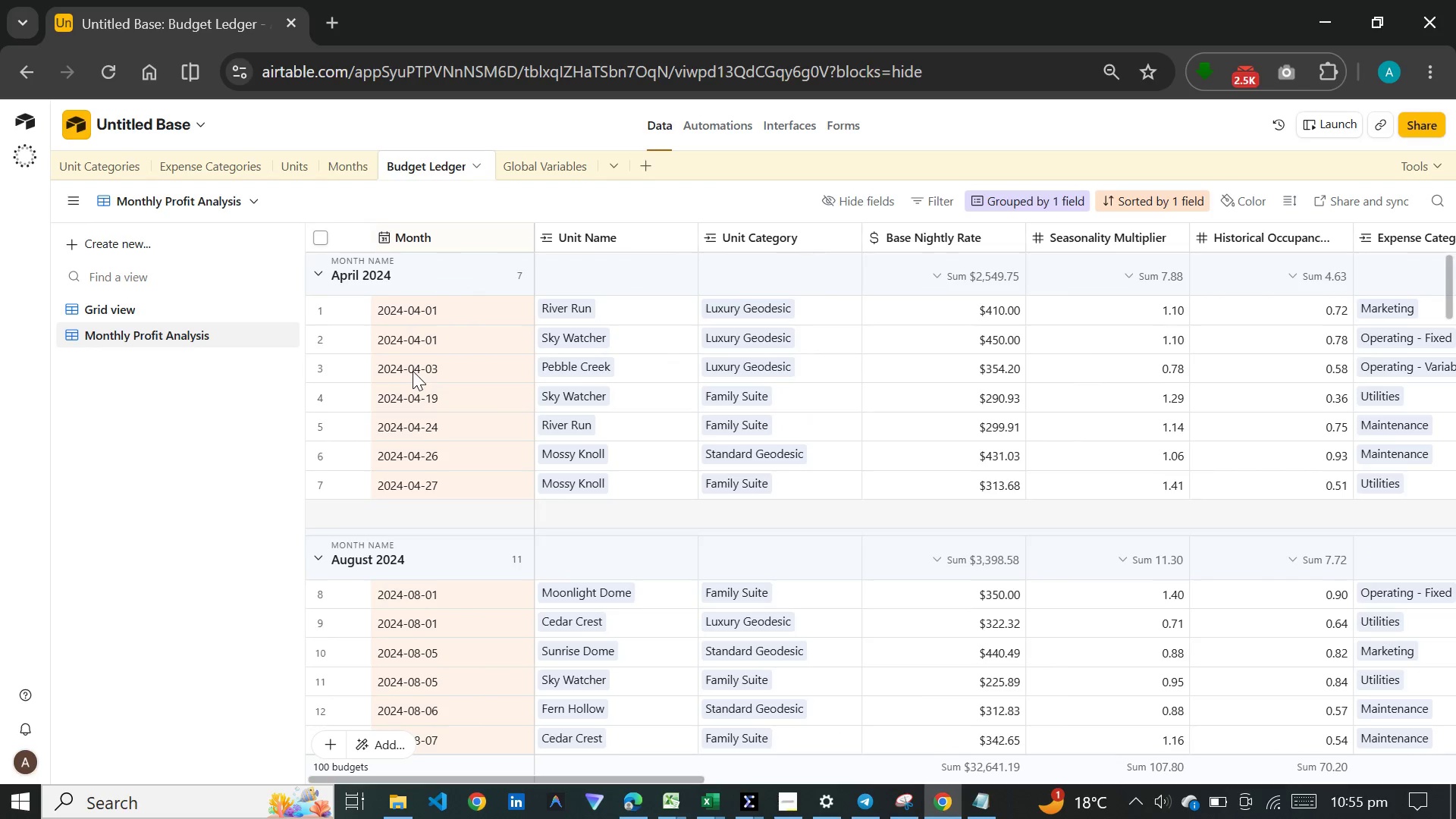 
wait(5.7)
 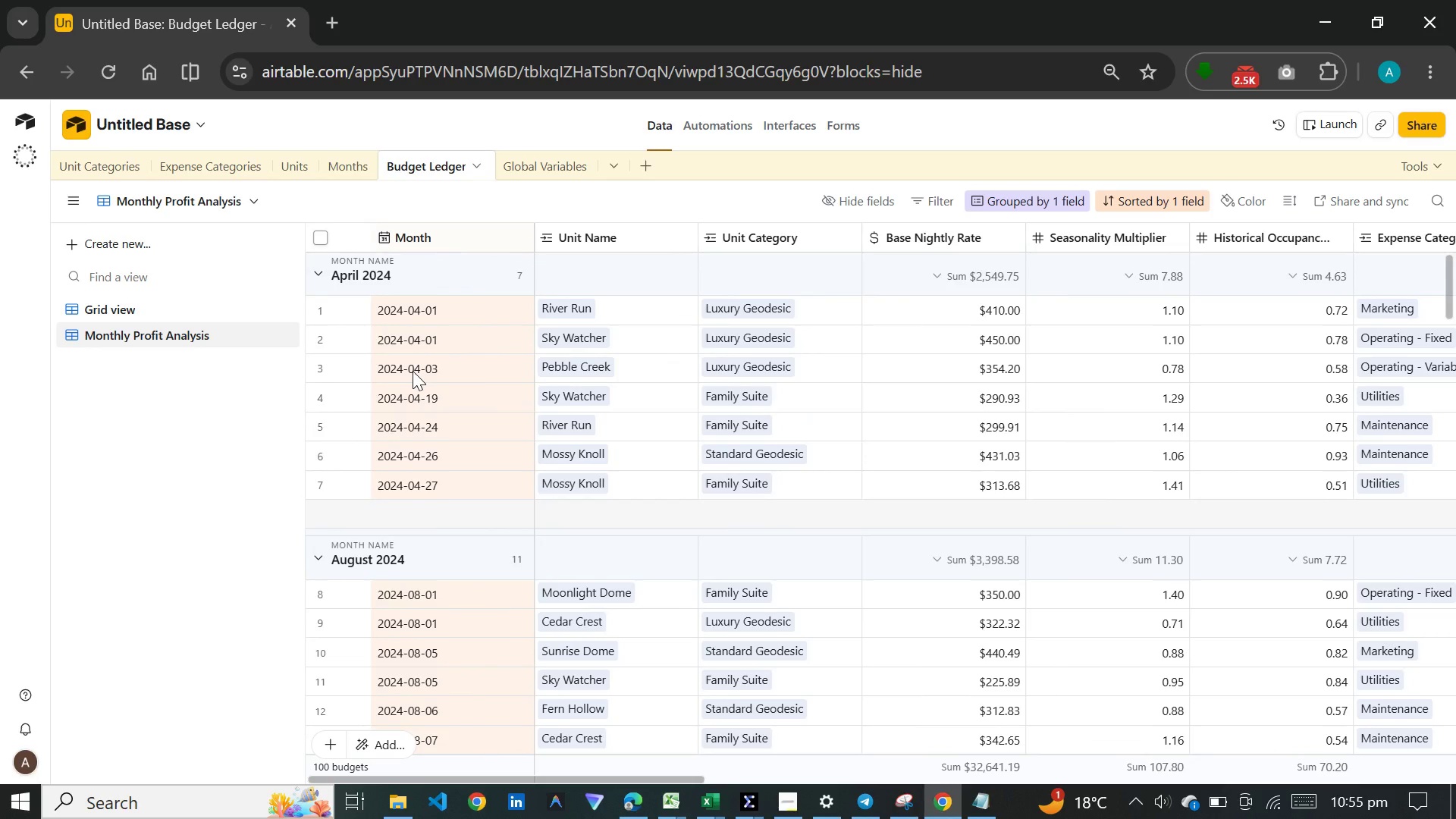 
left_click([871, 203])
 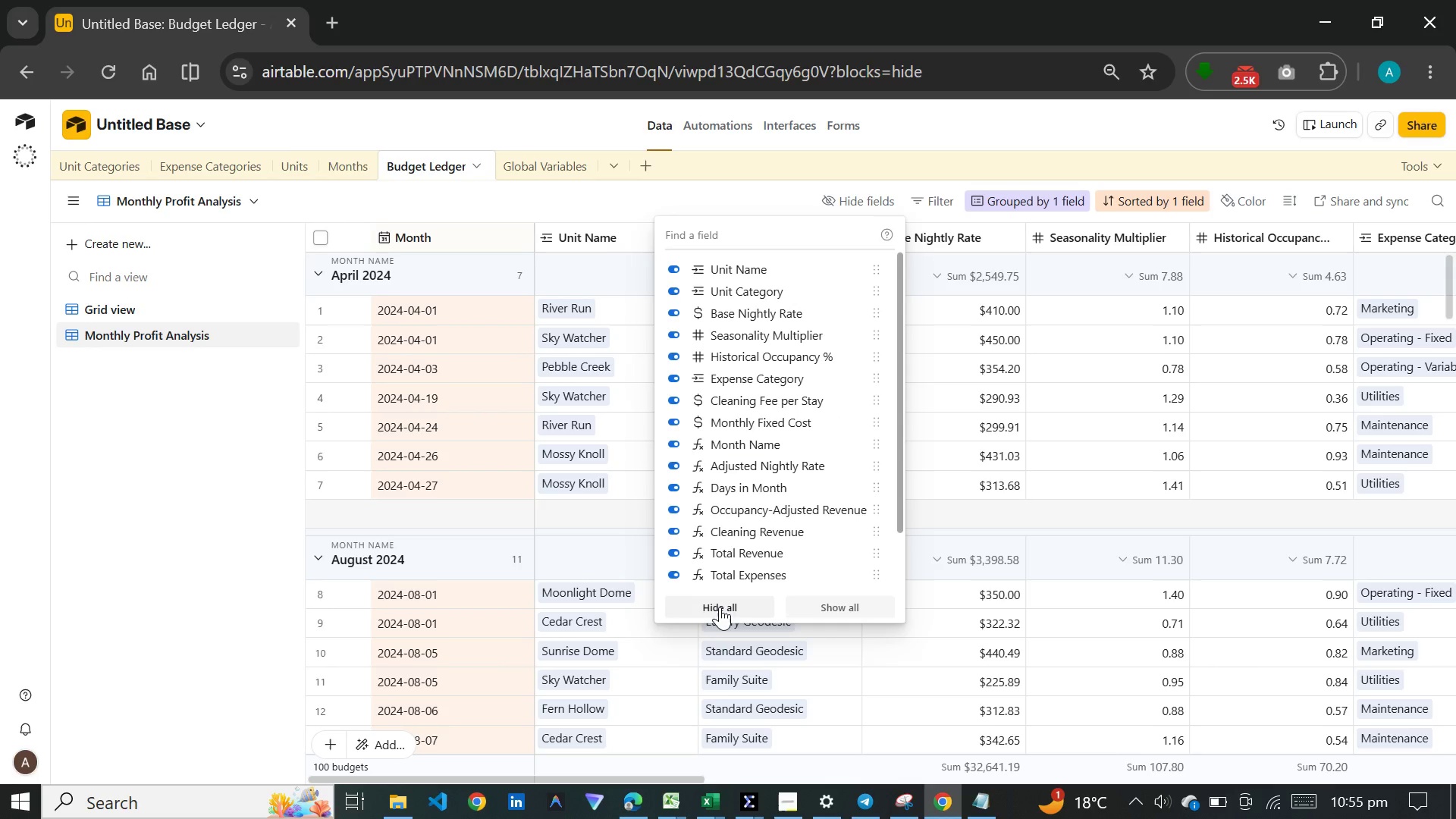 
left_click([748, 268])
 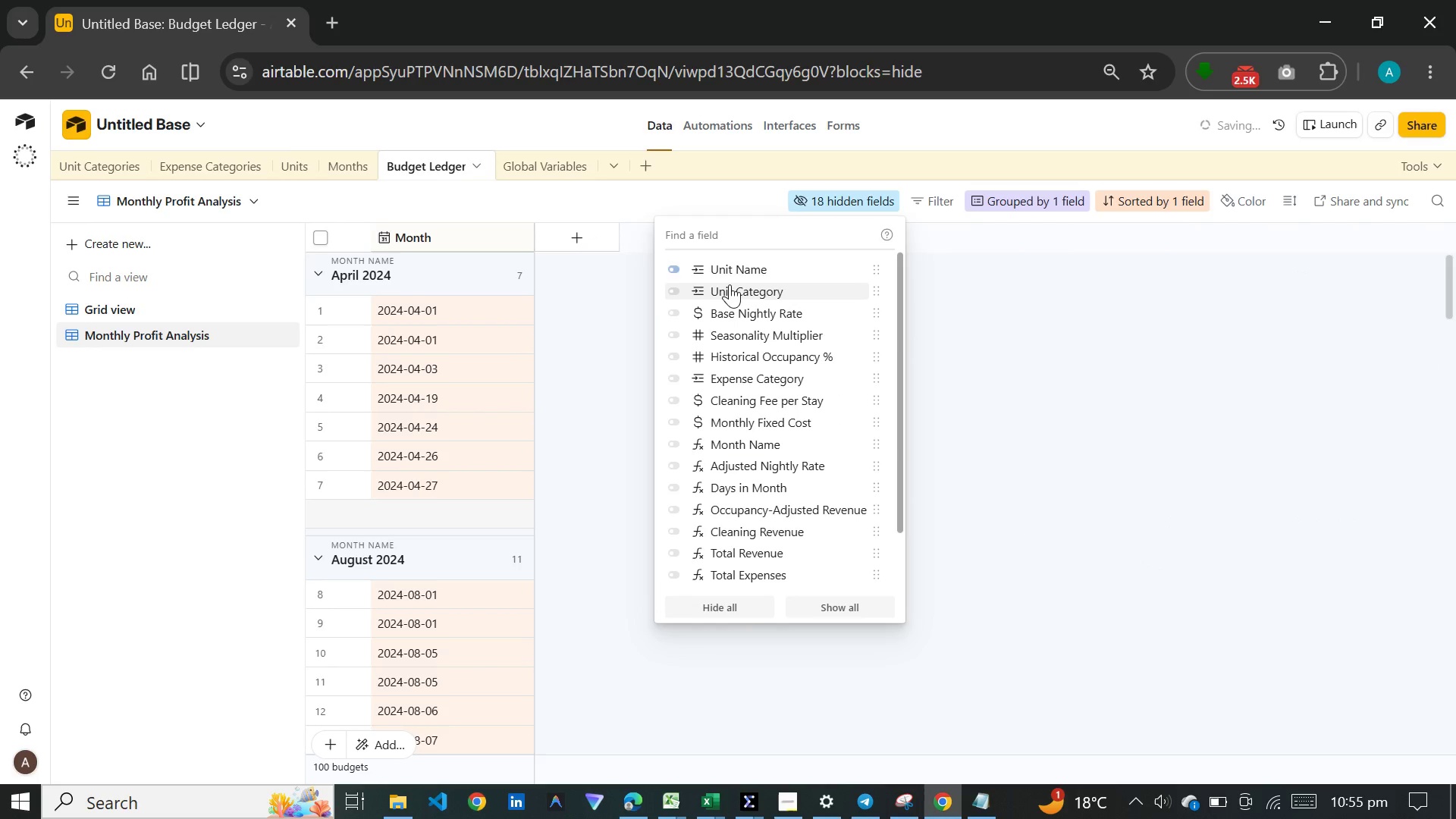 
left_click([730, 284])
 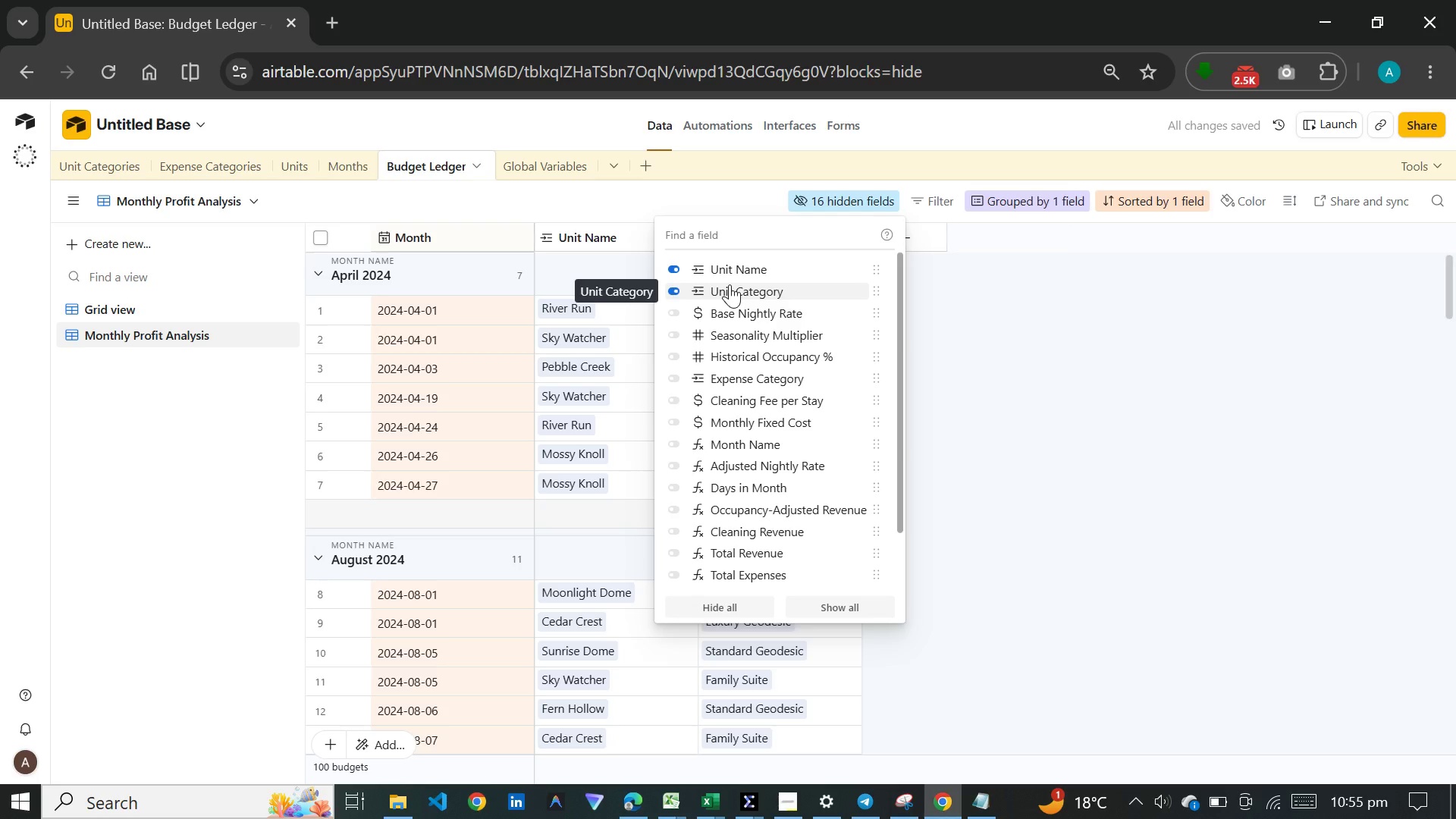 
wait(8.33)
 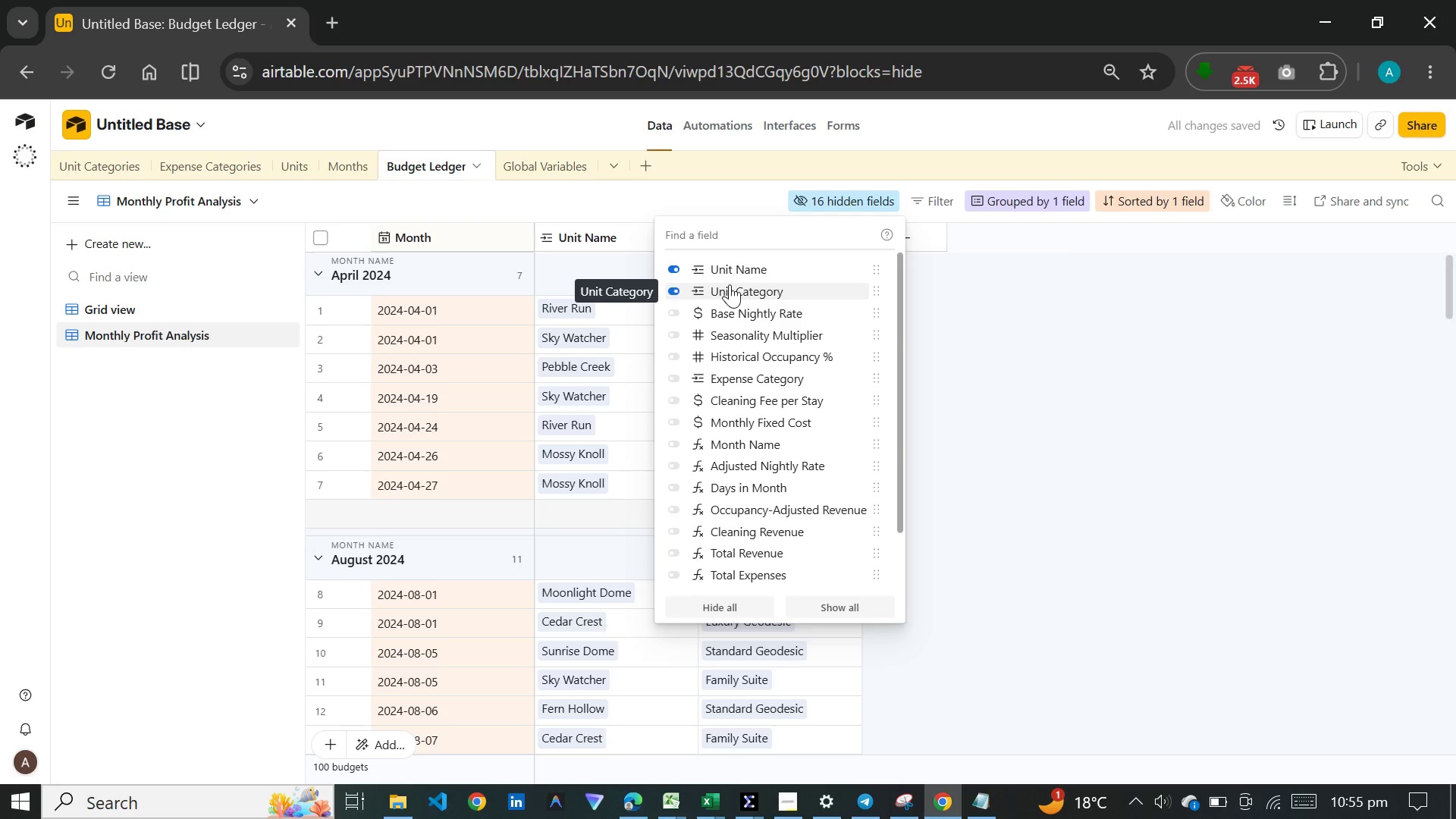 
left_click([720, 557])
 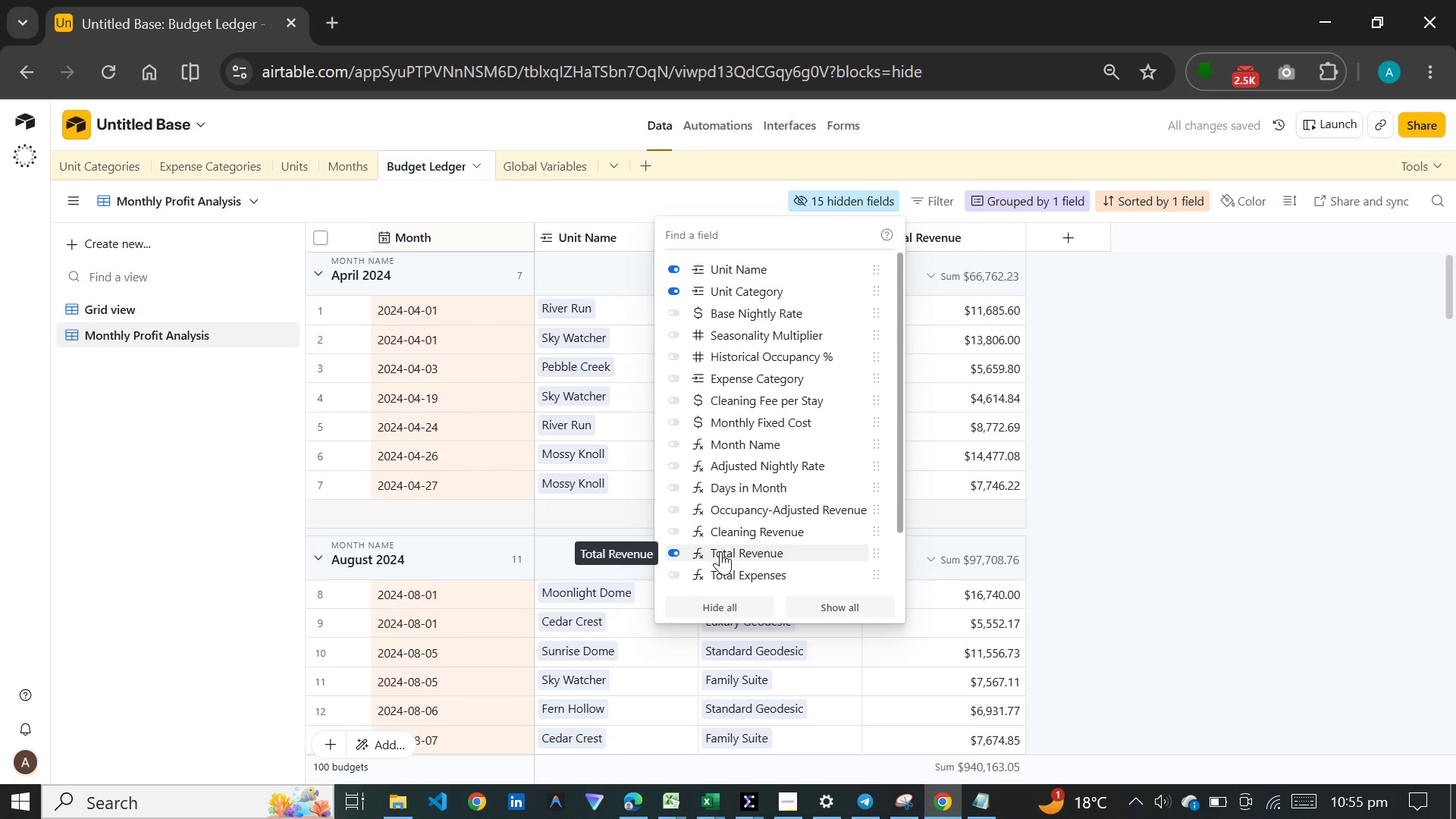 
left_click([720, 570])
 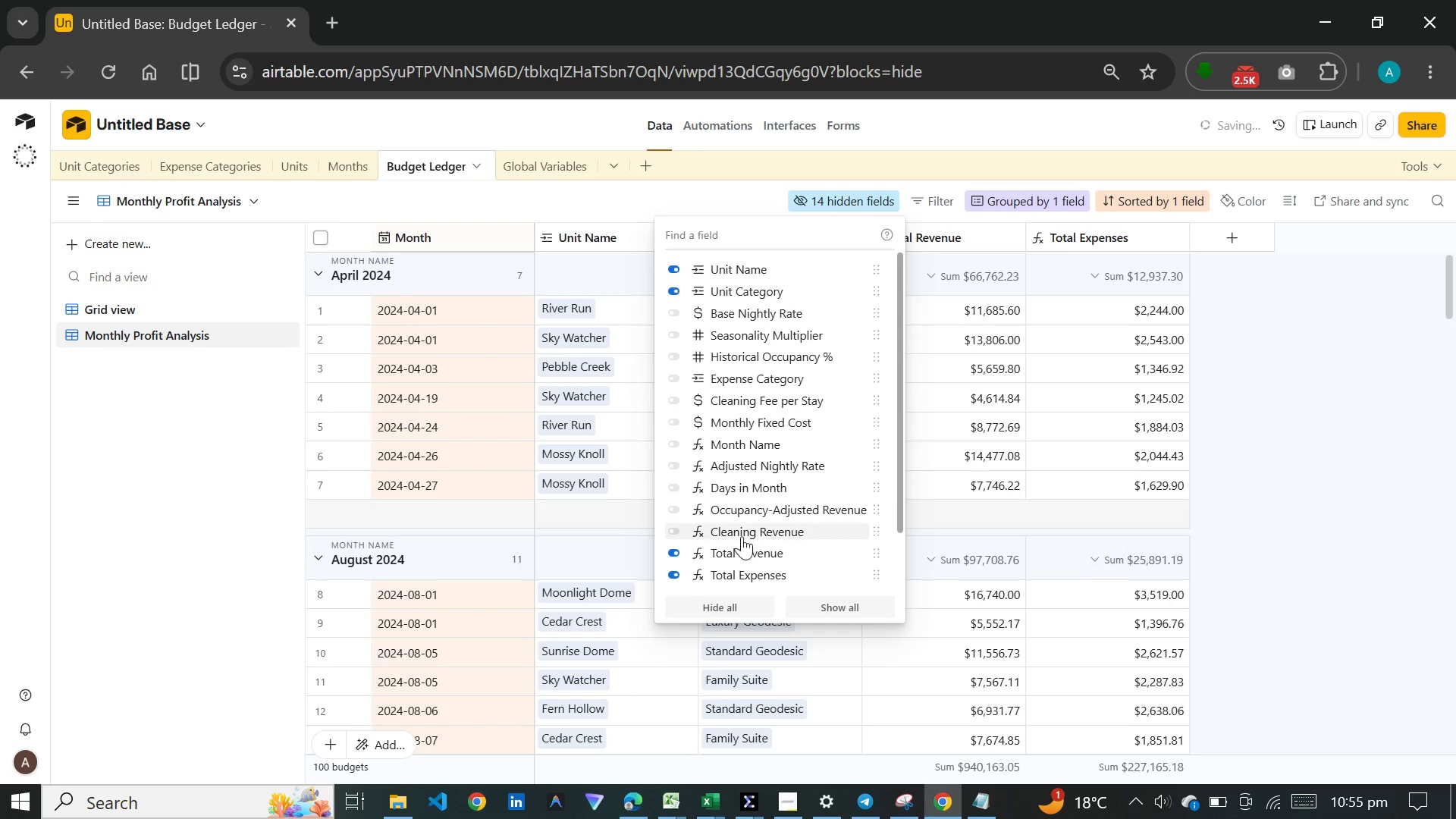 
scroll: coordinate [747, 526], scroll_direction: down, amount: 5.0
 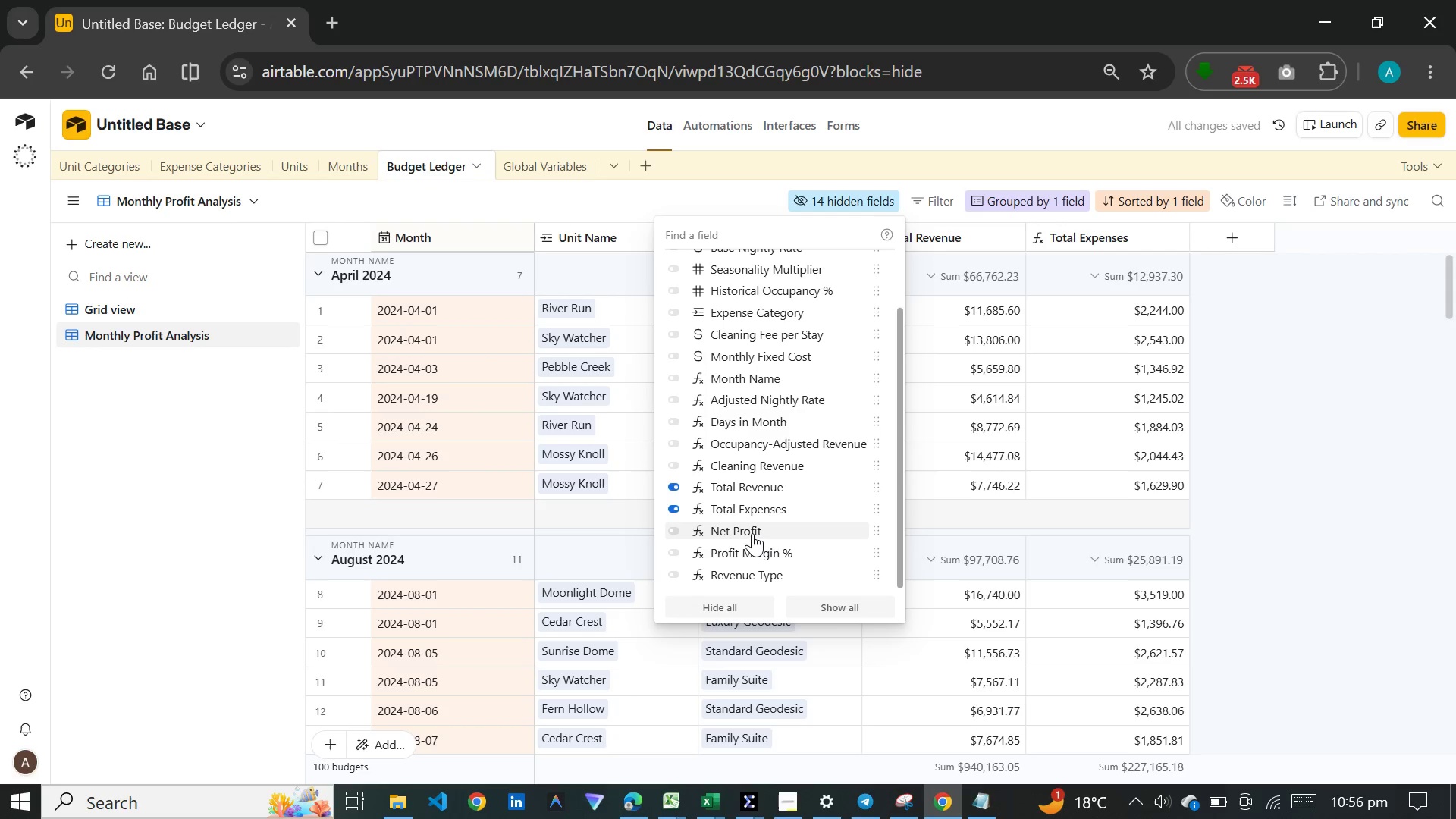 
left_click([752, 532])
 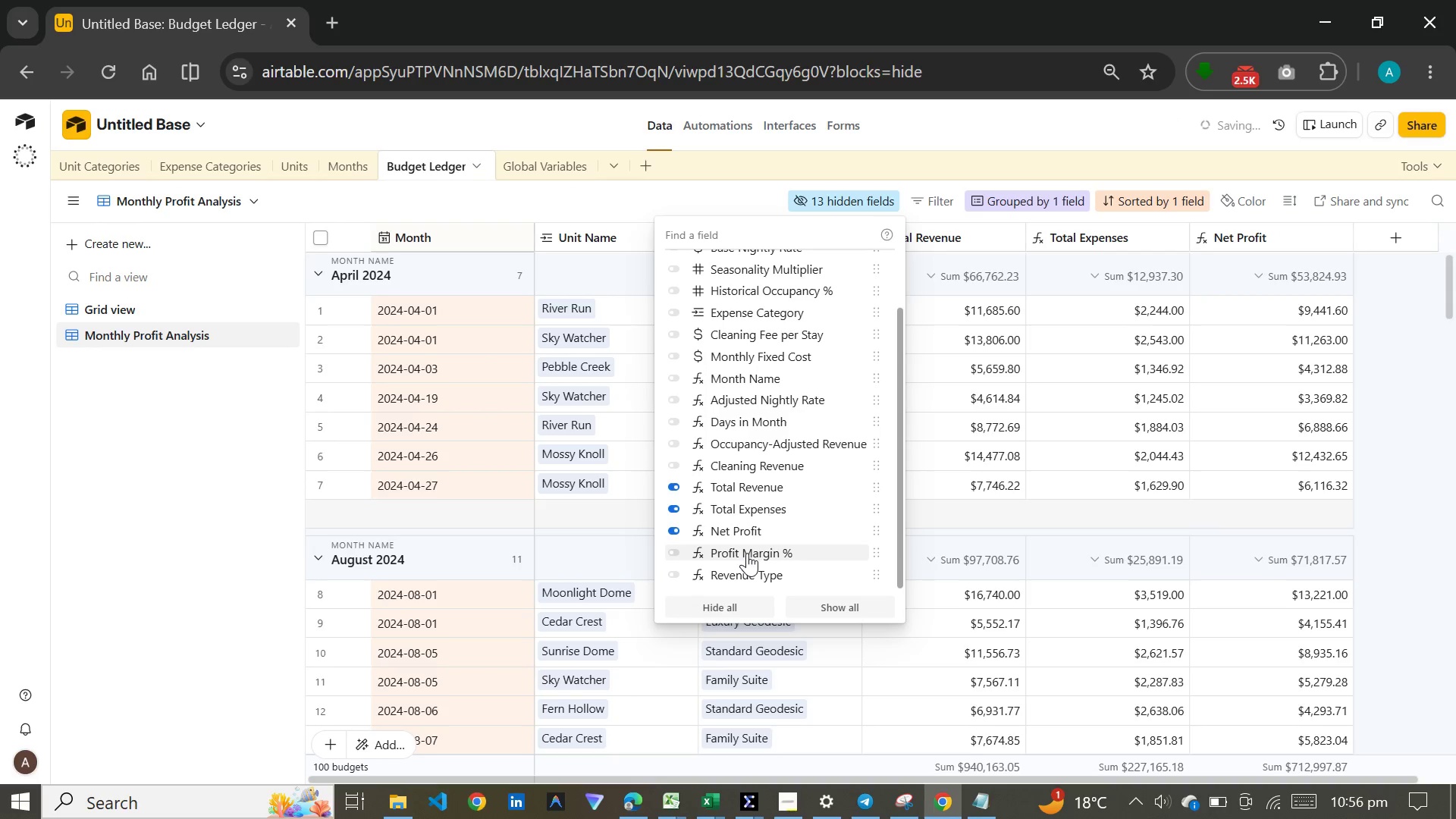 
left_click([747, 553])
 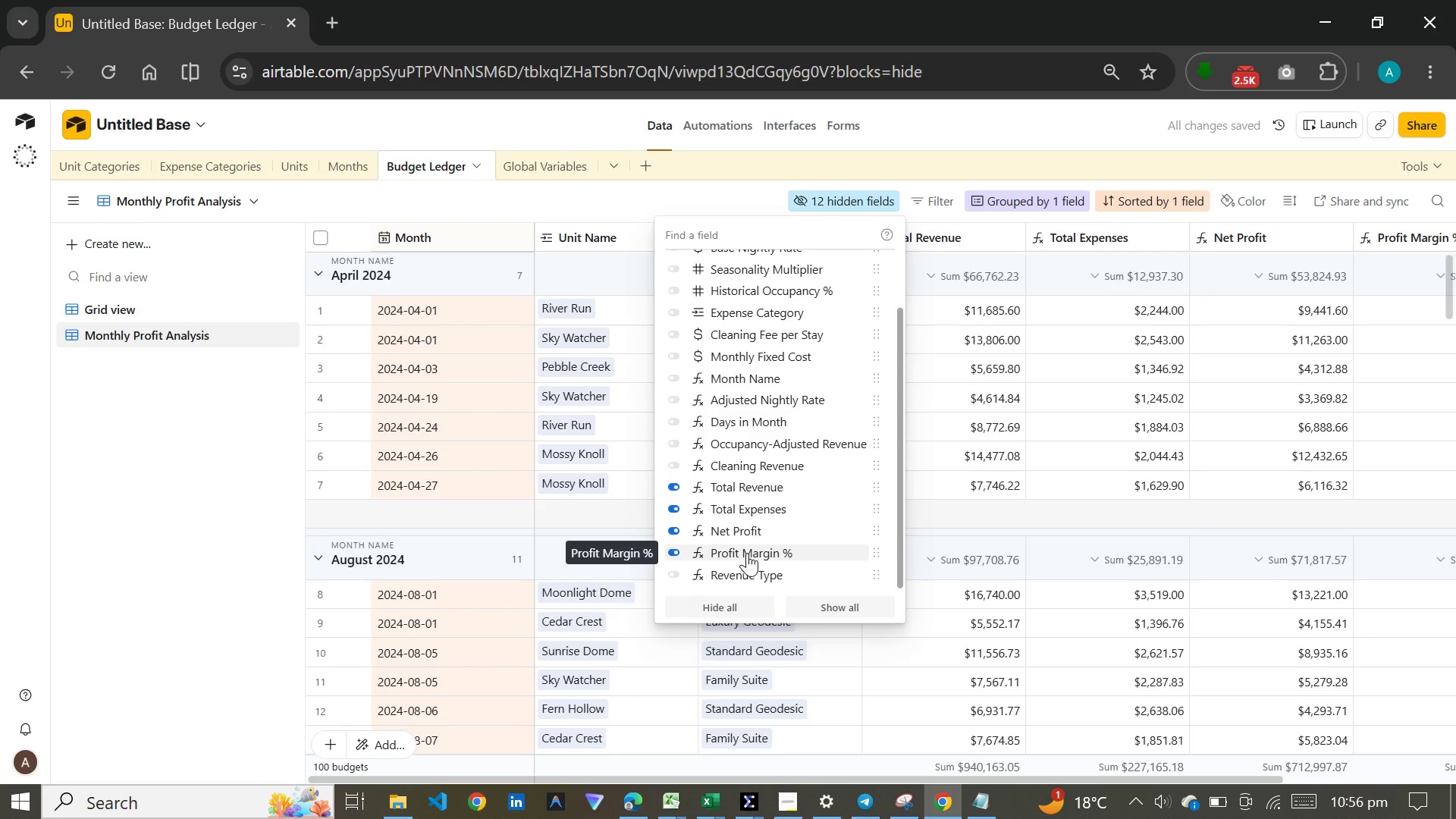 
wait(6.36)
 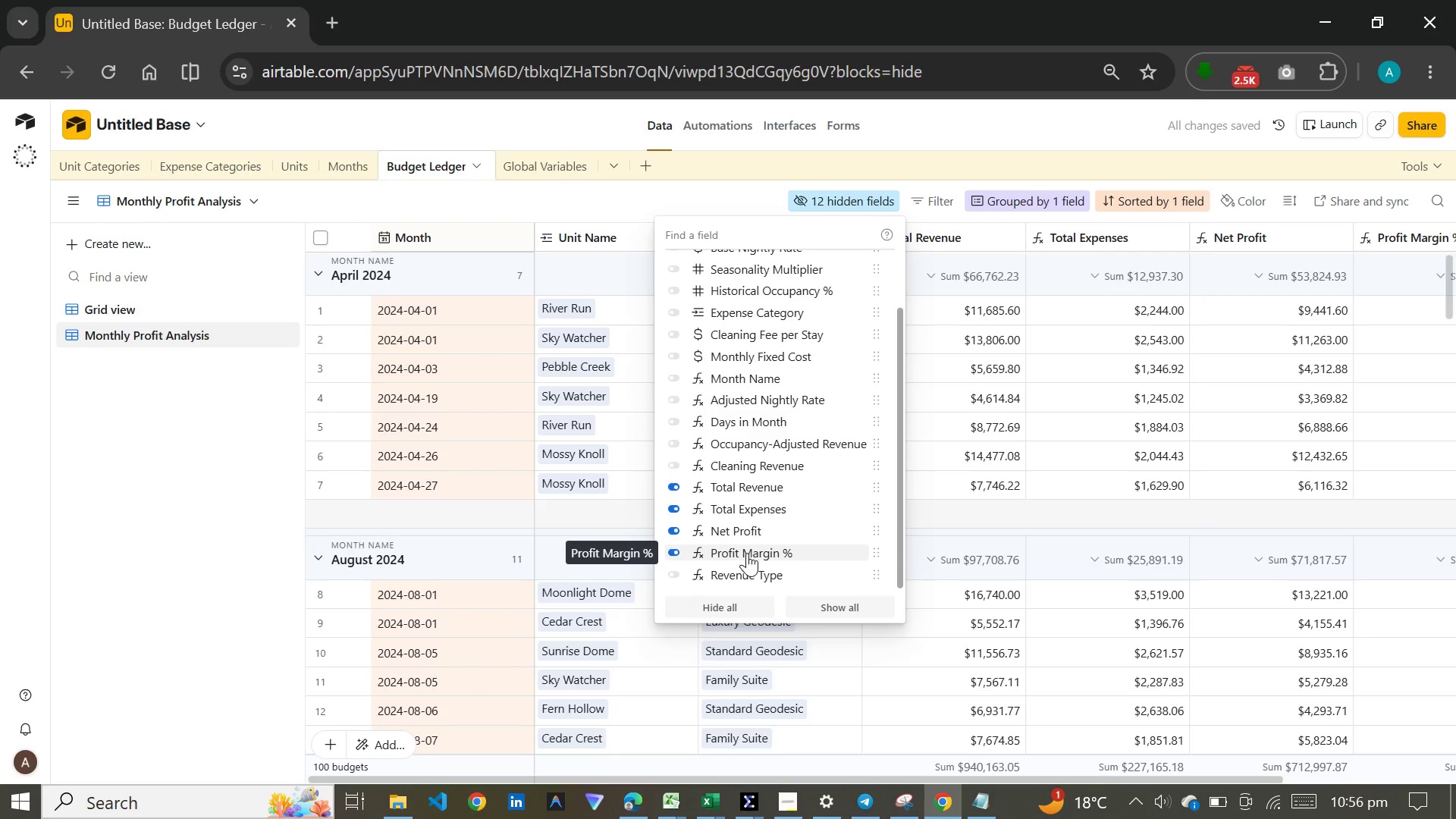 
scroll: coordinate [745, 553], scroll_direction: up, amount: 10.0
 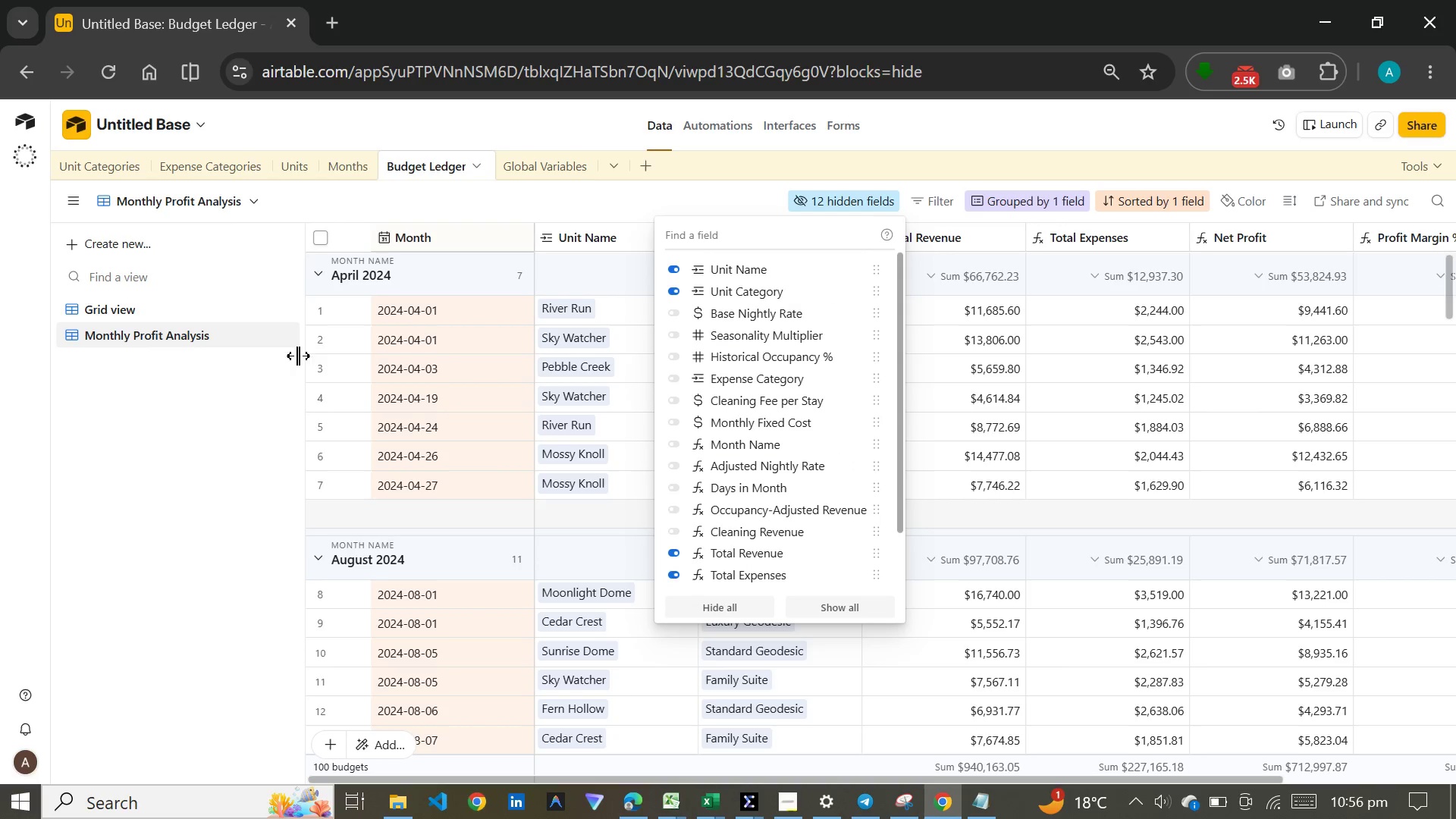 
left_click([263, 457])
 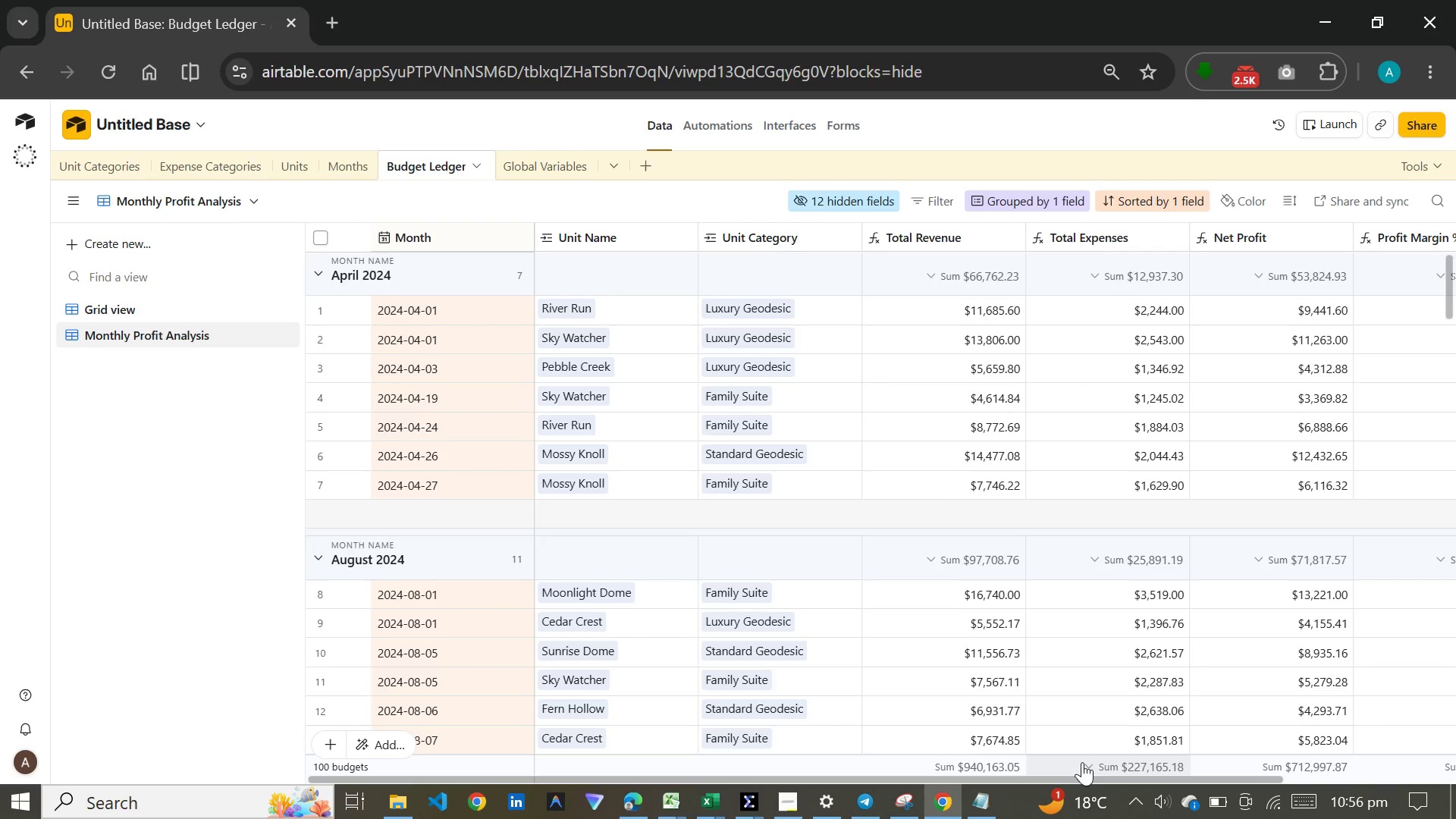 
left_click_drag(start_coordinate=[1082, 777], to_coordinate=[952, 768])
 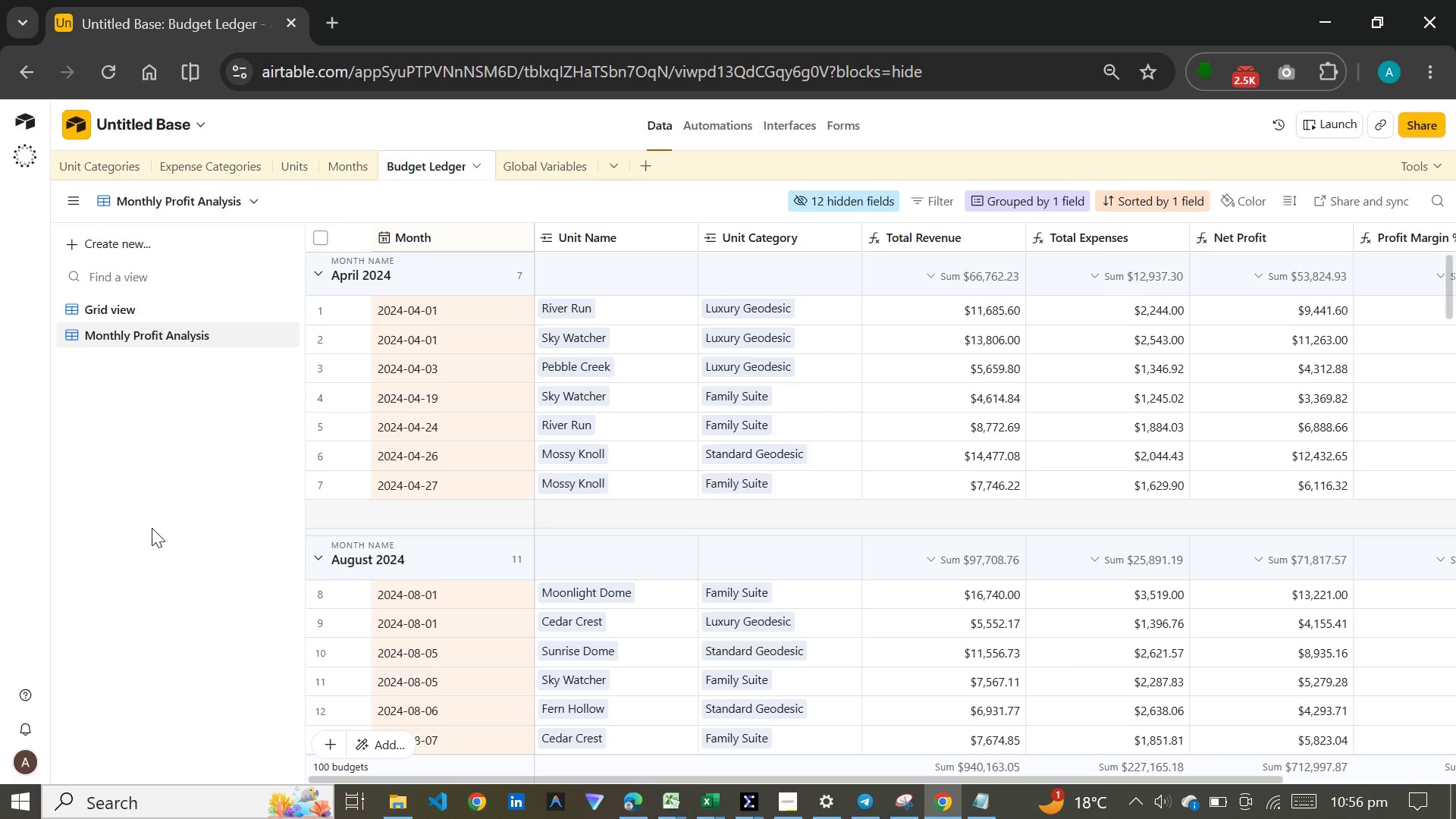 
wait(21.09)
 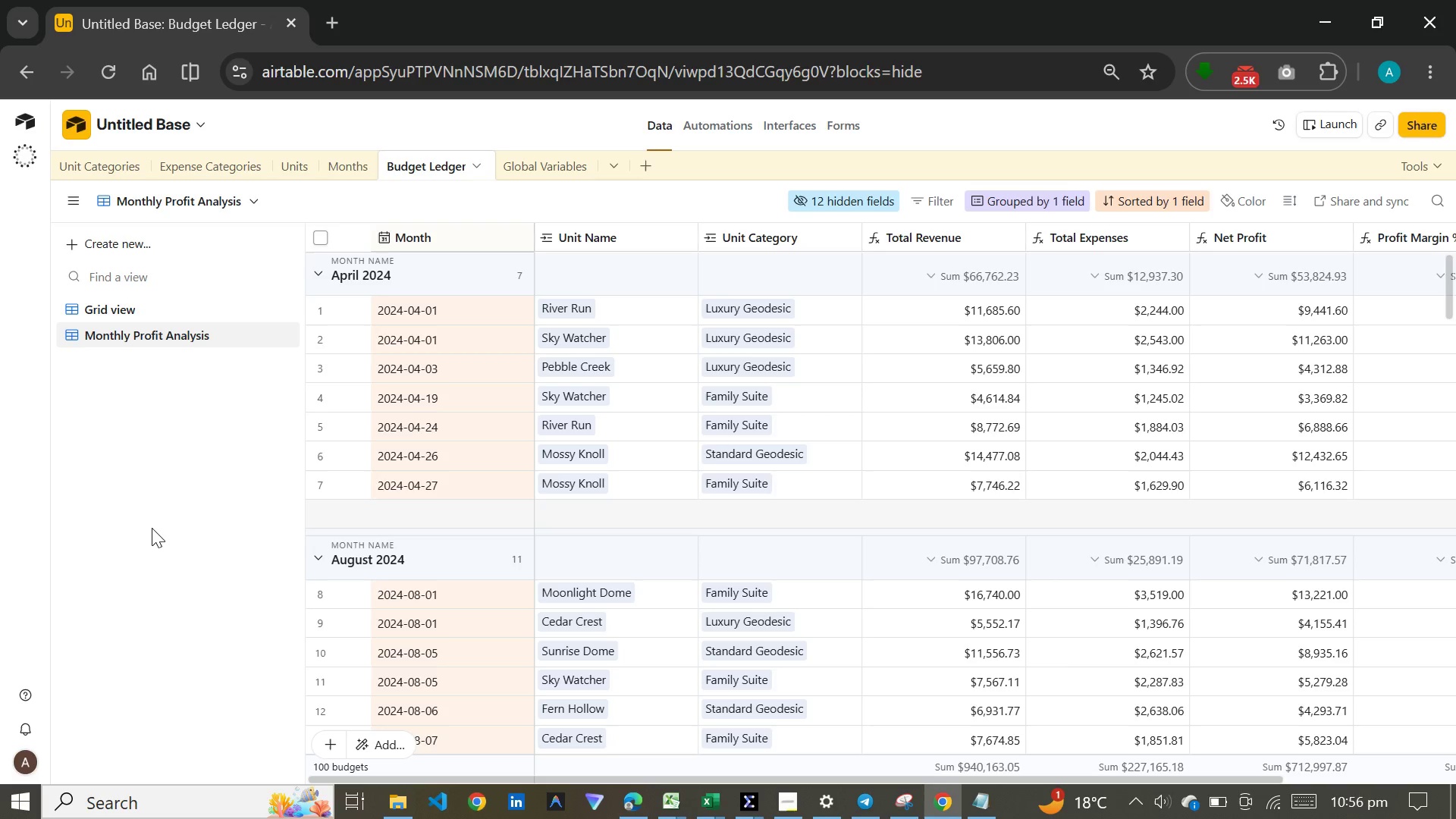 
left_click([148, 237])
 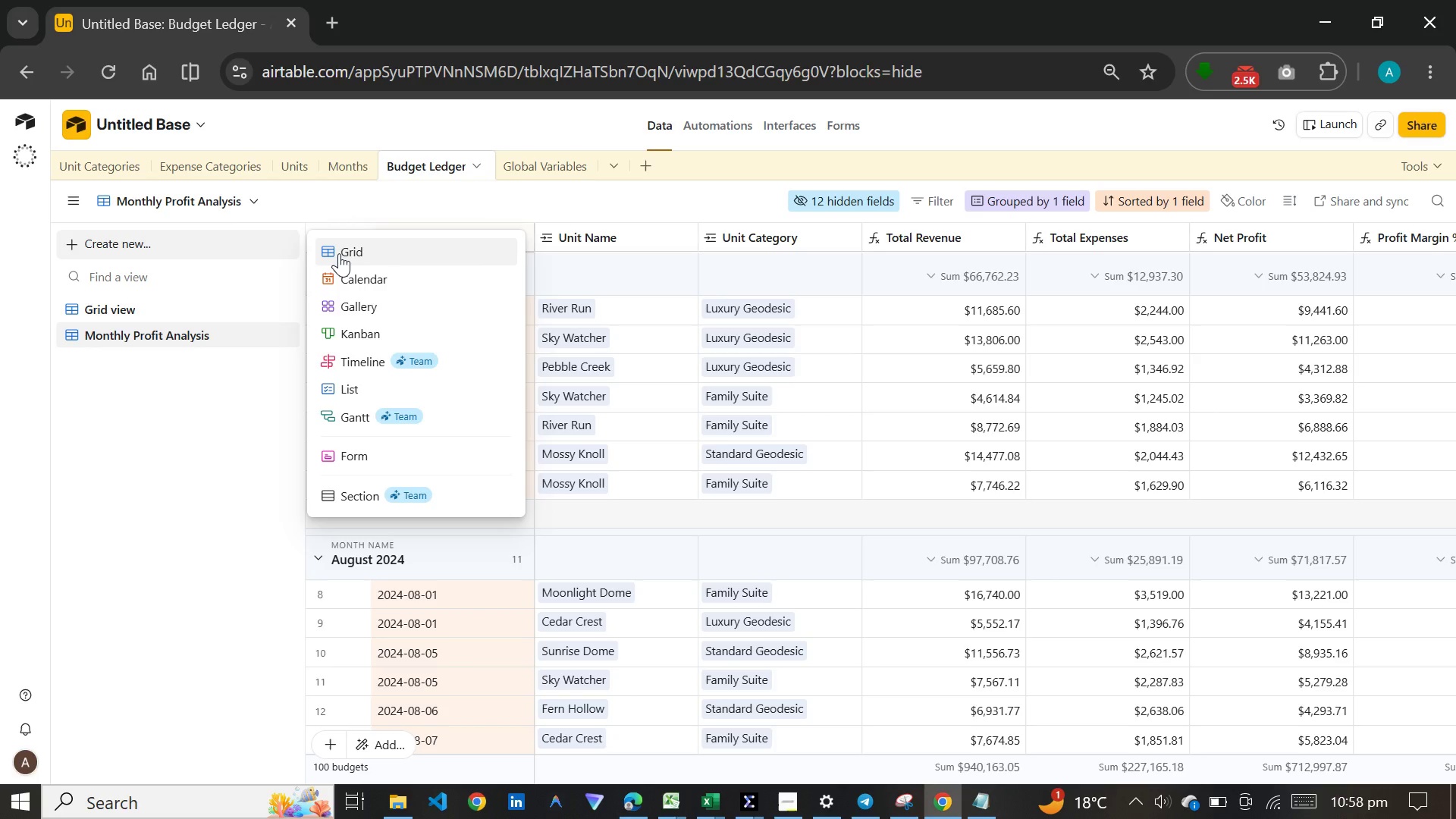 
wait(92.61)
 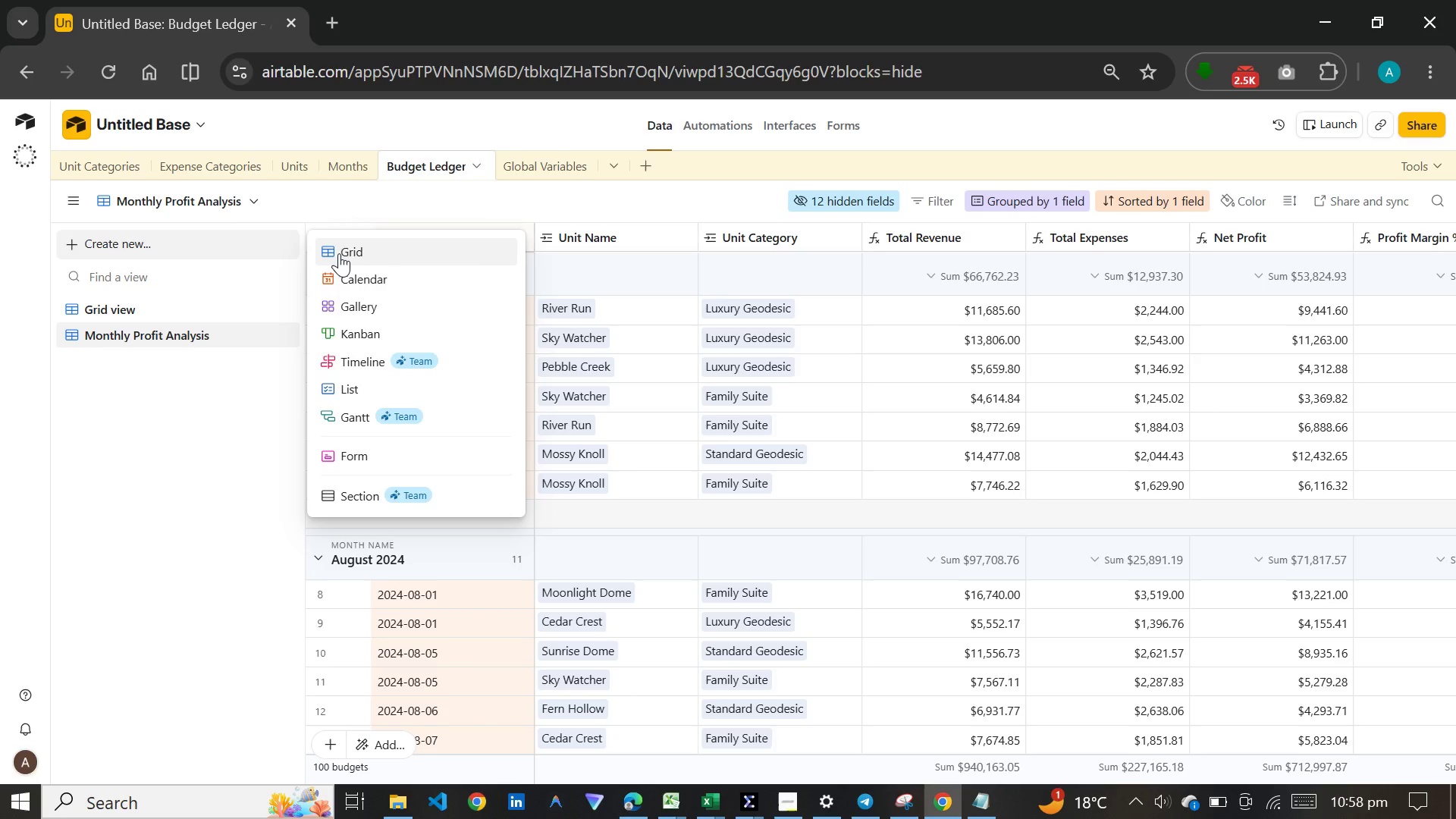 
left_click([384, 256])
 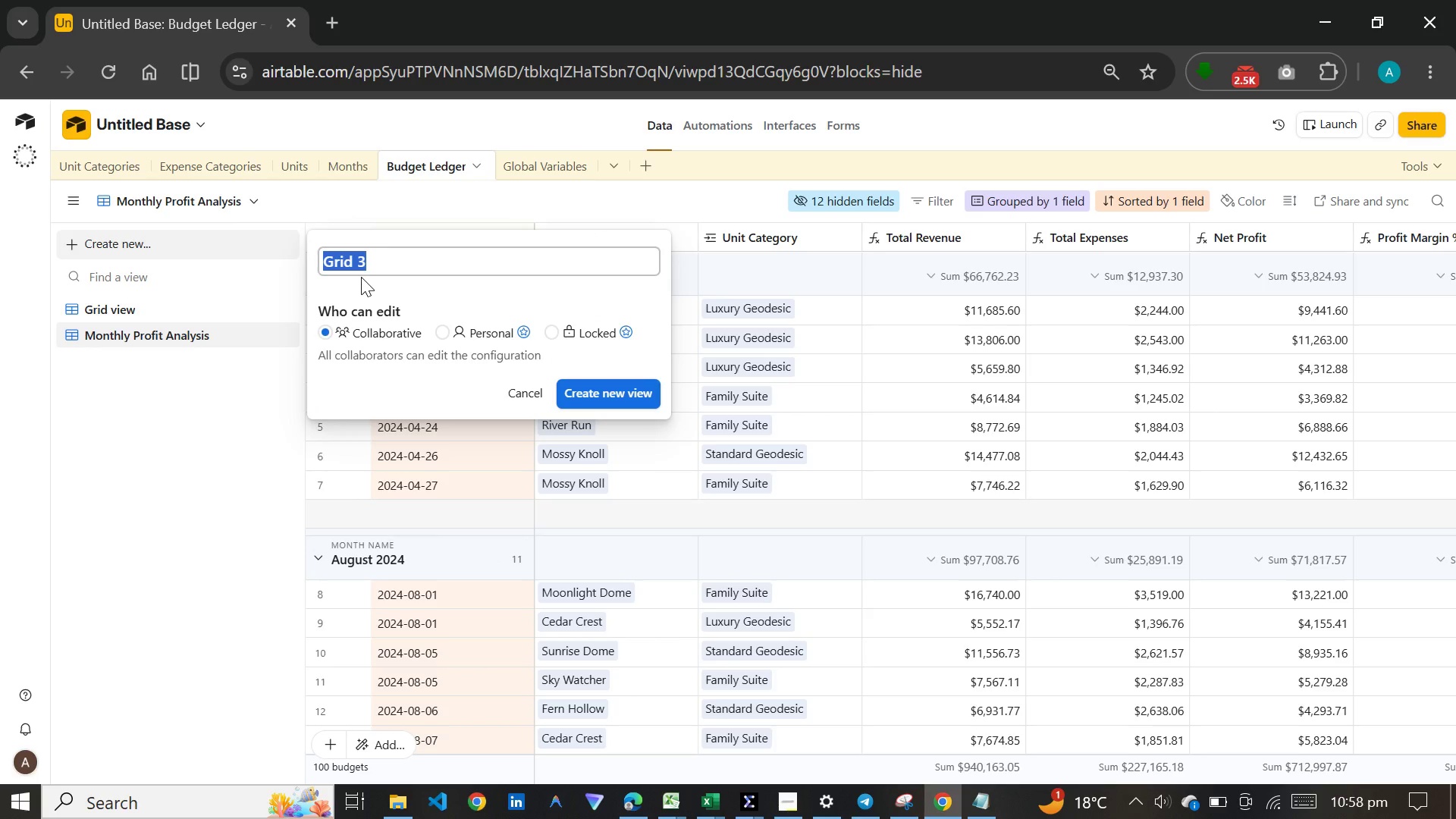 
wait(10.59)
 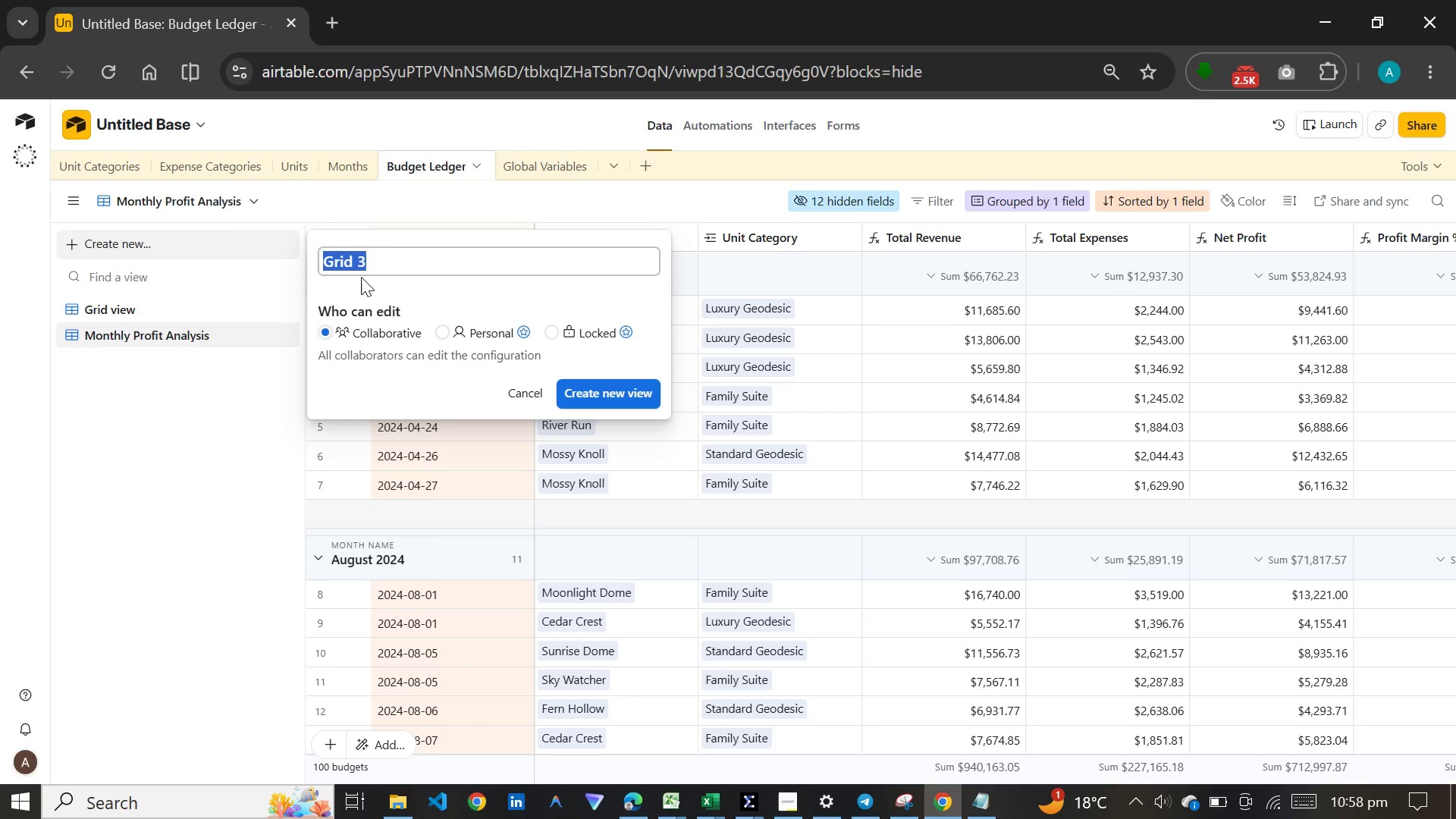 
type(Revenue by Profit)
key(Backspace)
key(Backspace)
key(Backspace)
key(Backspace)
key(Backspace)
key(Backspace)
type(Unit)
 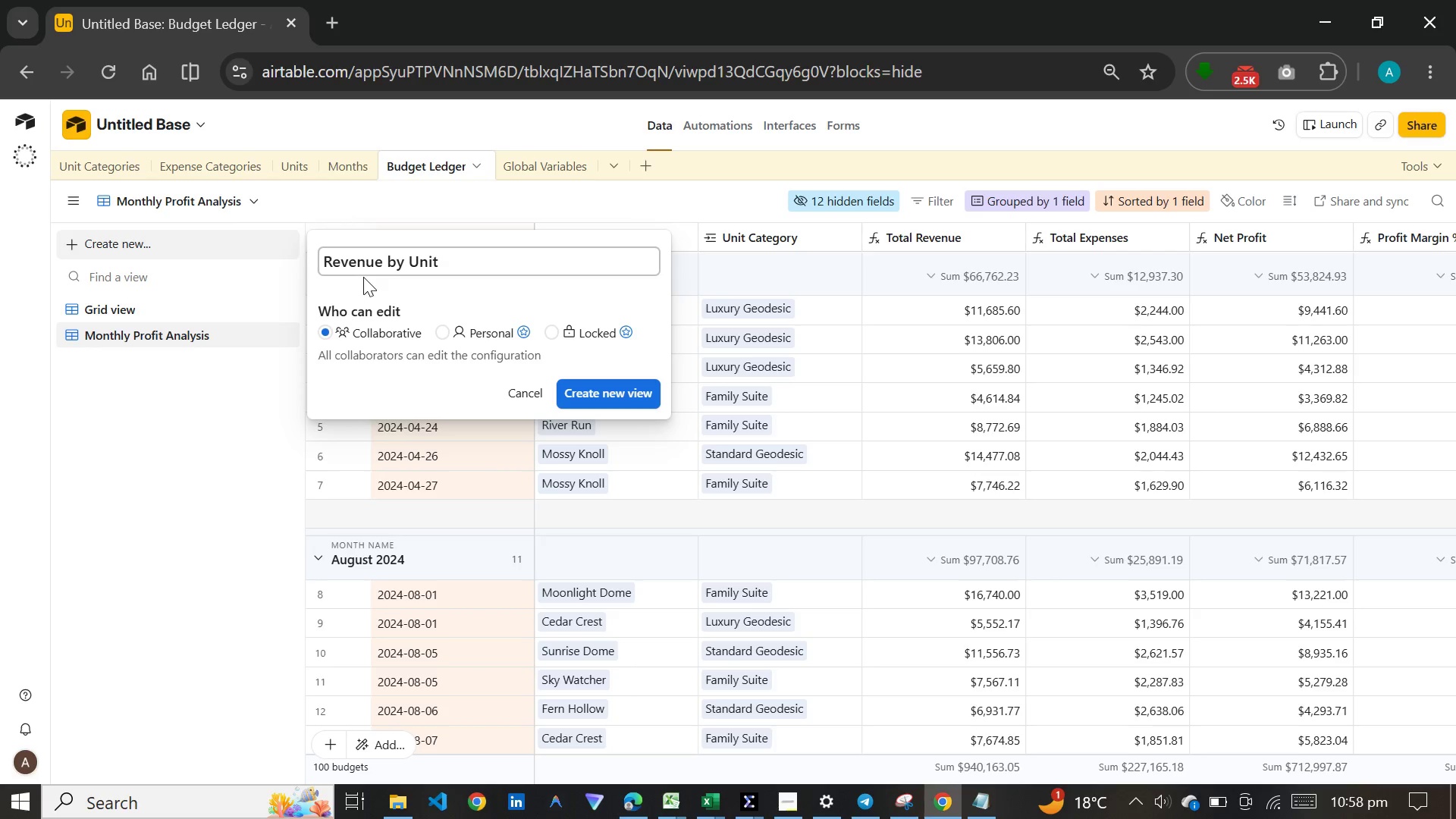 
key(Enter)
 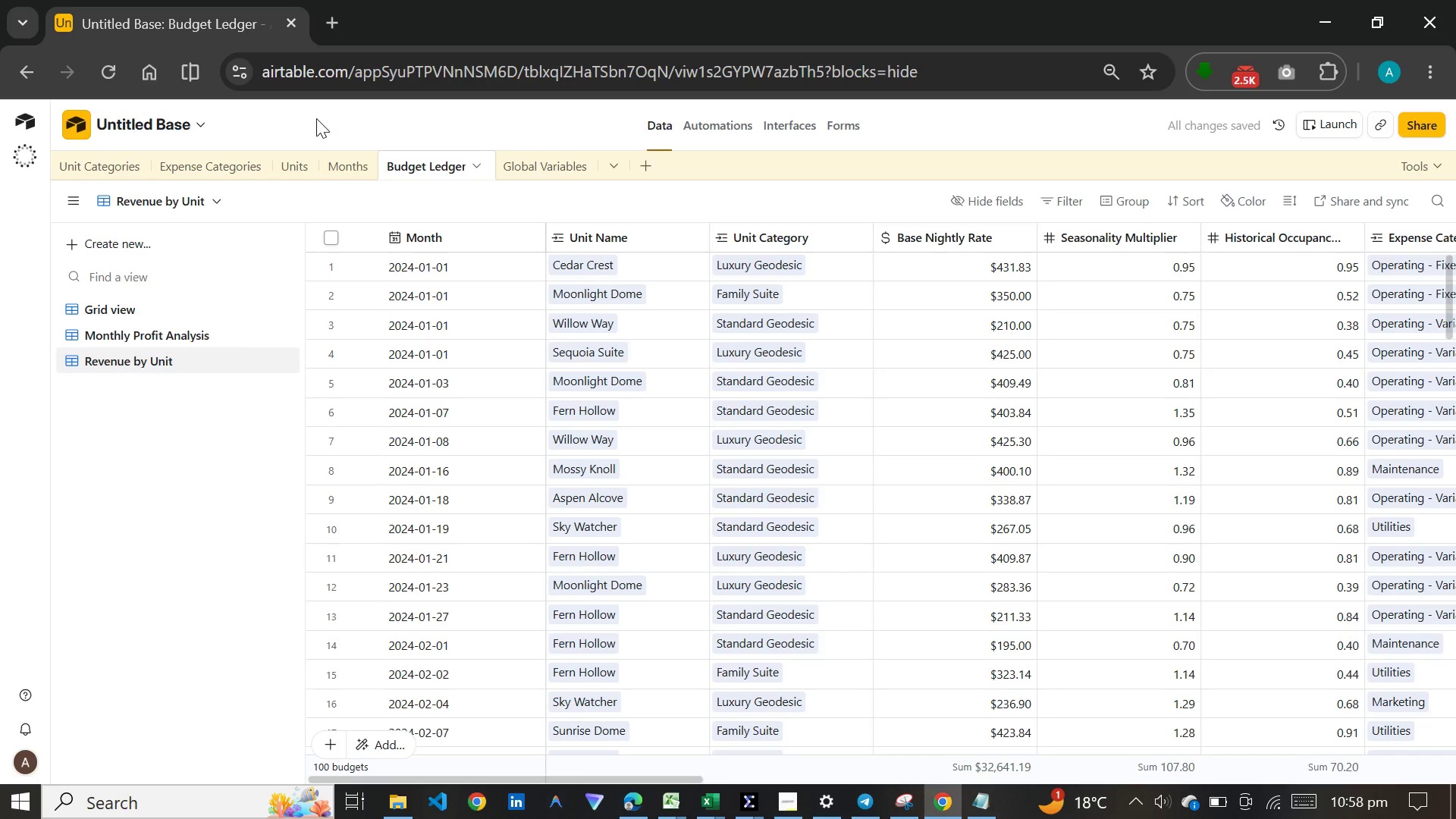 
left_click([1122, 196])
 